 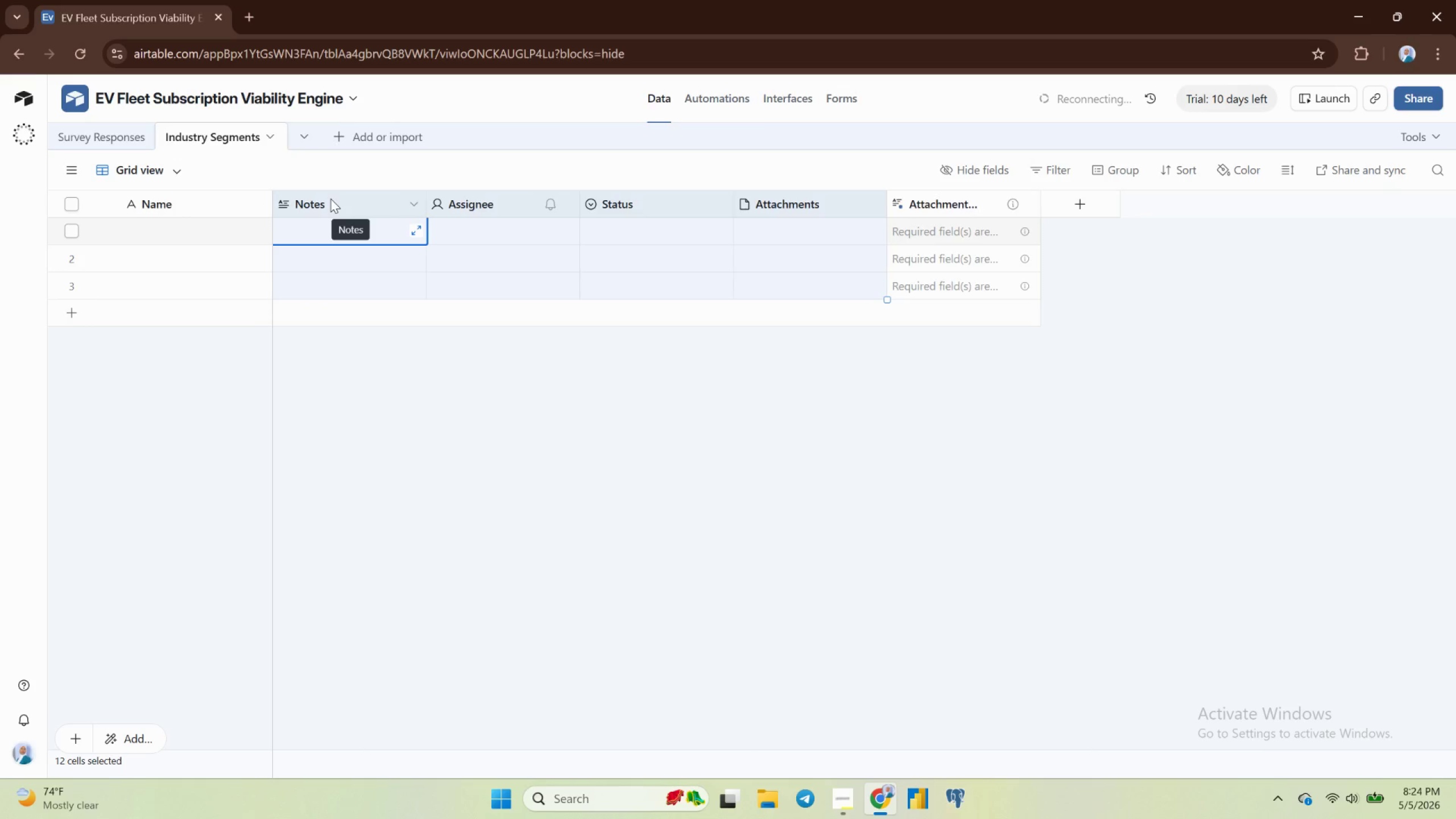 
key(Shift+ArrowRight)
 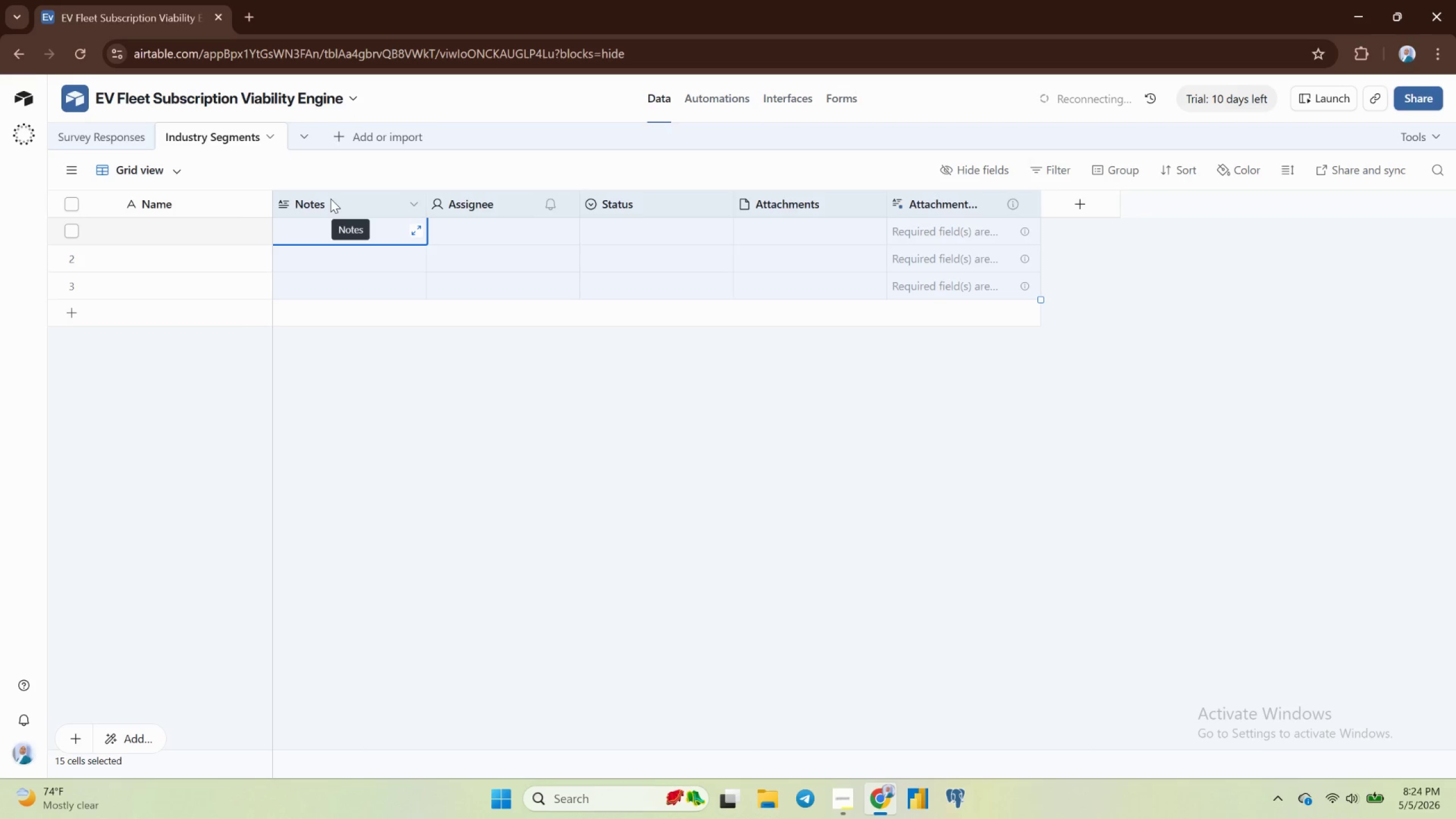 
right_click([329, 198])
 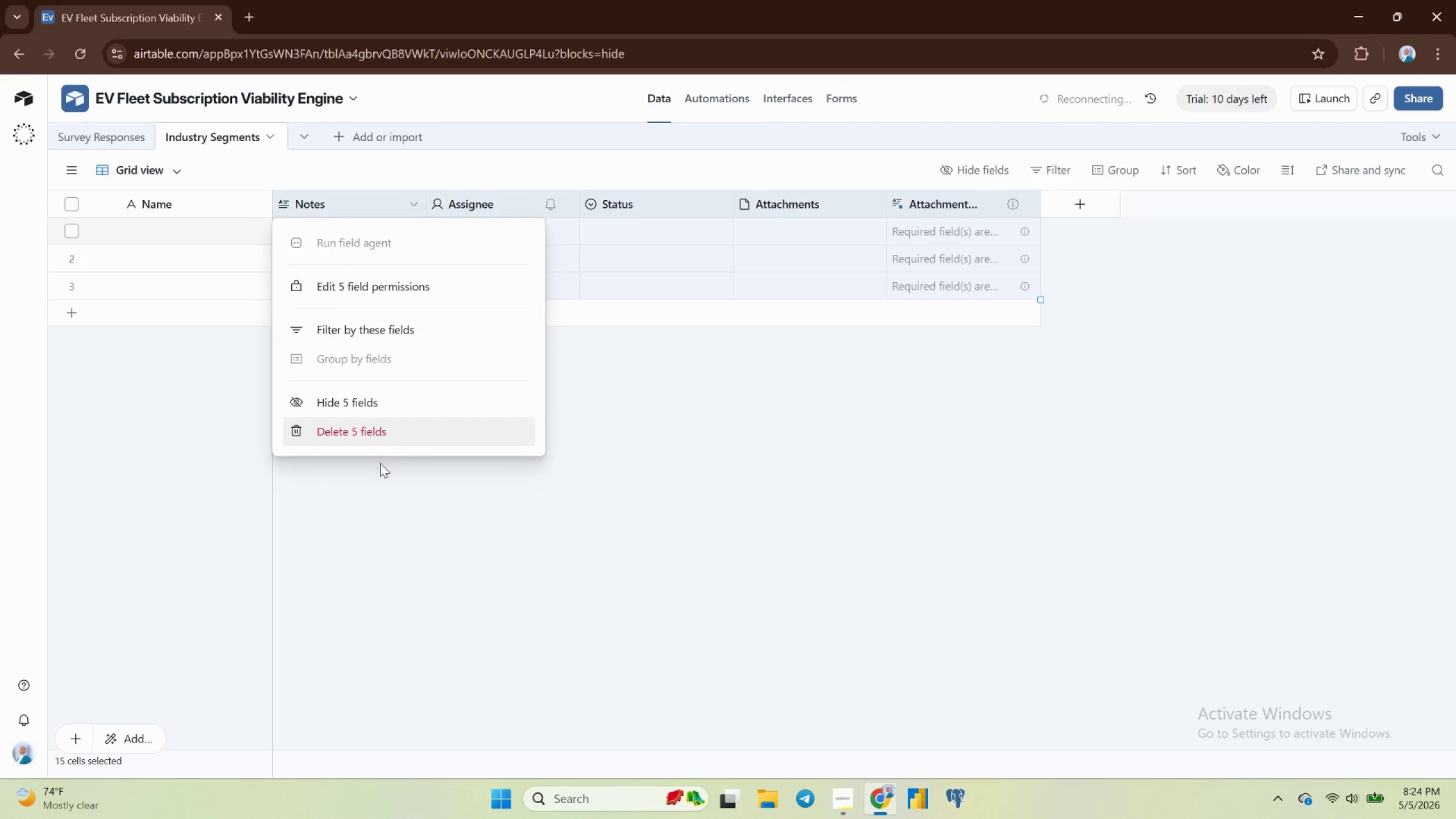 
left_click([355, 432])
 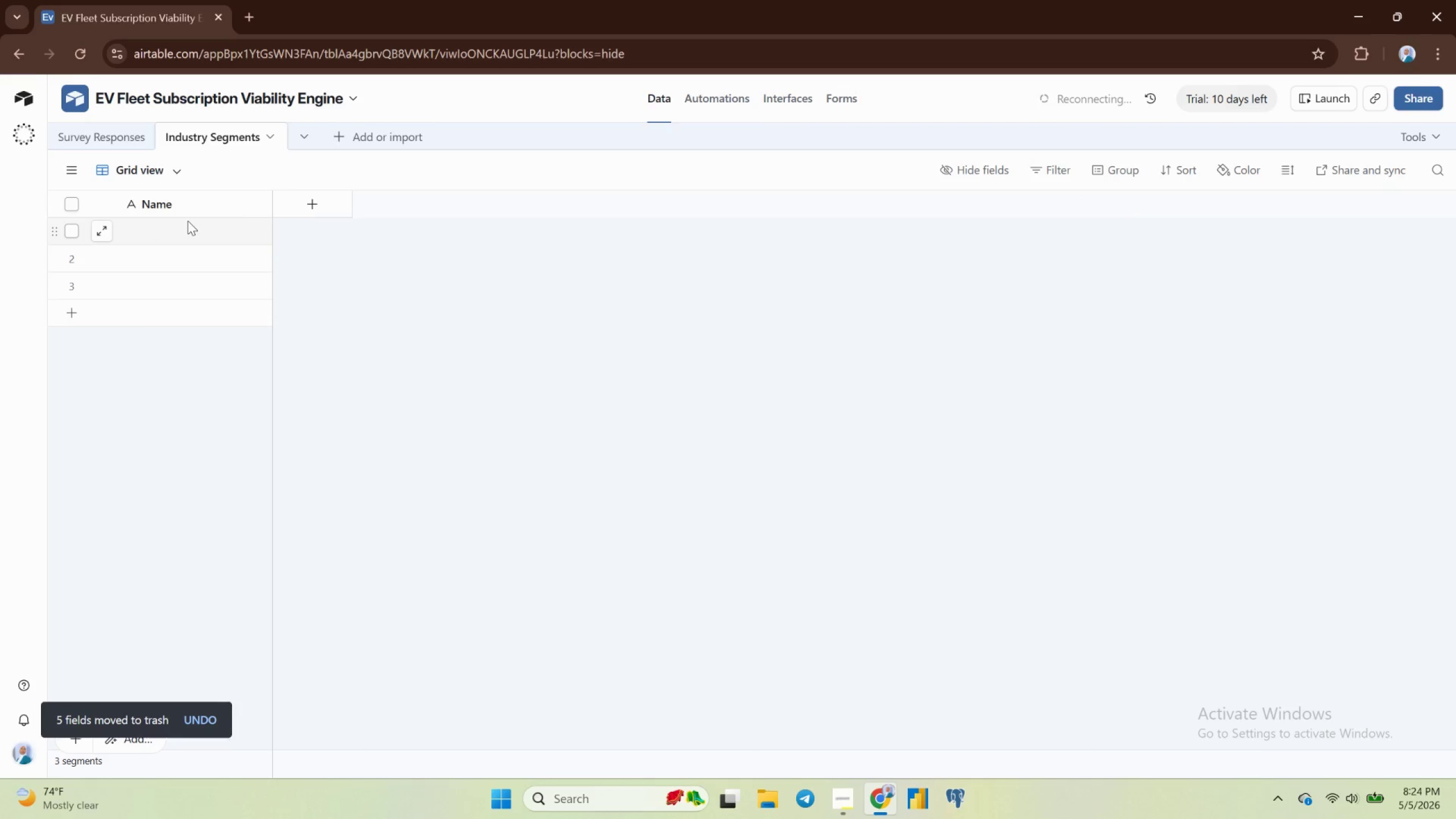 
double_click([185, 202])
 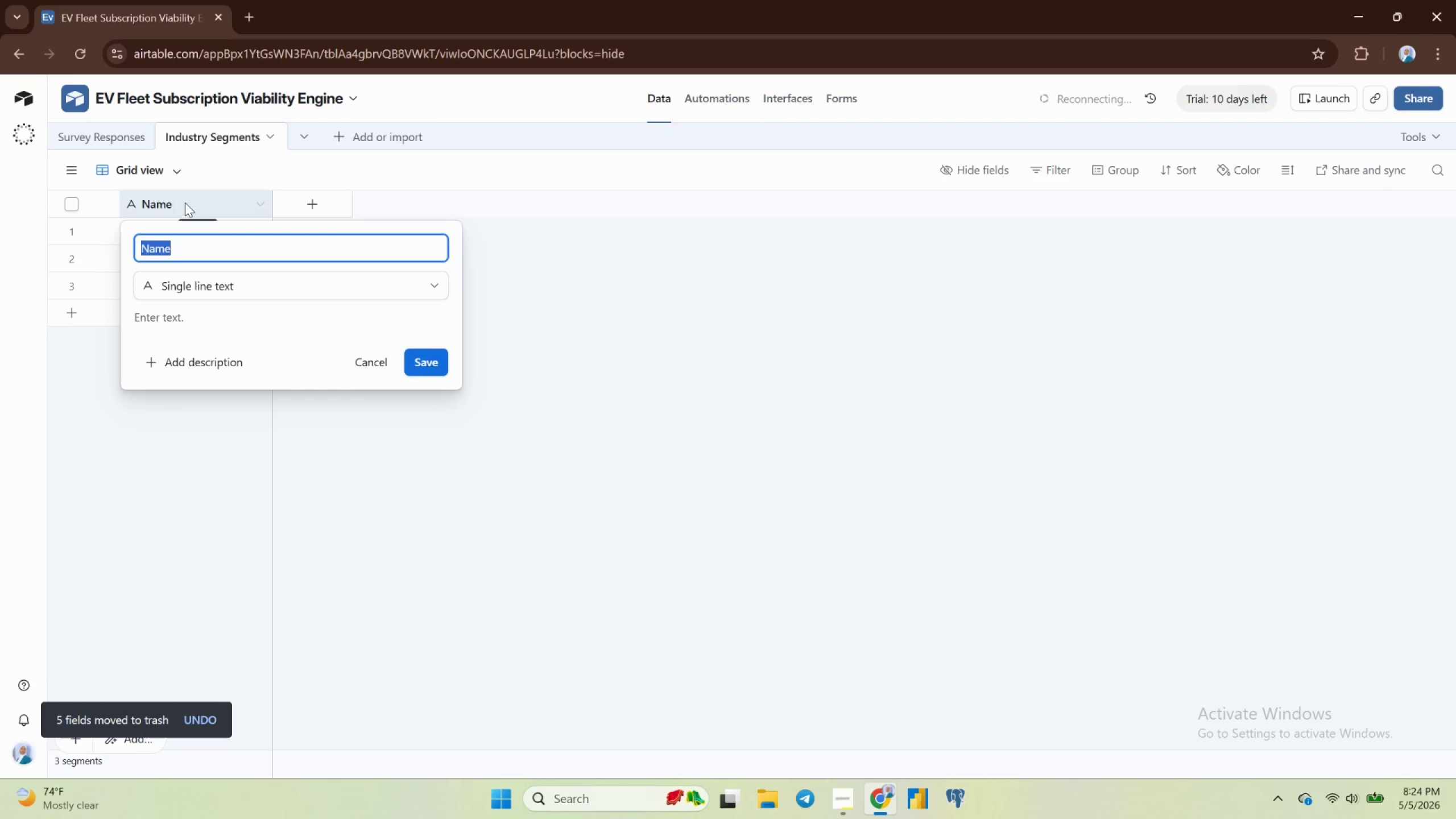 
key(ArrowLeft)
 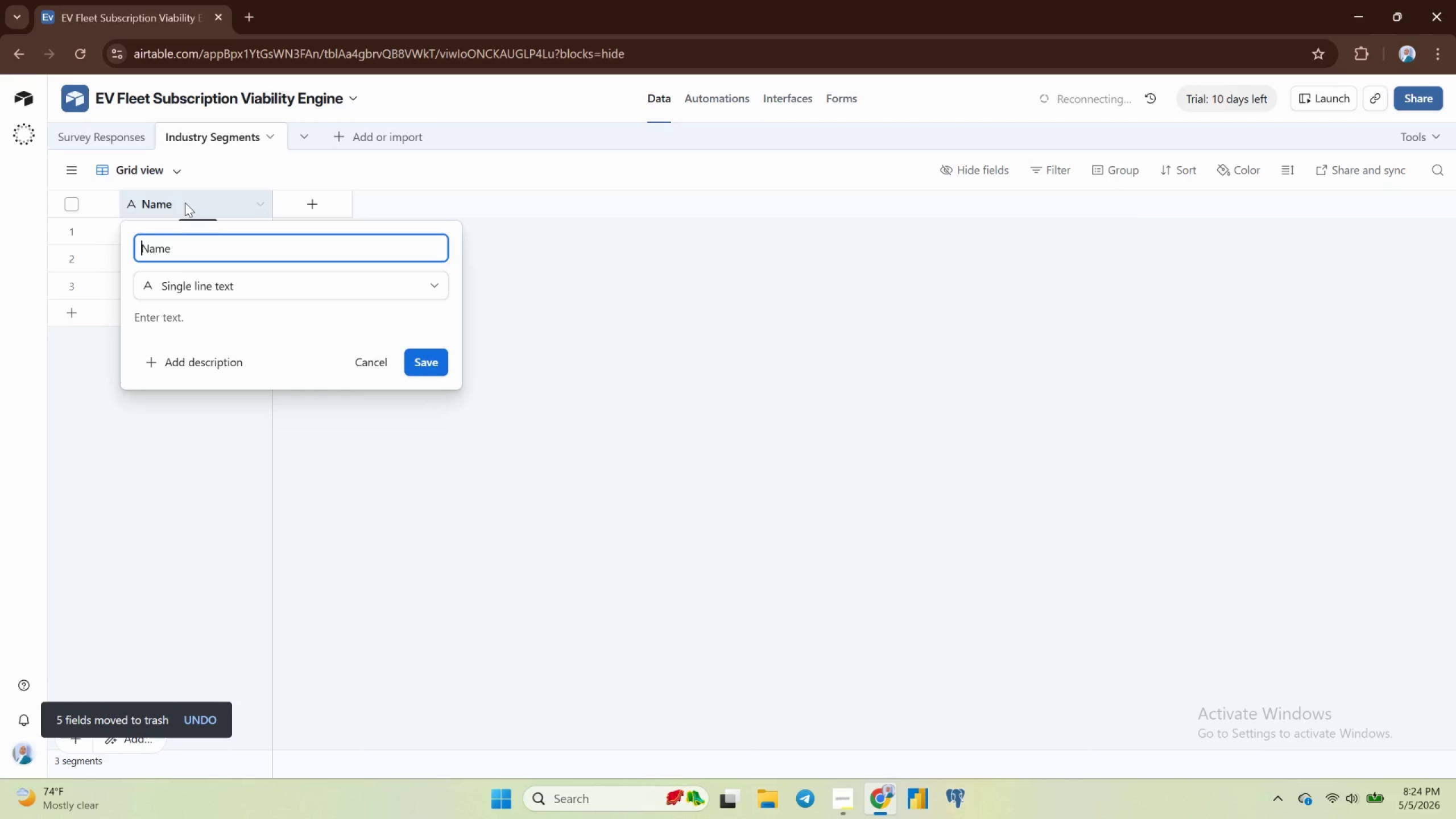 
key(Space)
 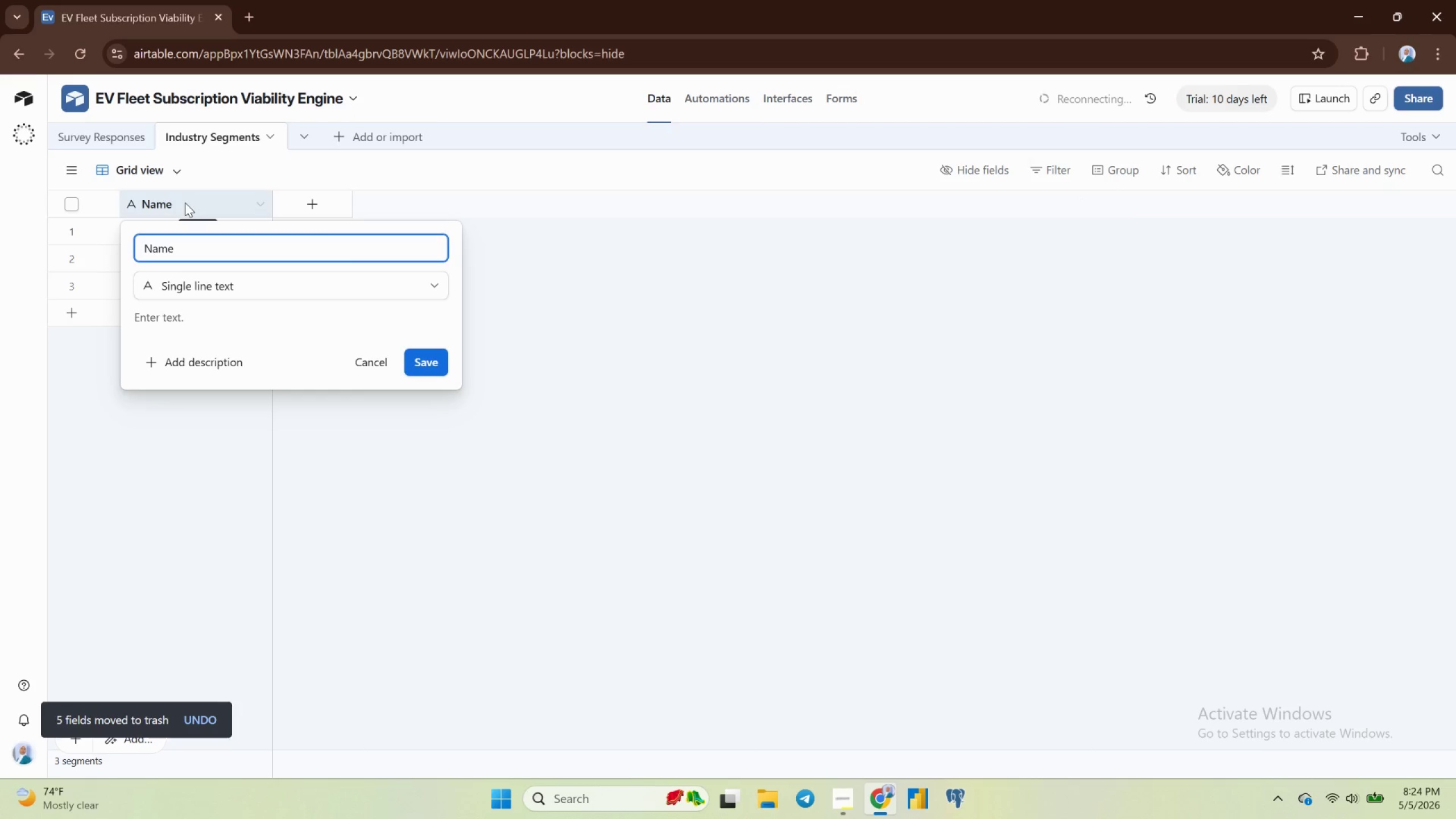 
key(ArrowLeft)
 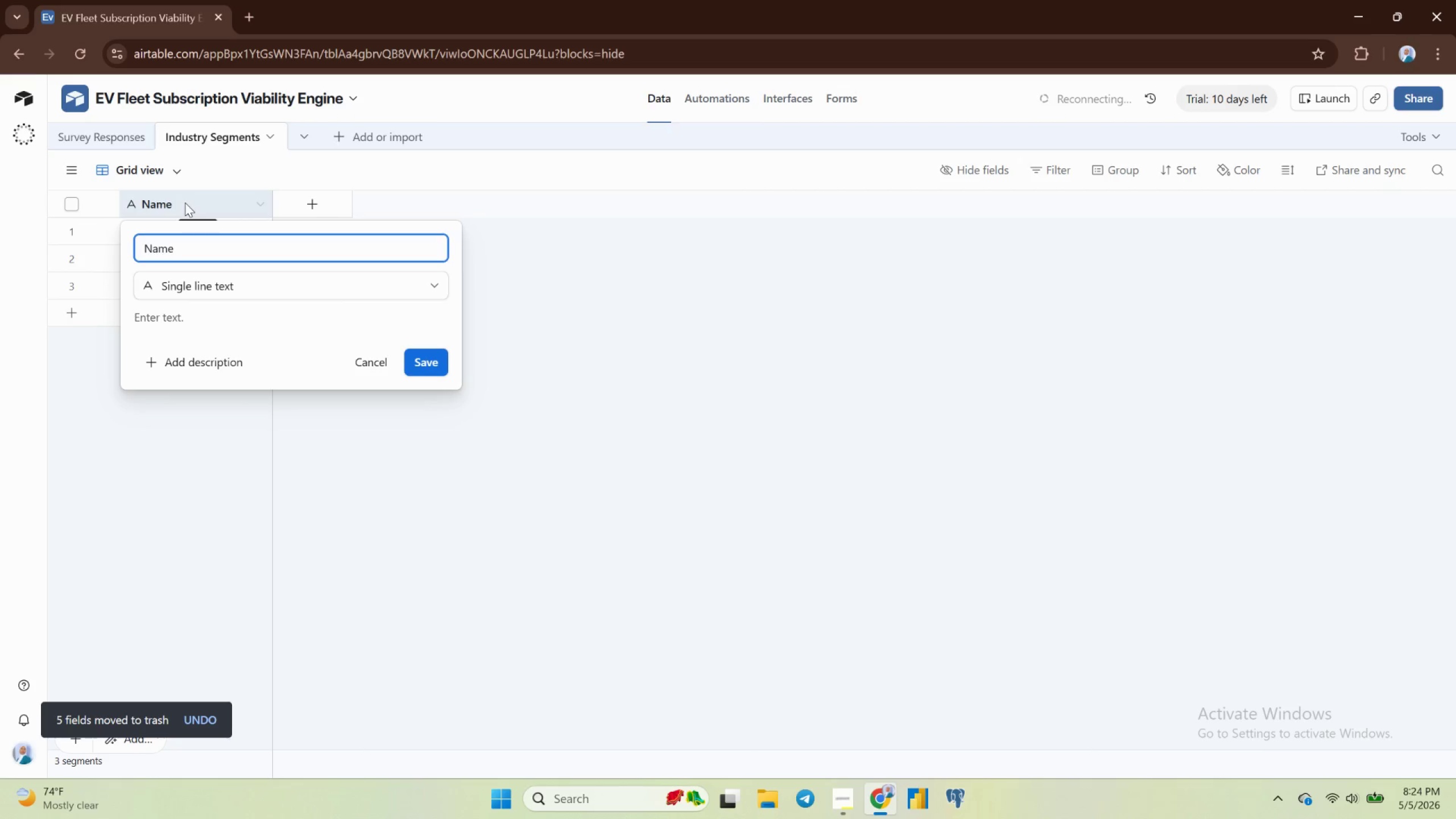 
type(Segment)
 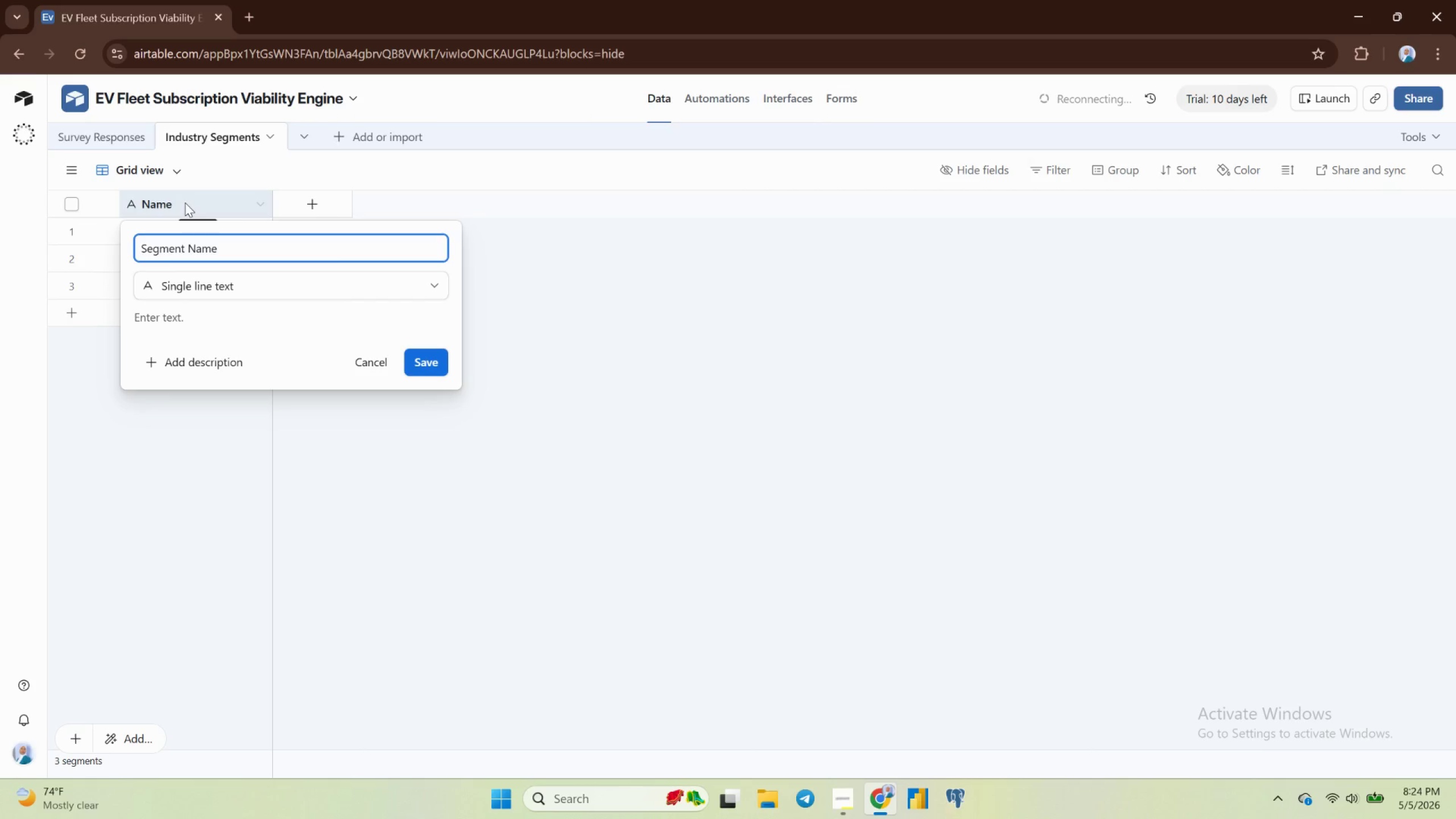 
wait(5.51)
 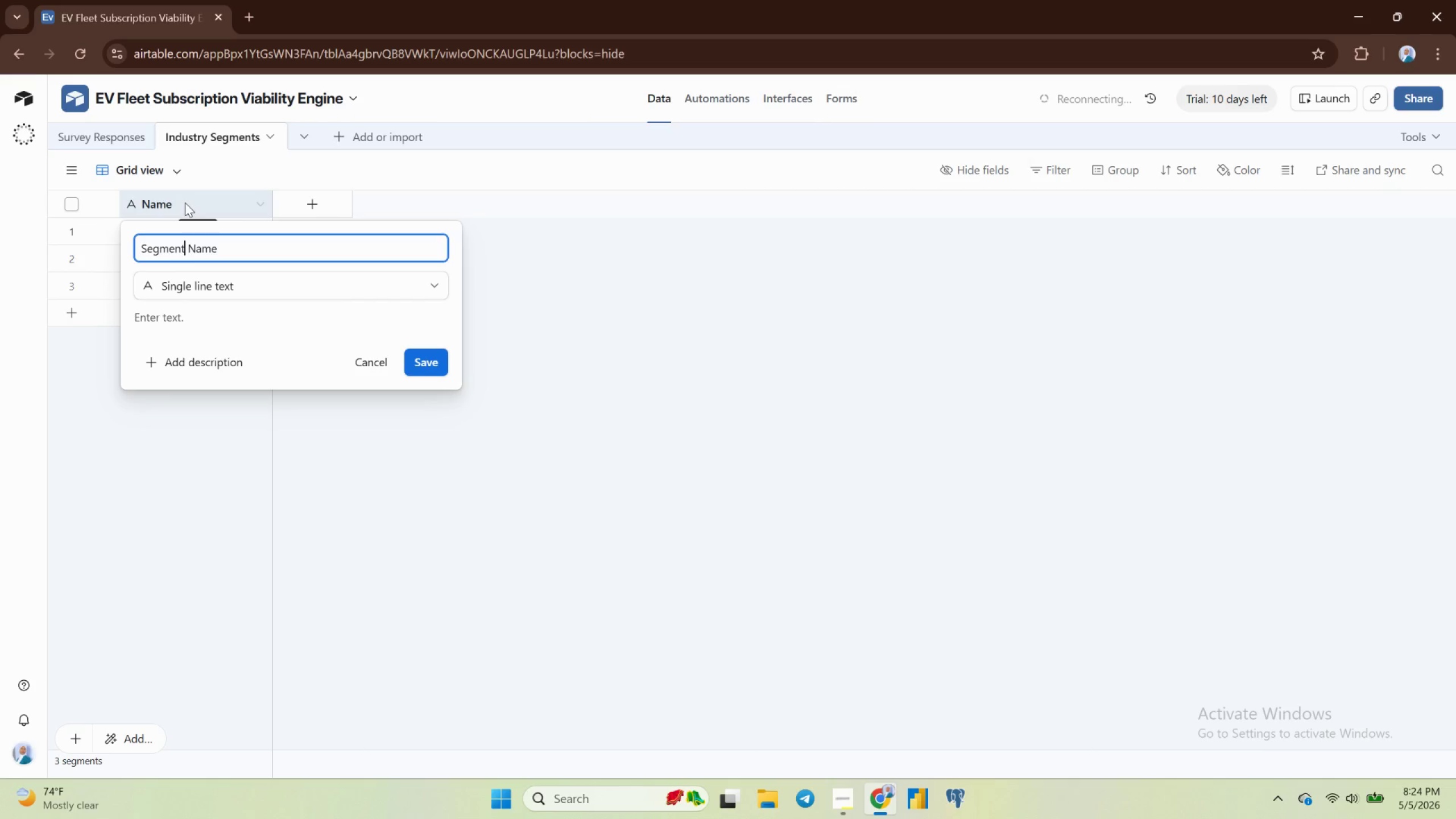 
key(Enter)
 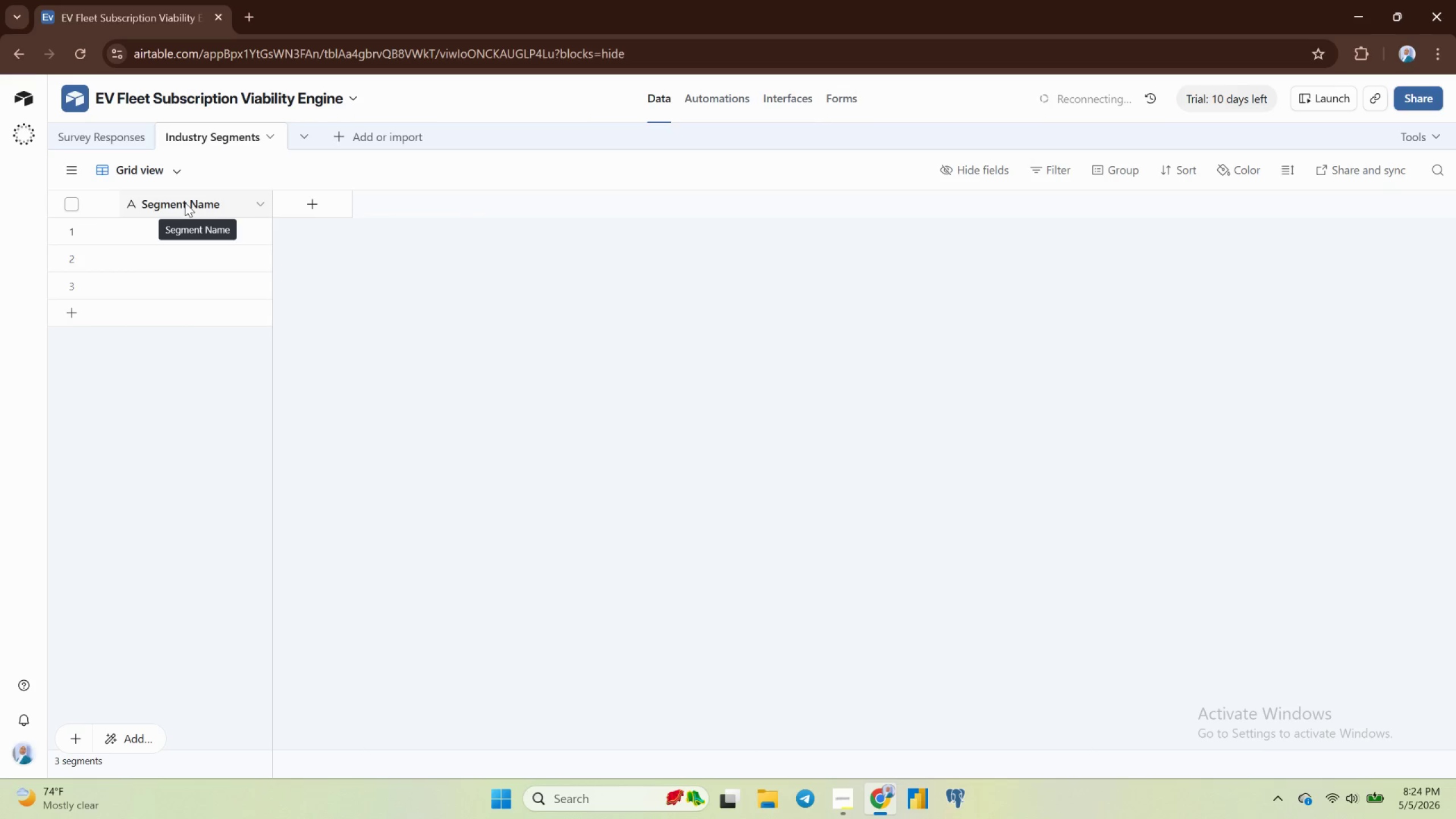 
mouse_move([301, 212])
 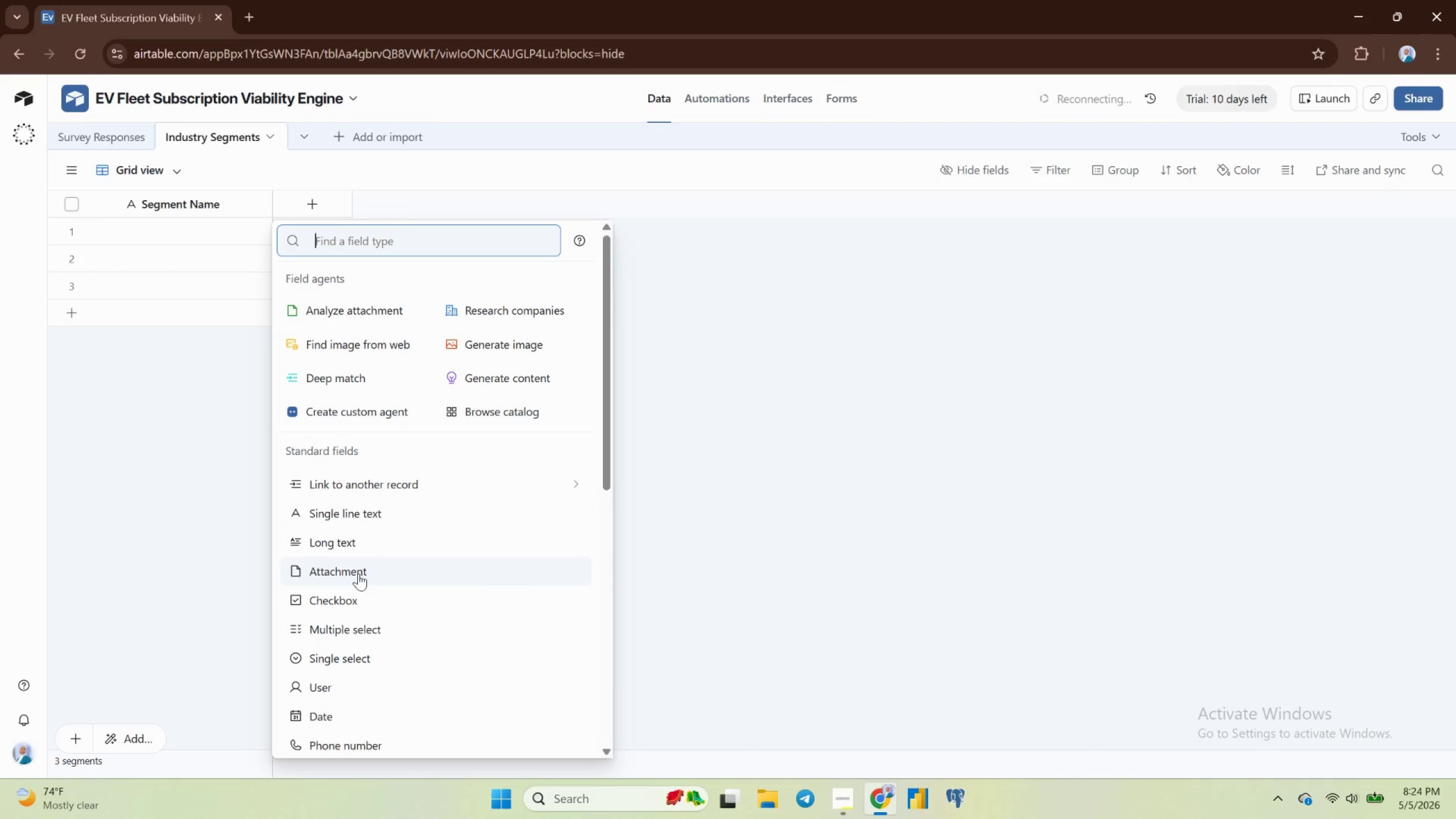 
wait(5.19)
 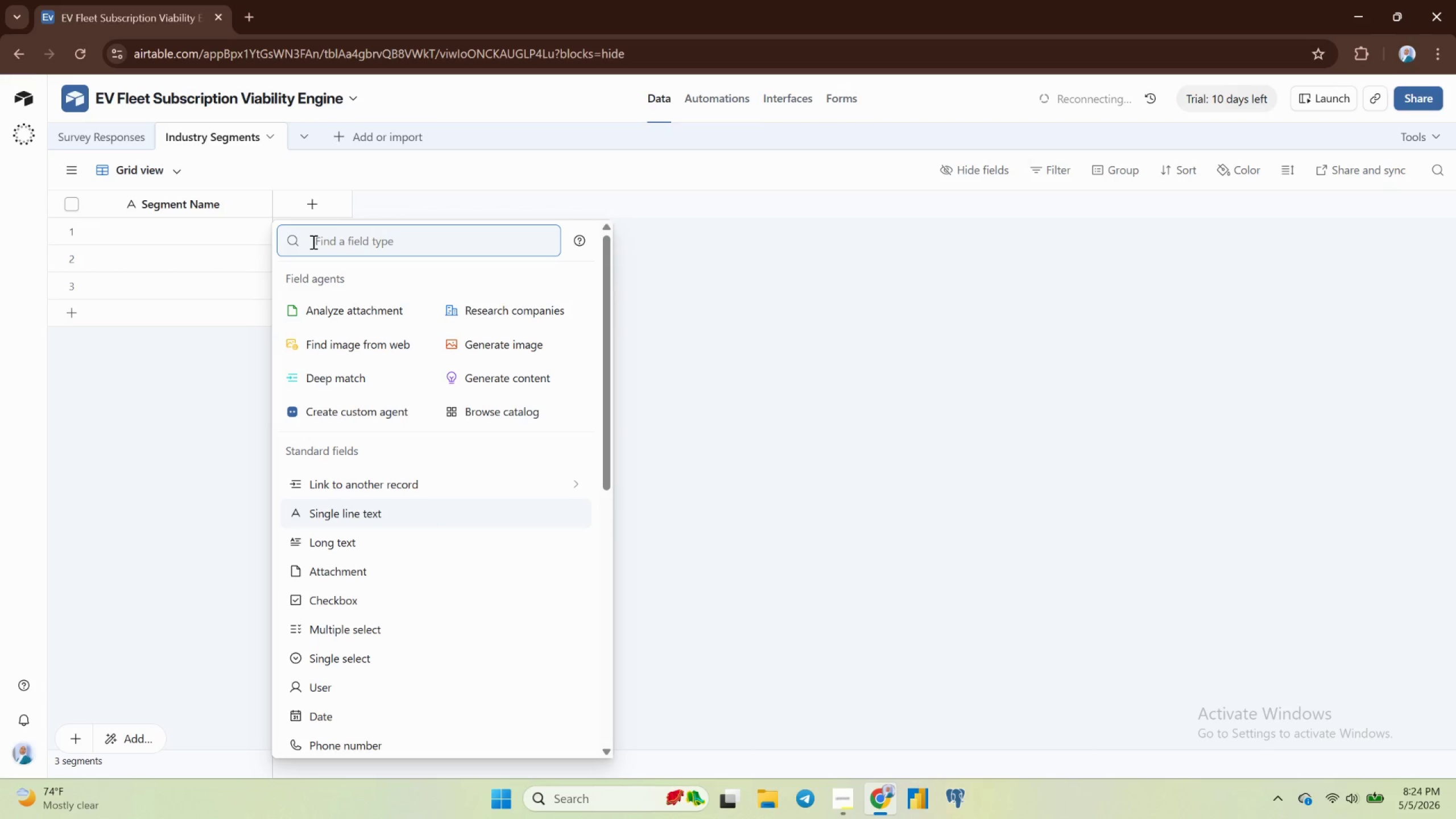 
scroll: coordinate [432, 537], scroll_direction: down, amount: 9.0
 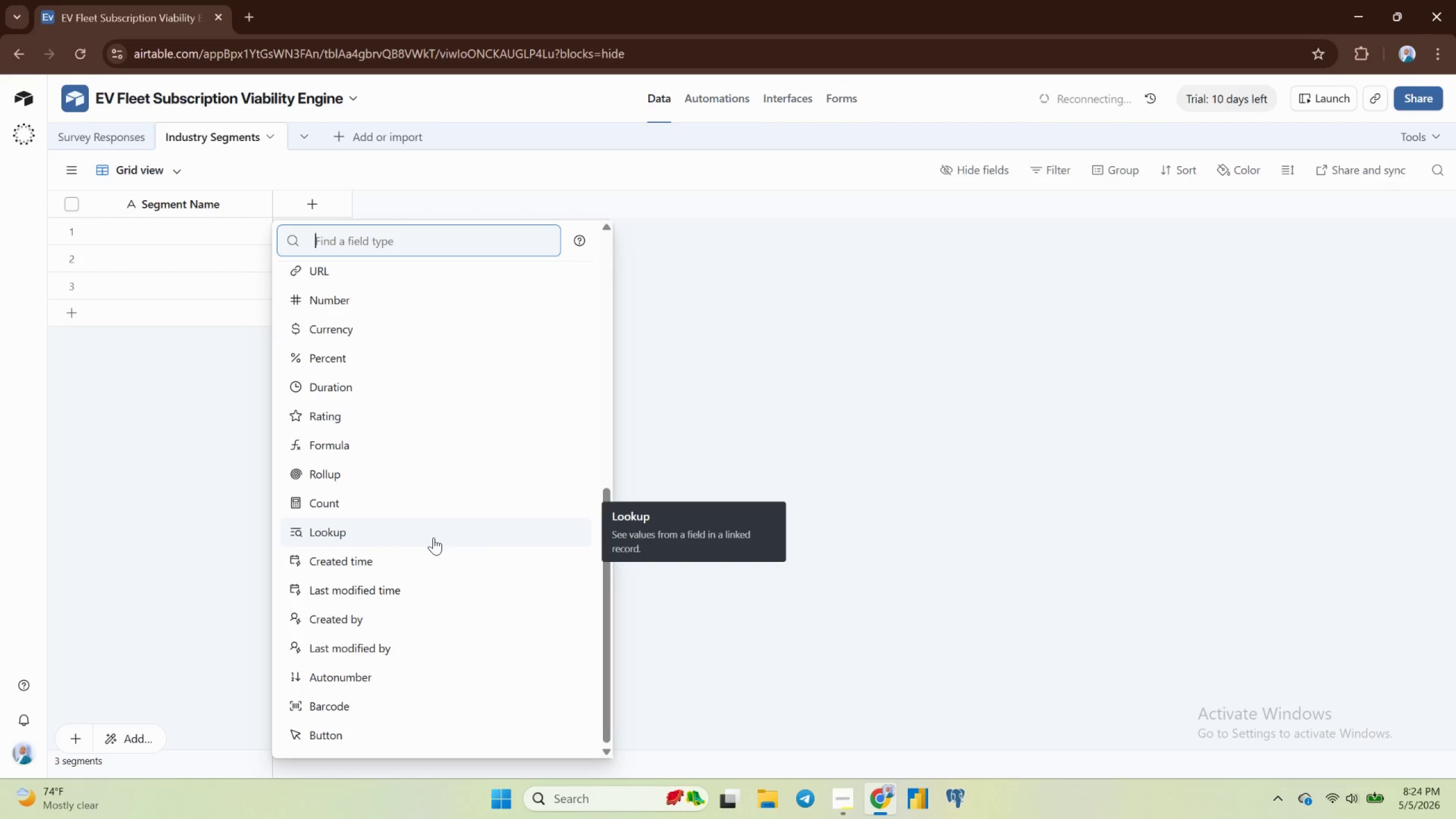 
scroll: coordinate [433, 537], scroll_direction: none, amount: 0.0
 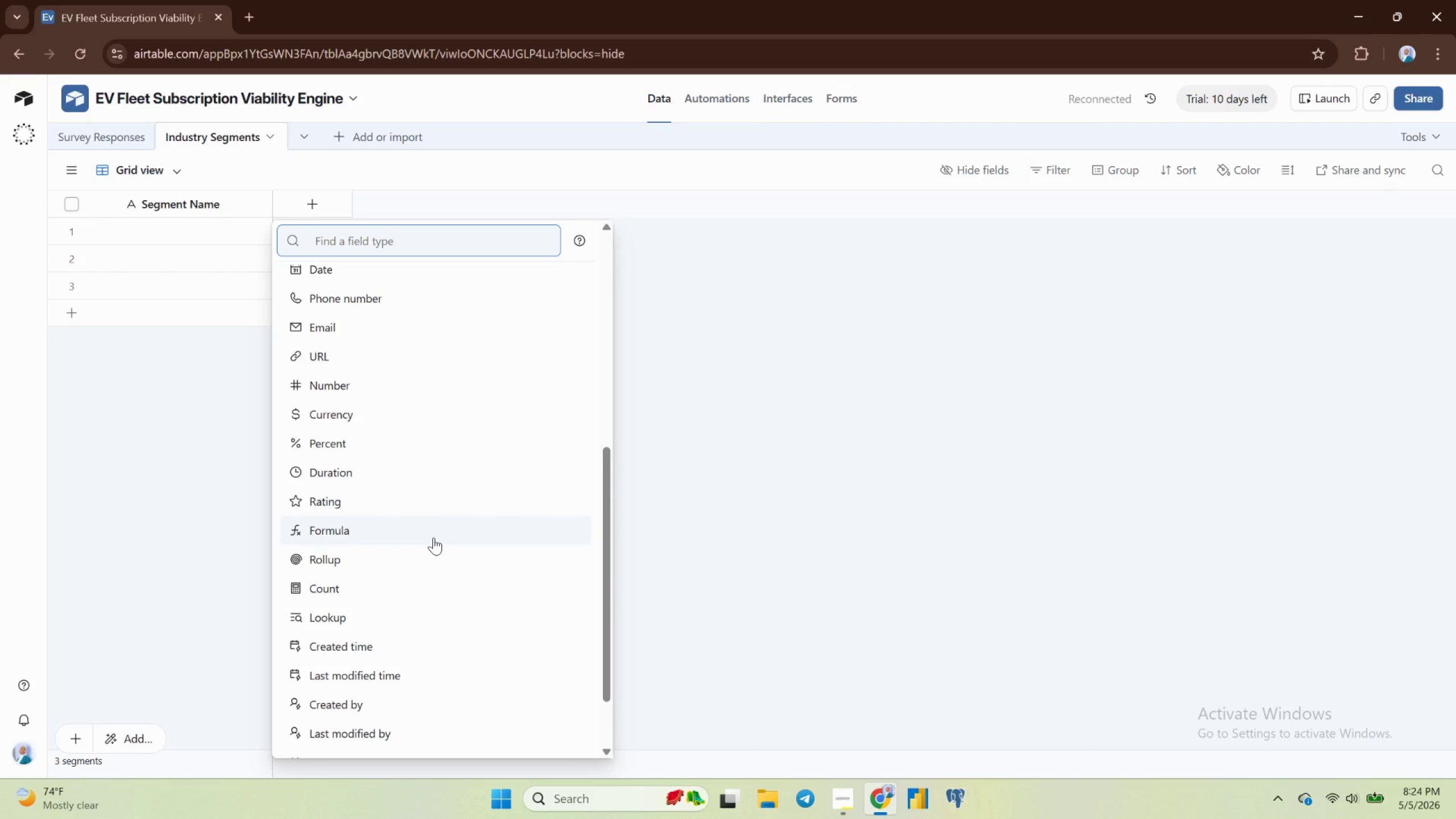 
scroll: coordinate [433, 537], scroll_direction: up, amount: 1.0
 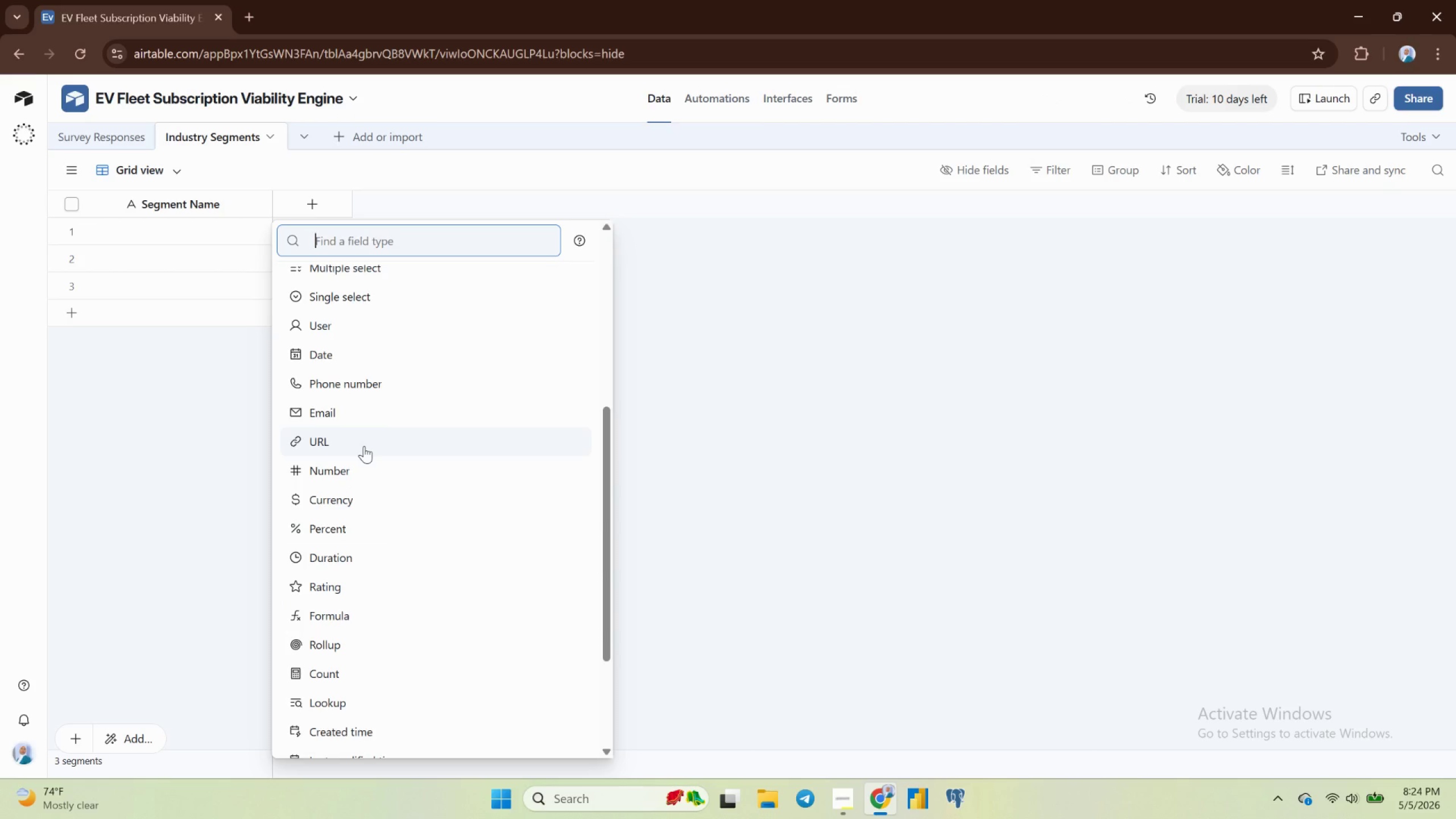 
wait(9.02)
 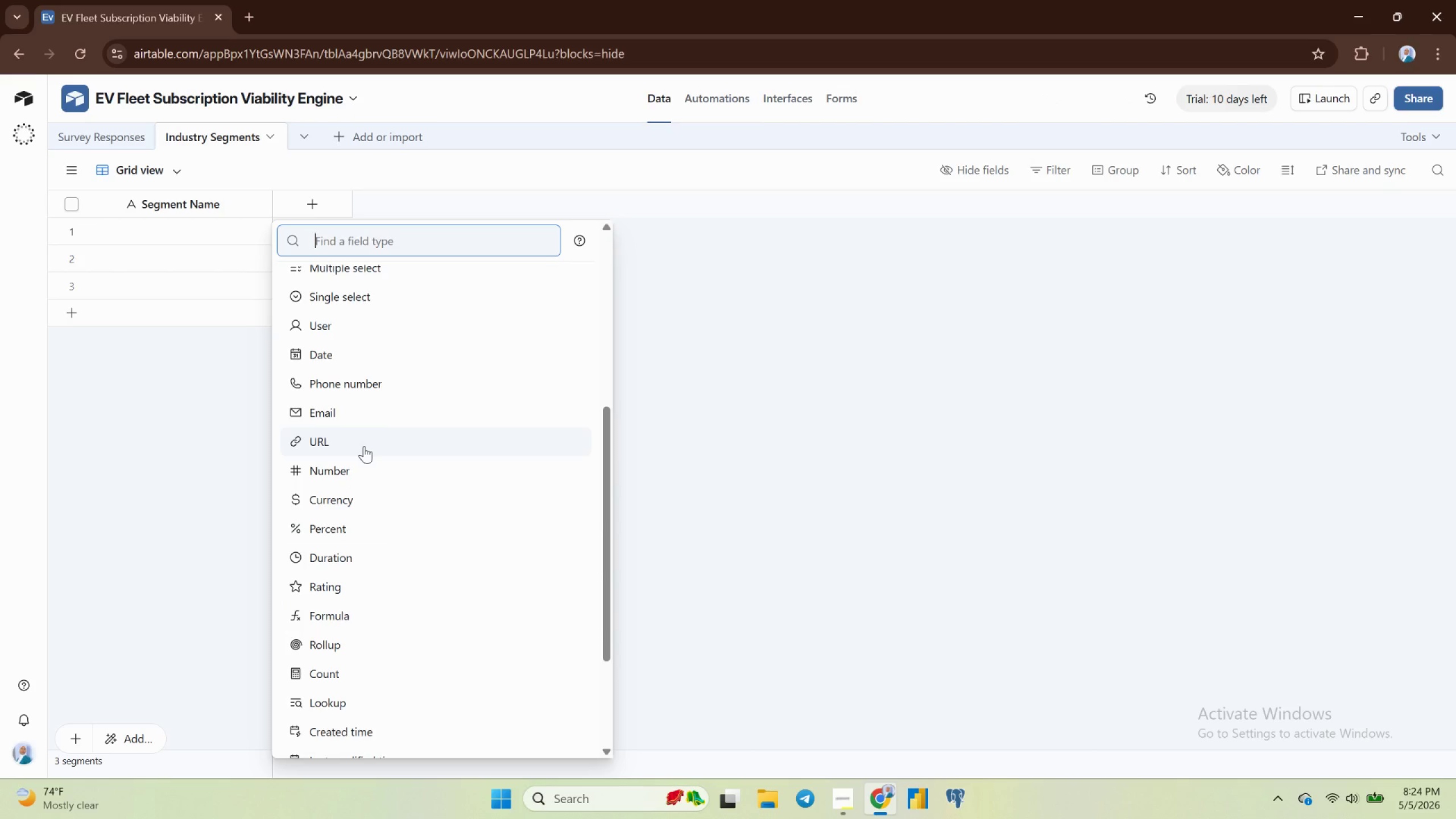 
left_click([316, 239])
 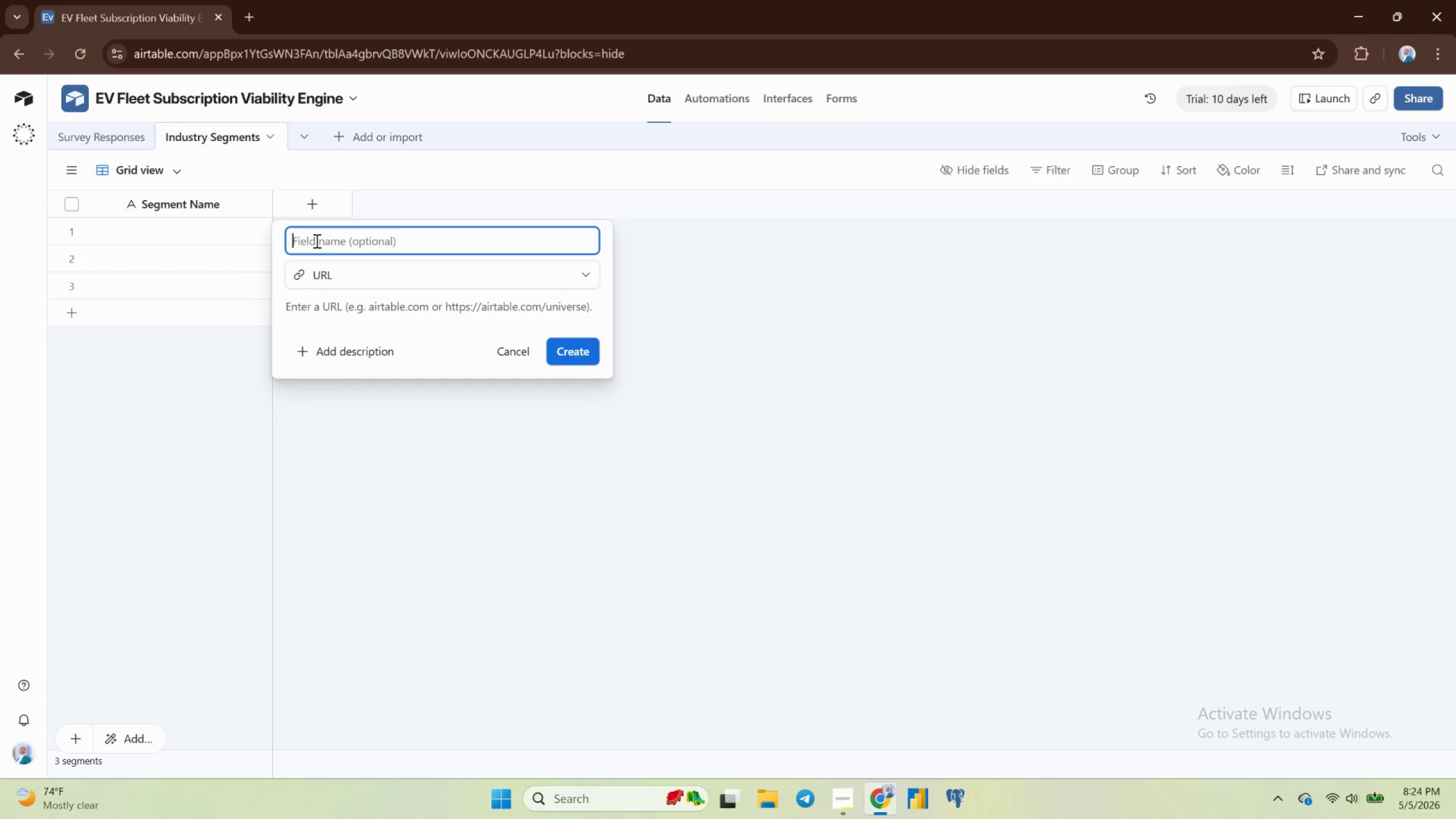 
type(Resonse)
 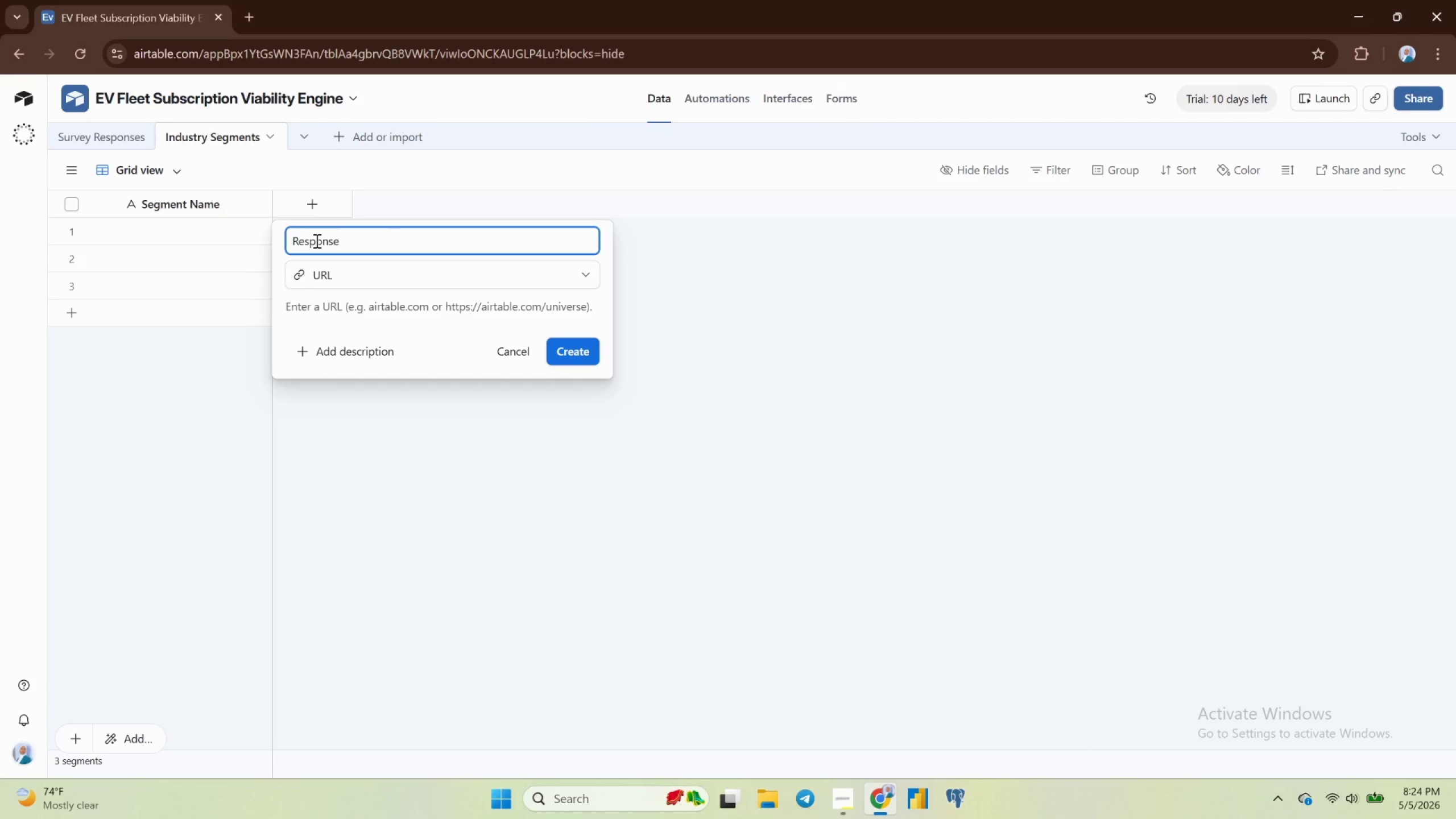 
hold_key(key=P, duration=0.34)
 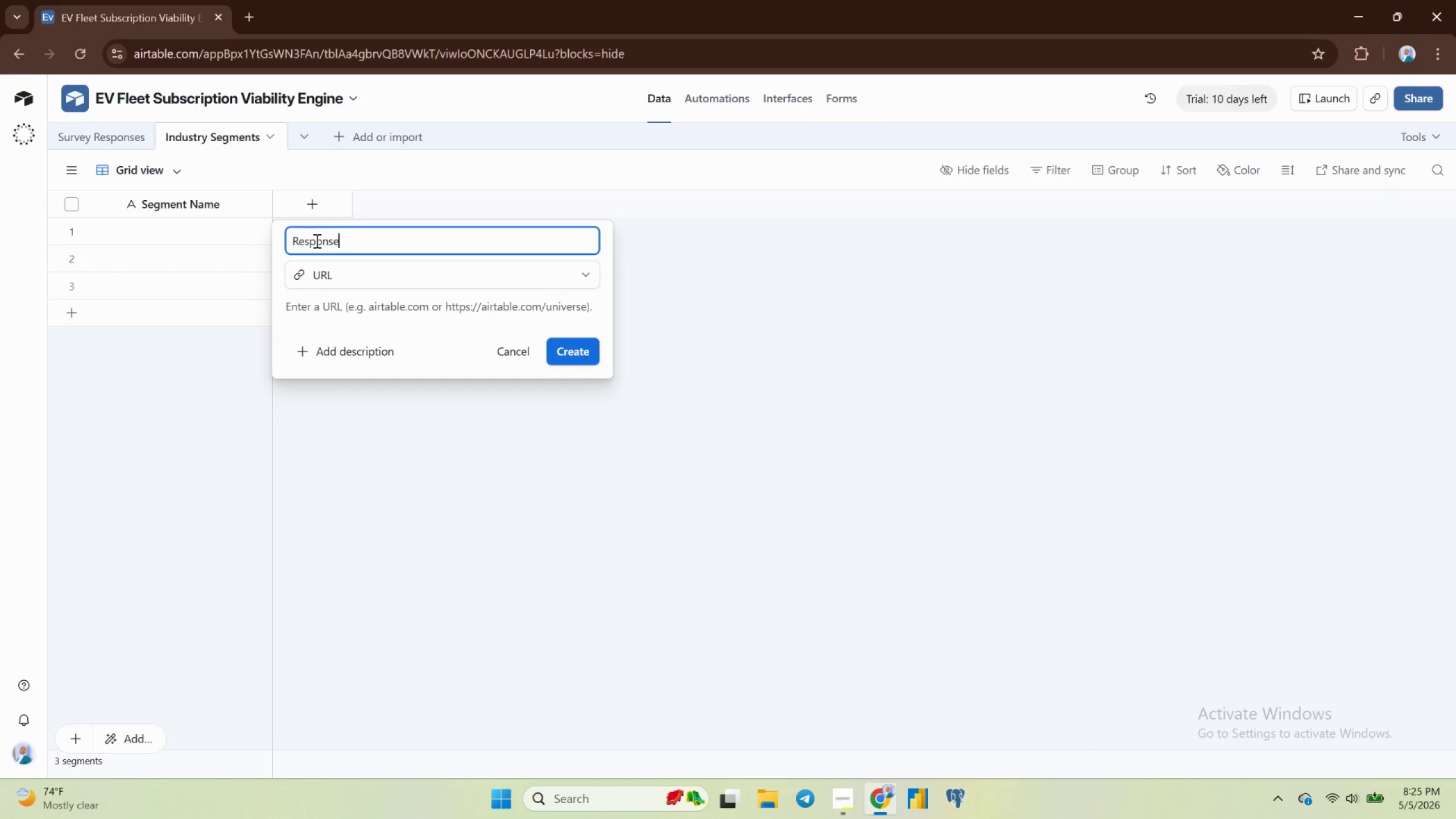 
key(S)
 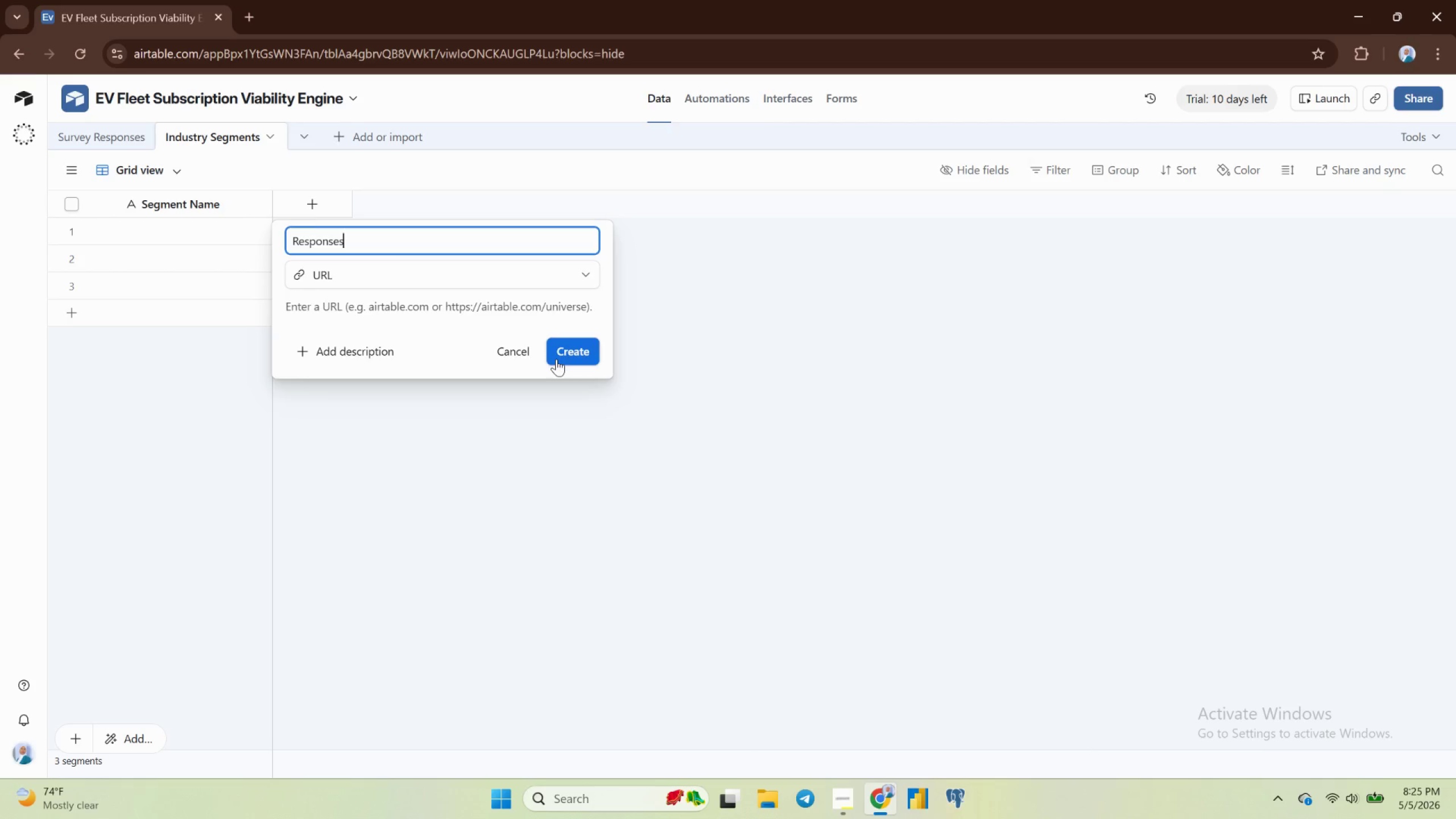 
left_click([567, 348])
 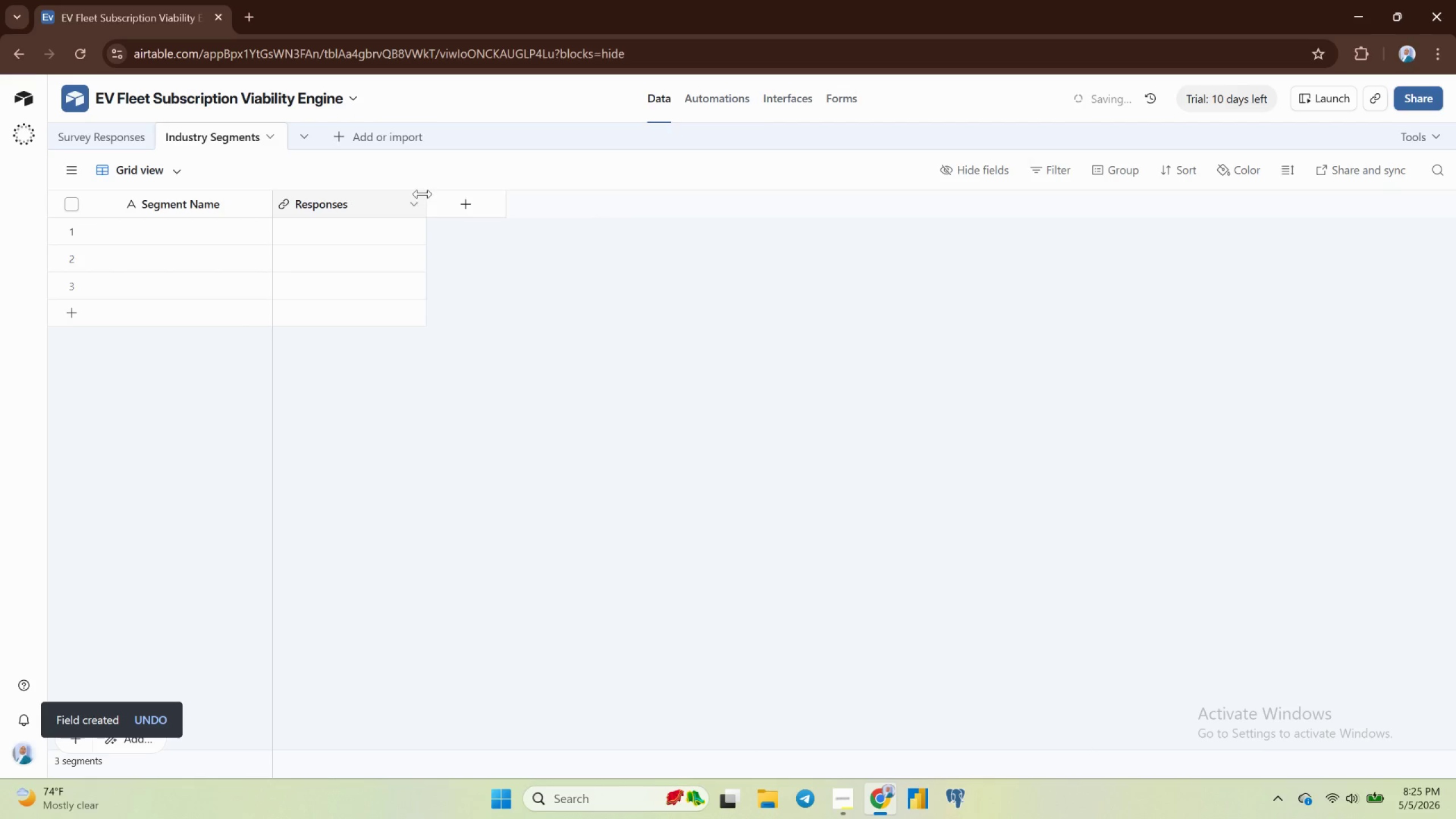 
left_click([452, 206])
 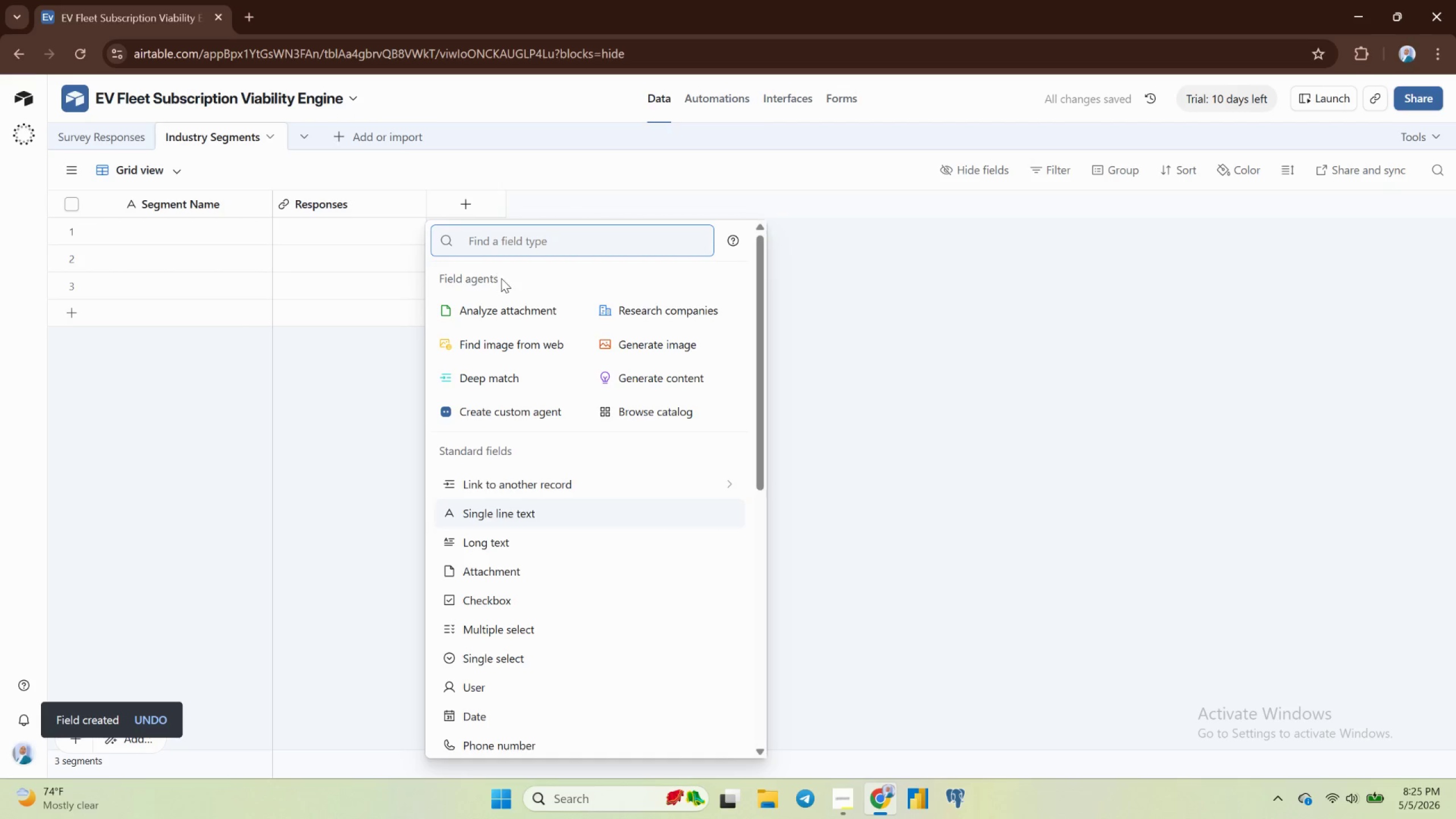 
scroll: coordinate [485, 543], scroll_direction: down, amount: 2.0
 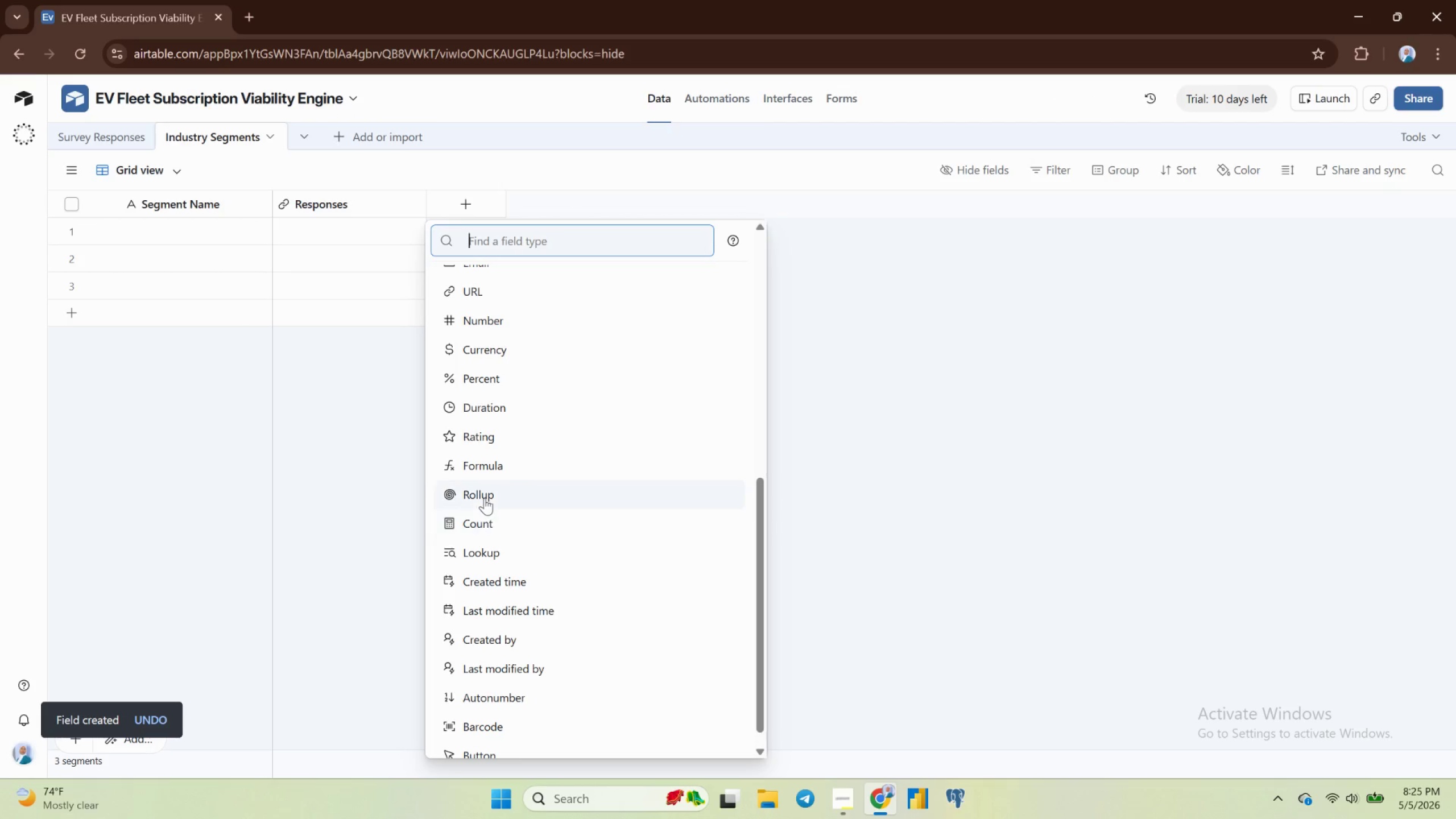 
left_click([486, 498])
 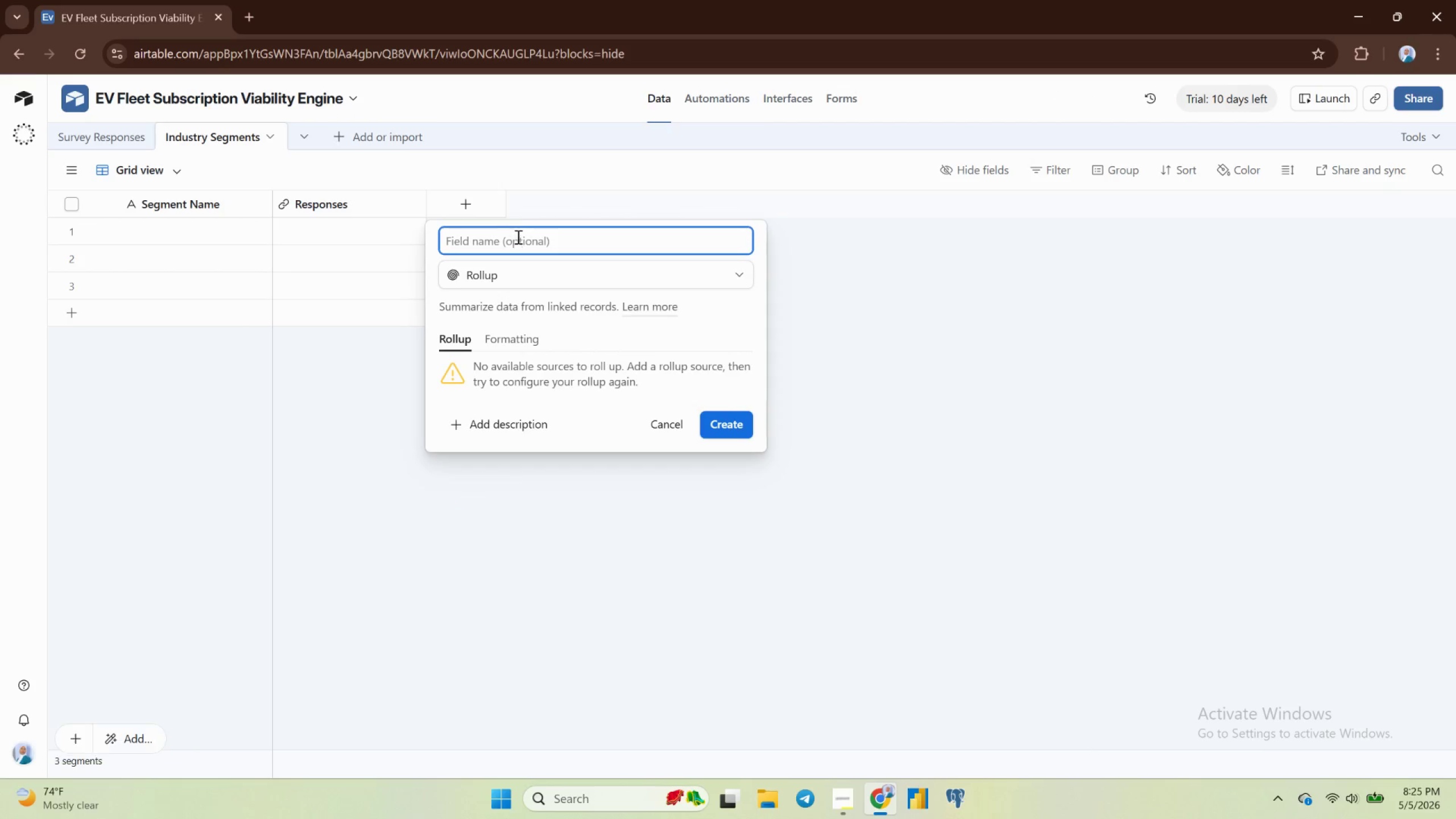 
left_click([498, 239])
 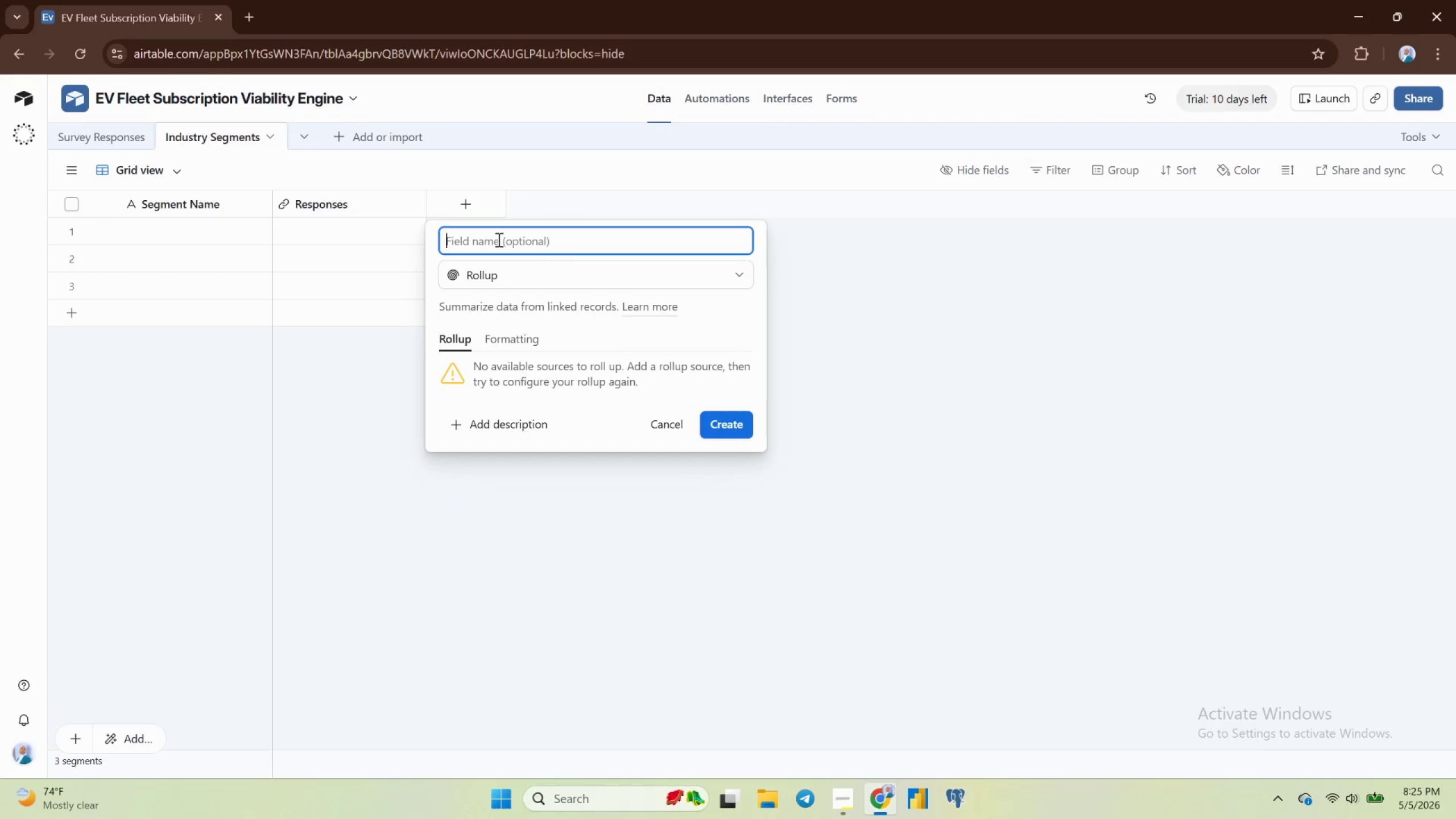 
type(Avg Reliability)
 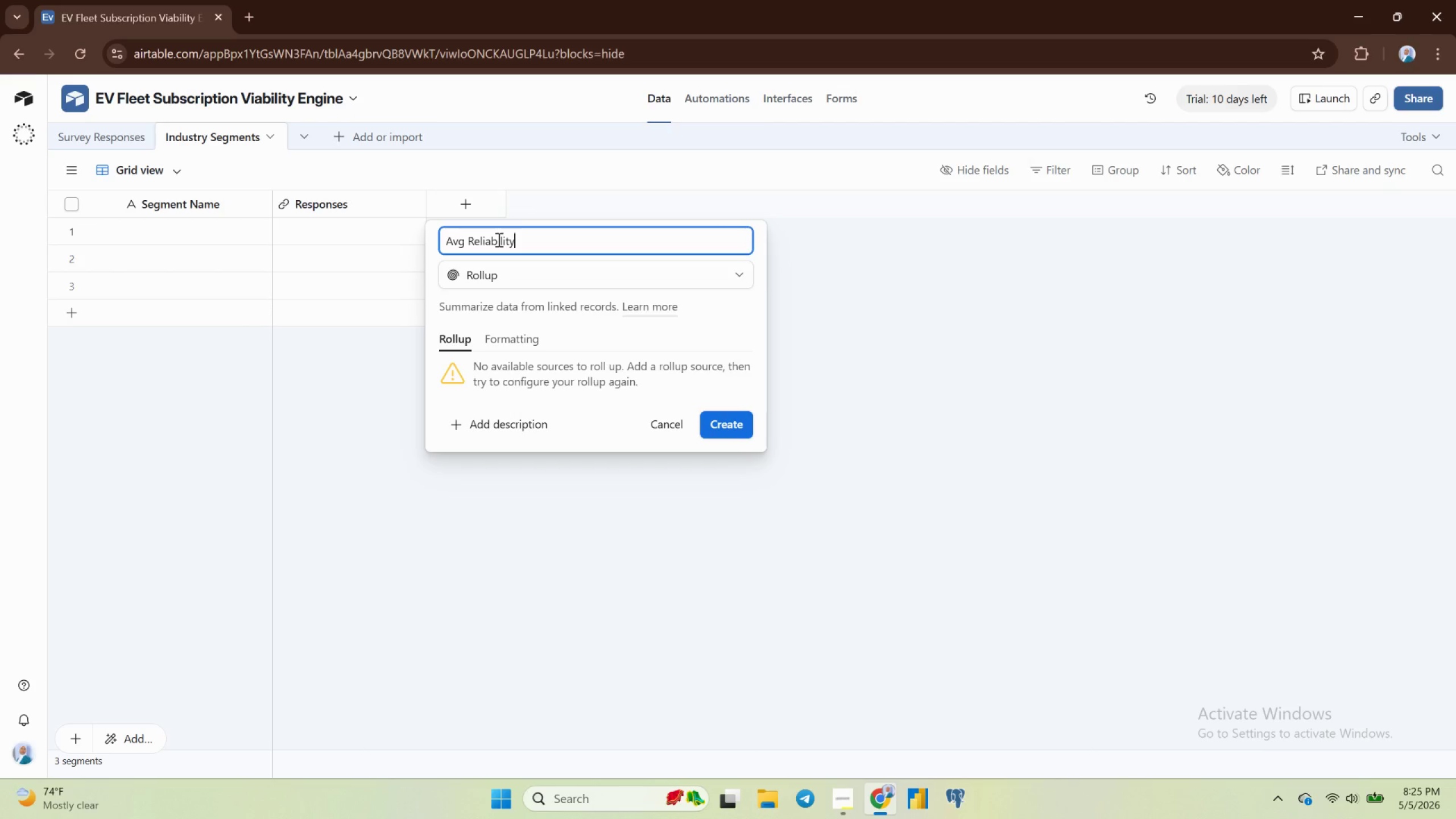 
key(Enter)
 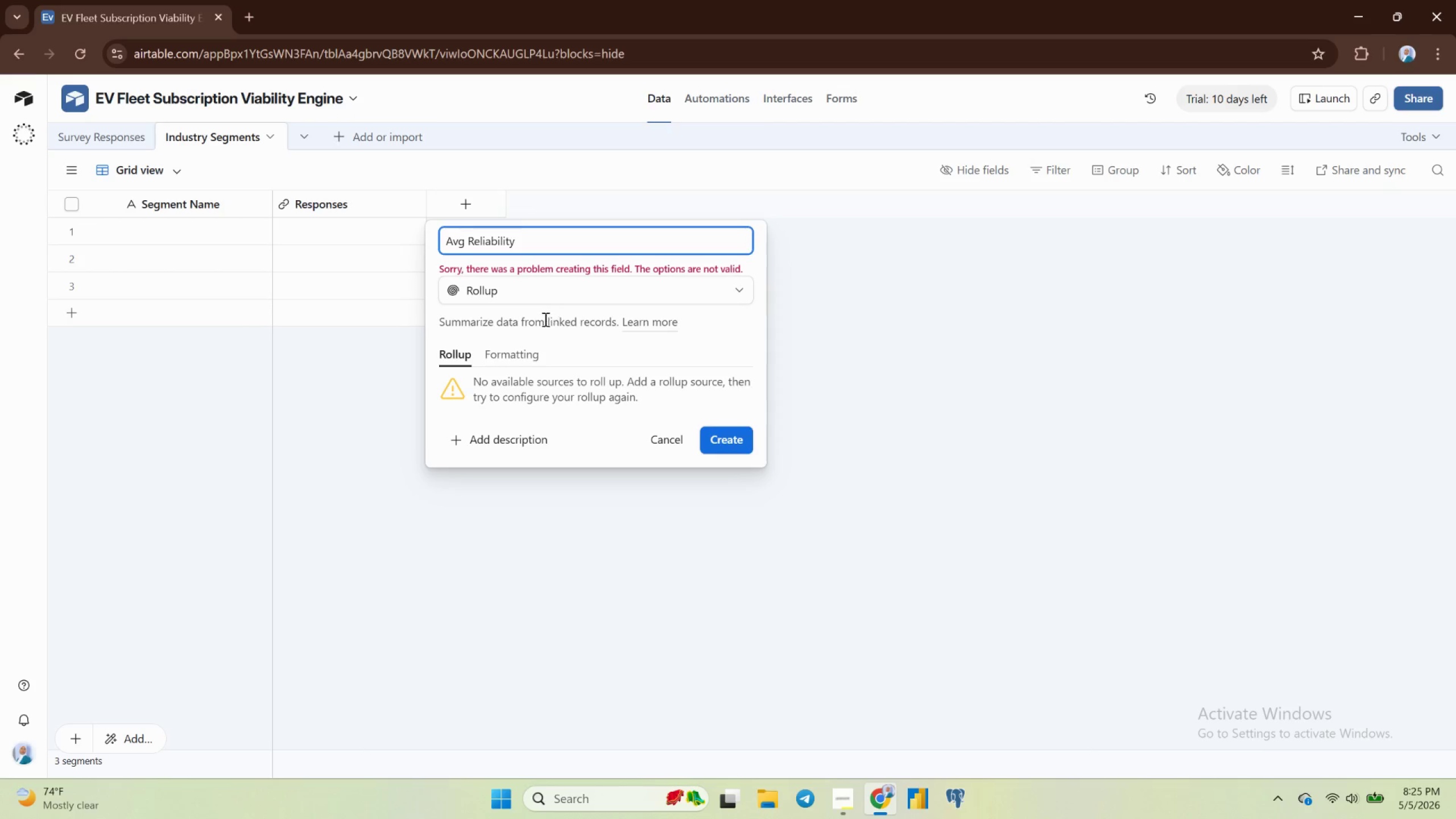 
wait(30.82)
 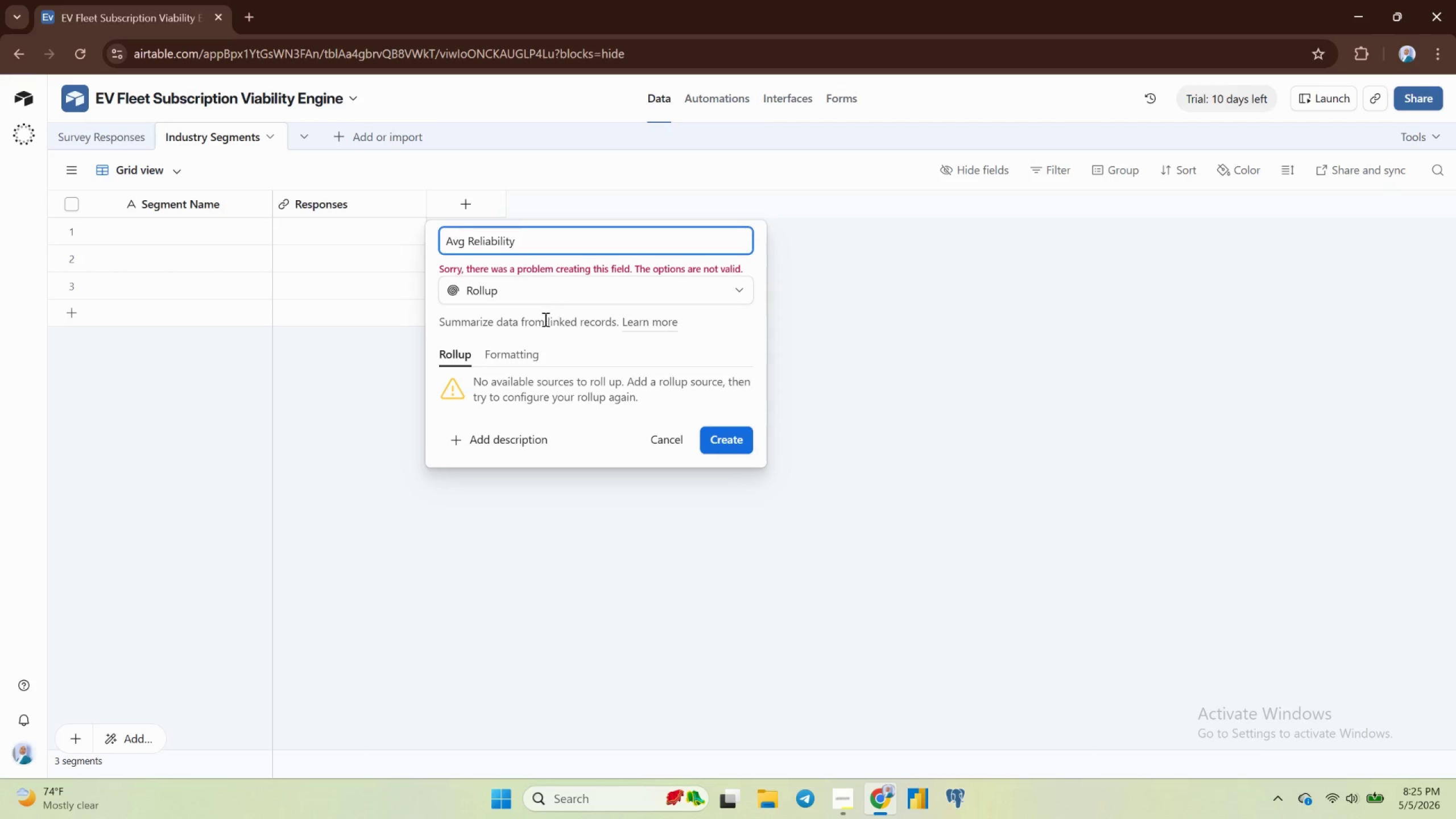 
left_click([513, 357])
 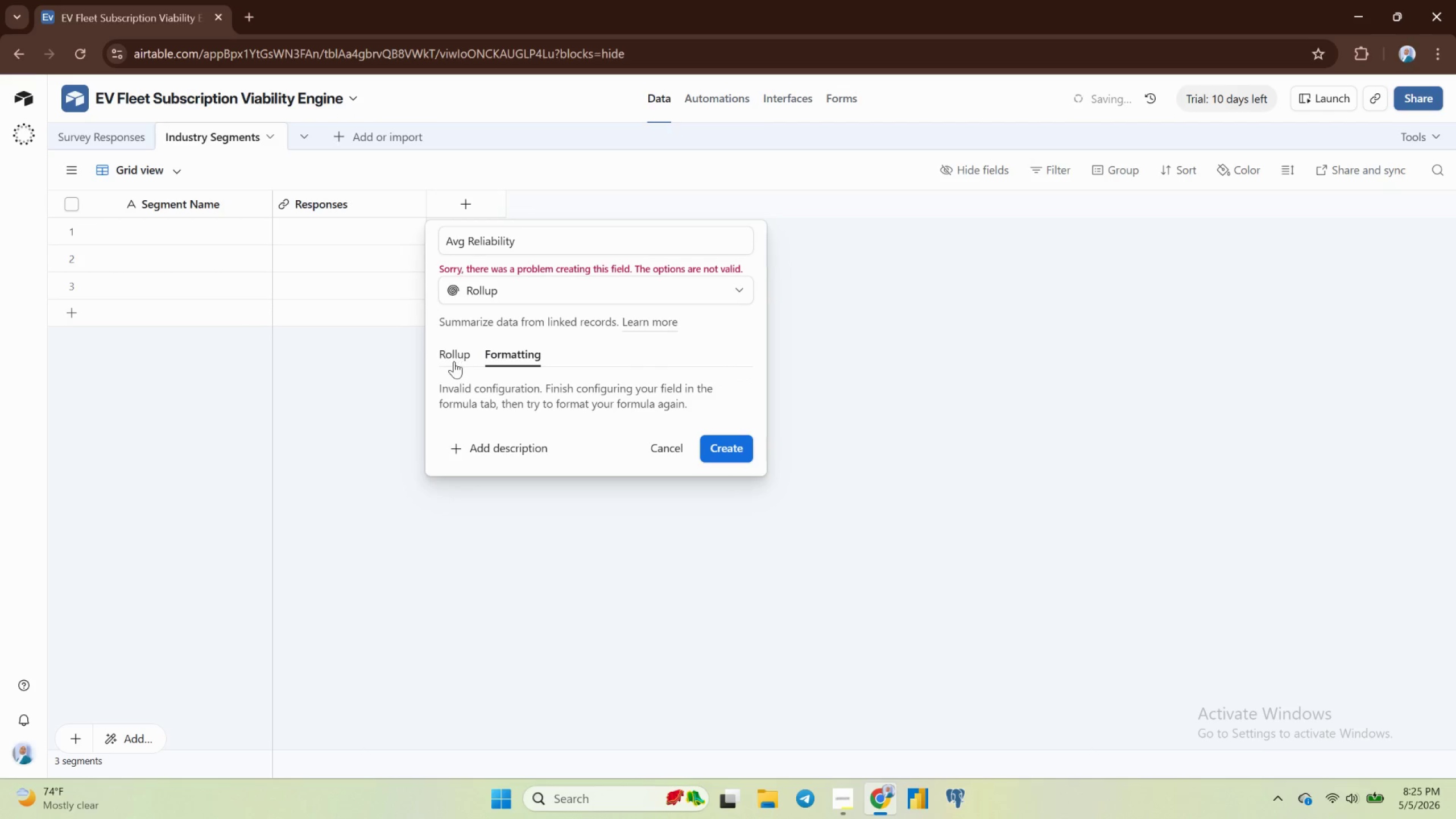 
left_click([453, 361])
 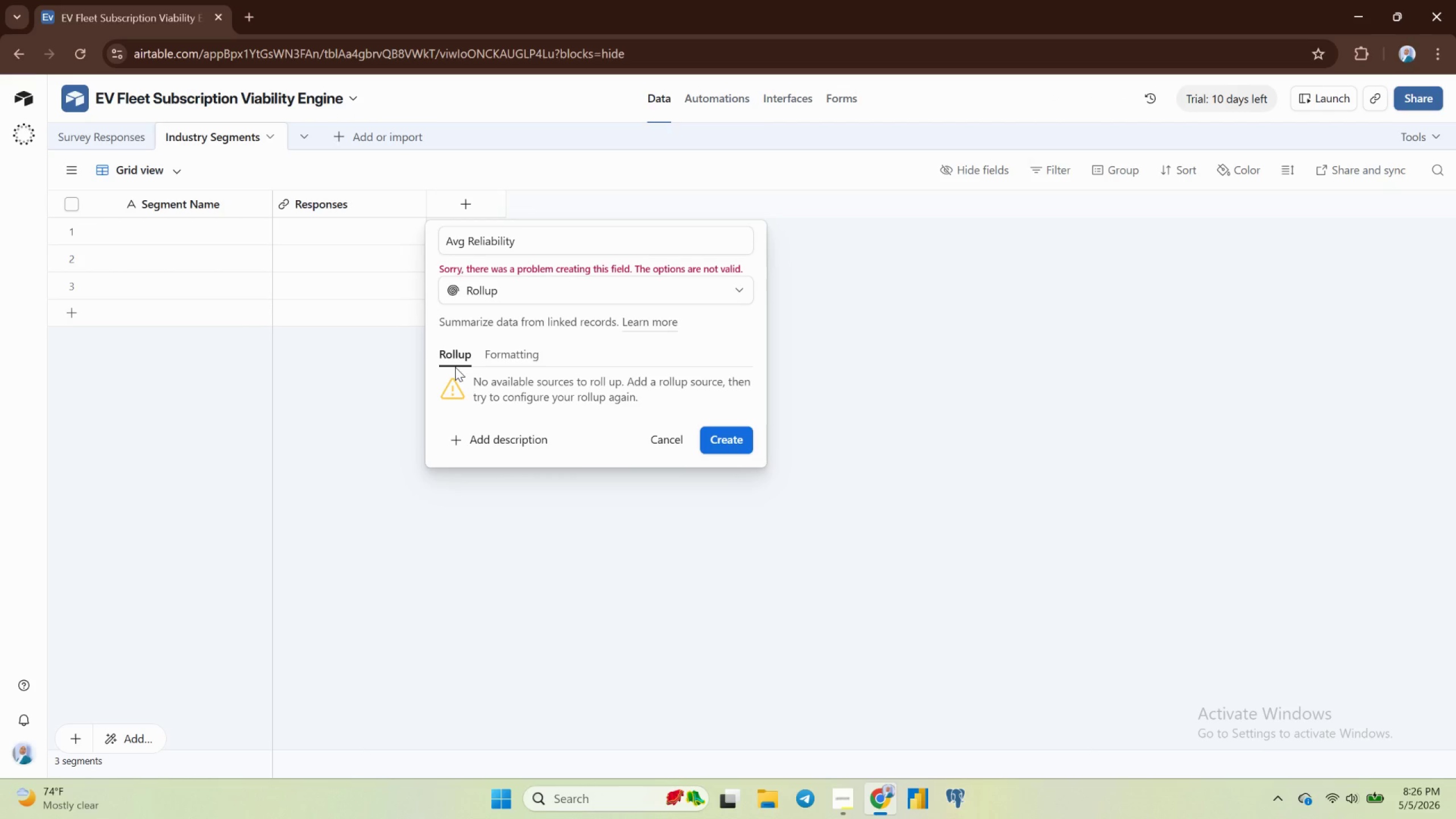 
wait(10.61)
 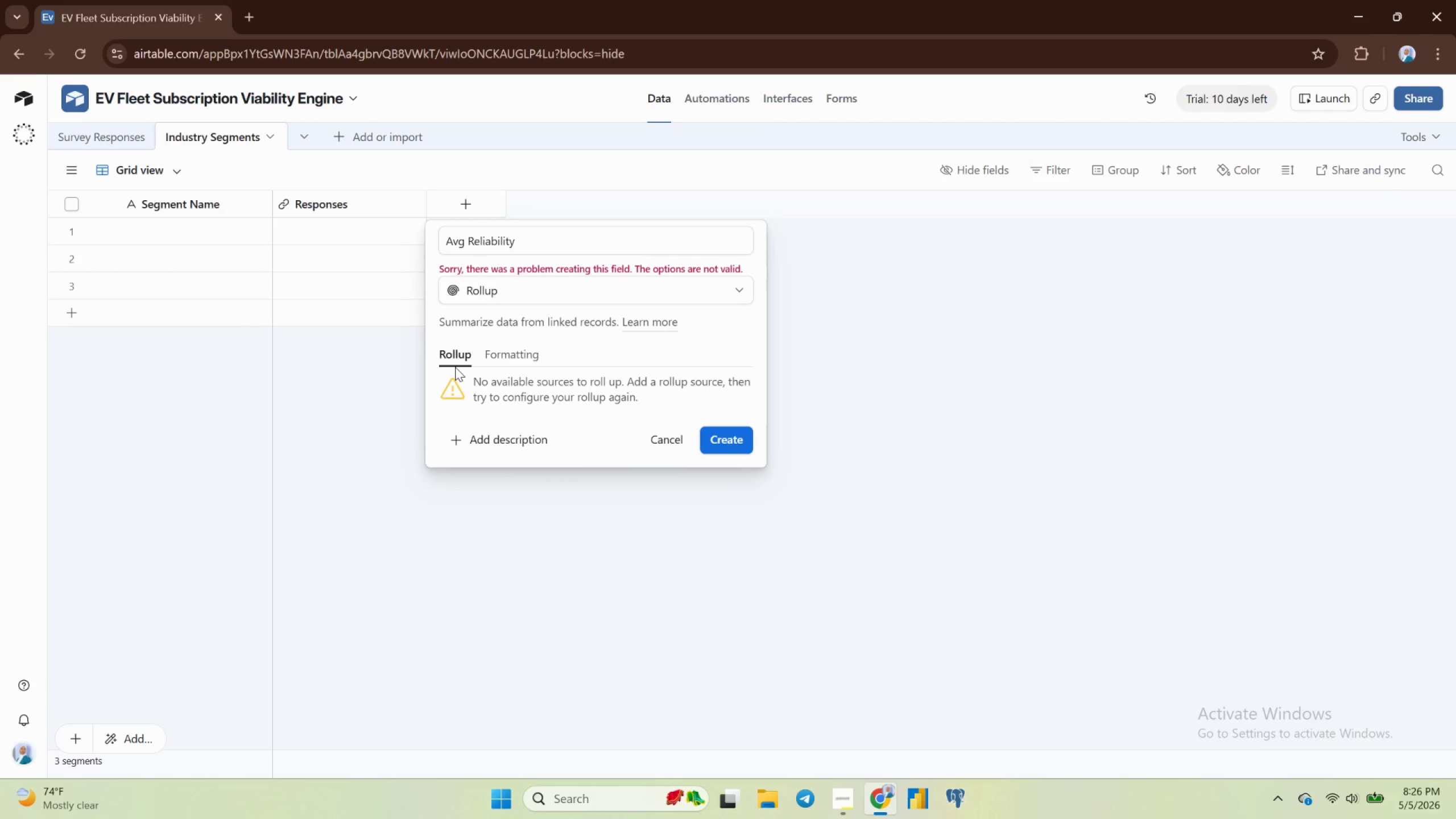 
left_click([509, 354])
 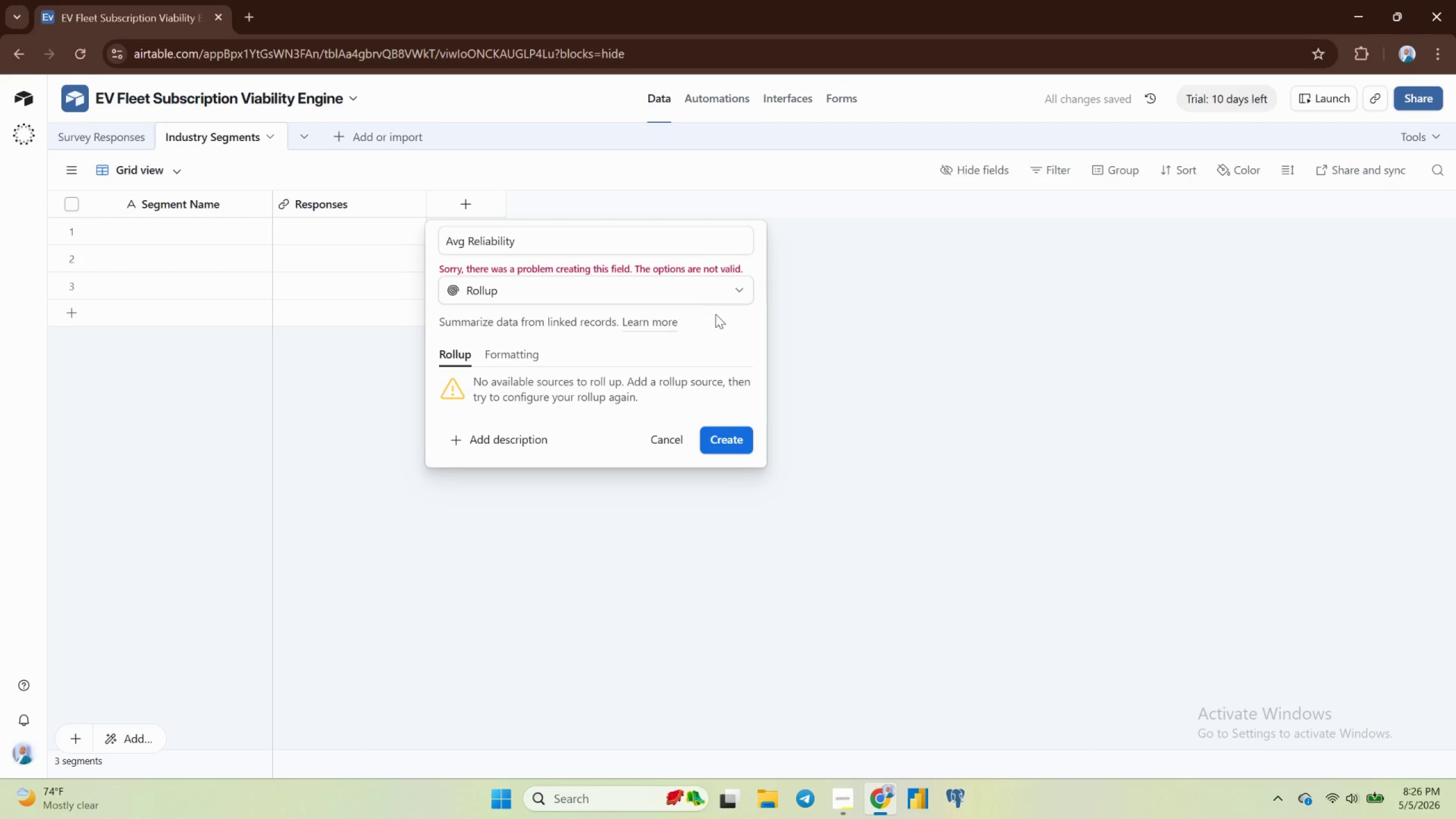 
wait(14.34)
 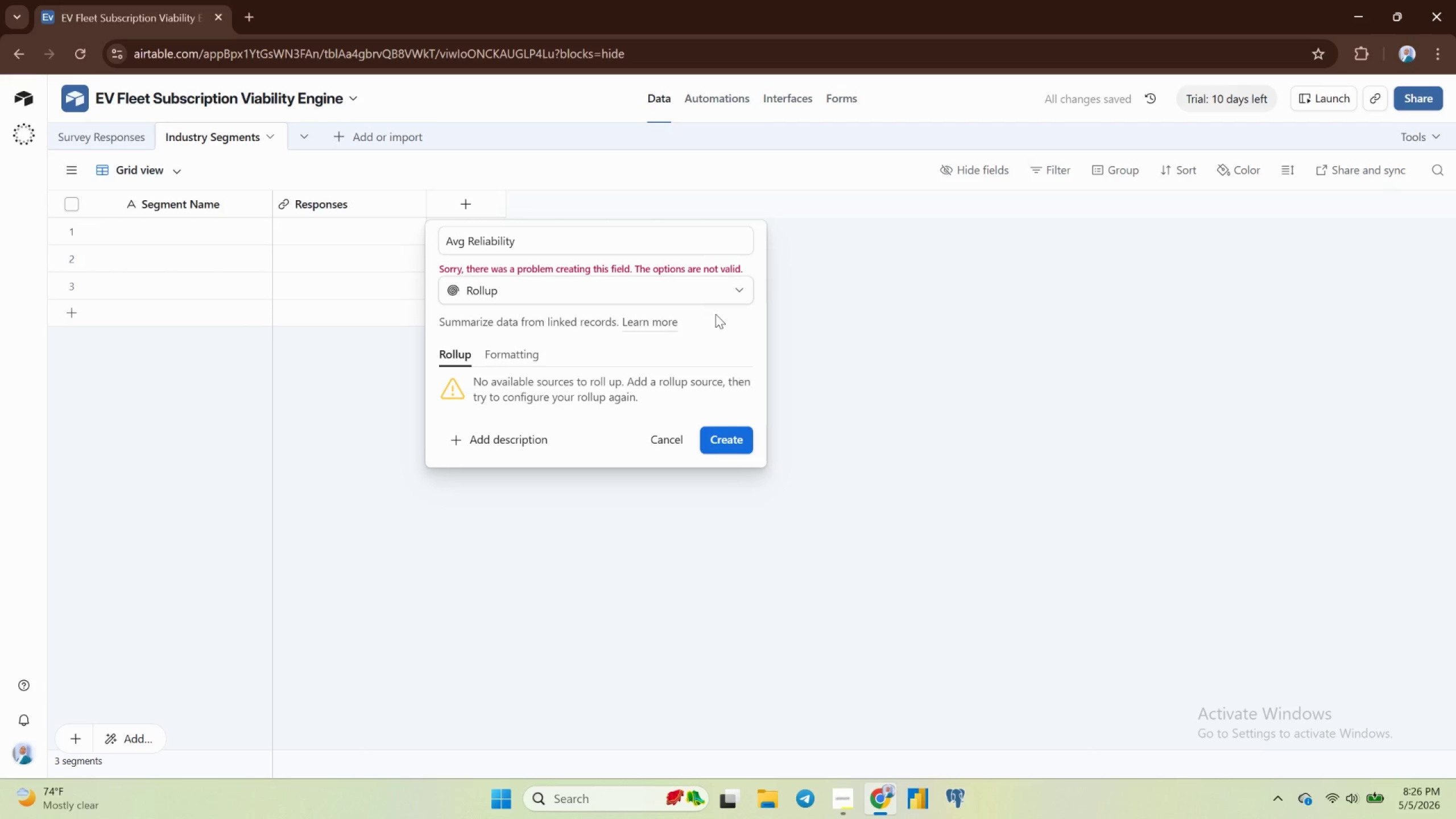 
left_click([677, 442])
 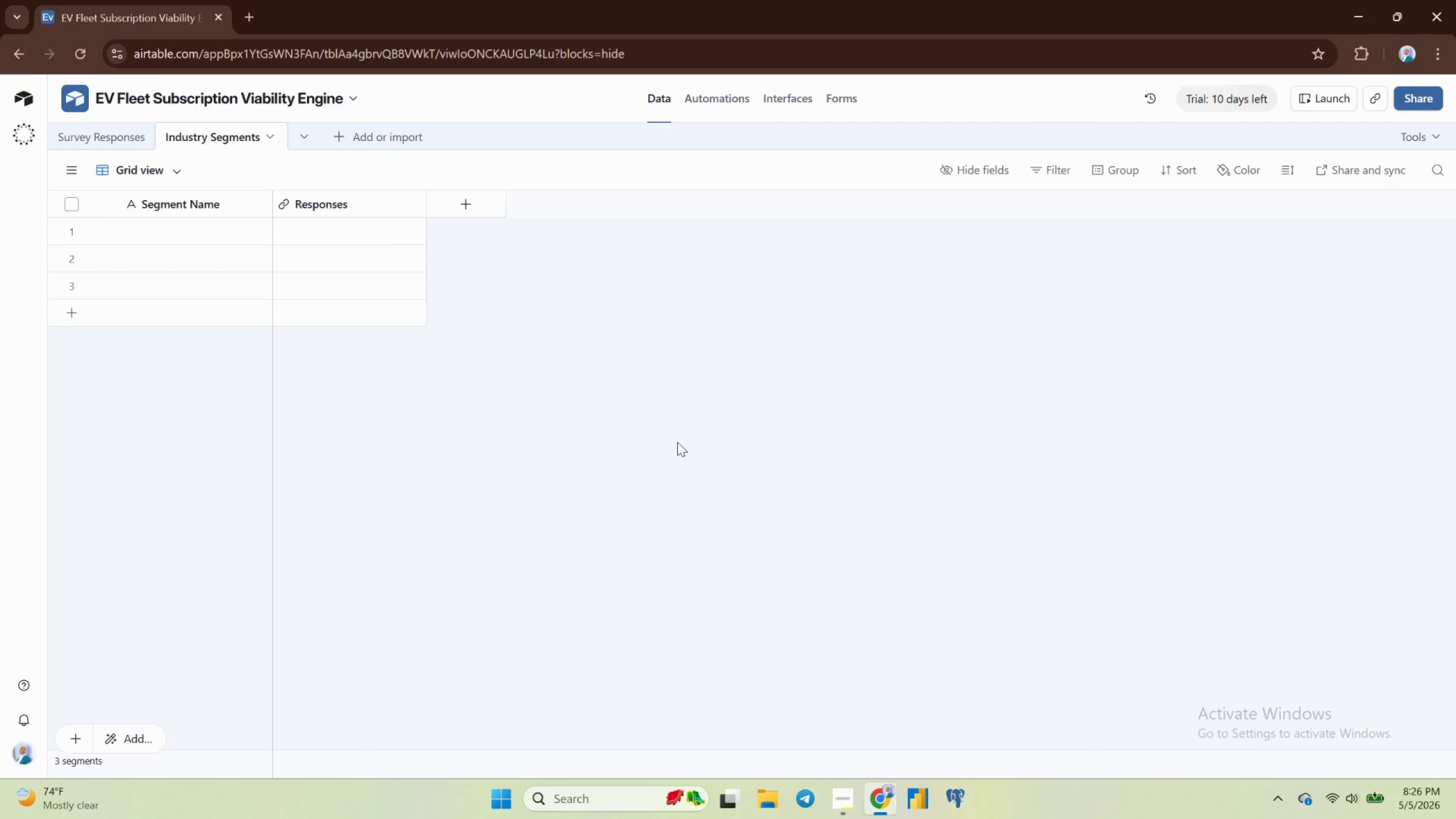 
wait(13.17)
 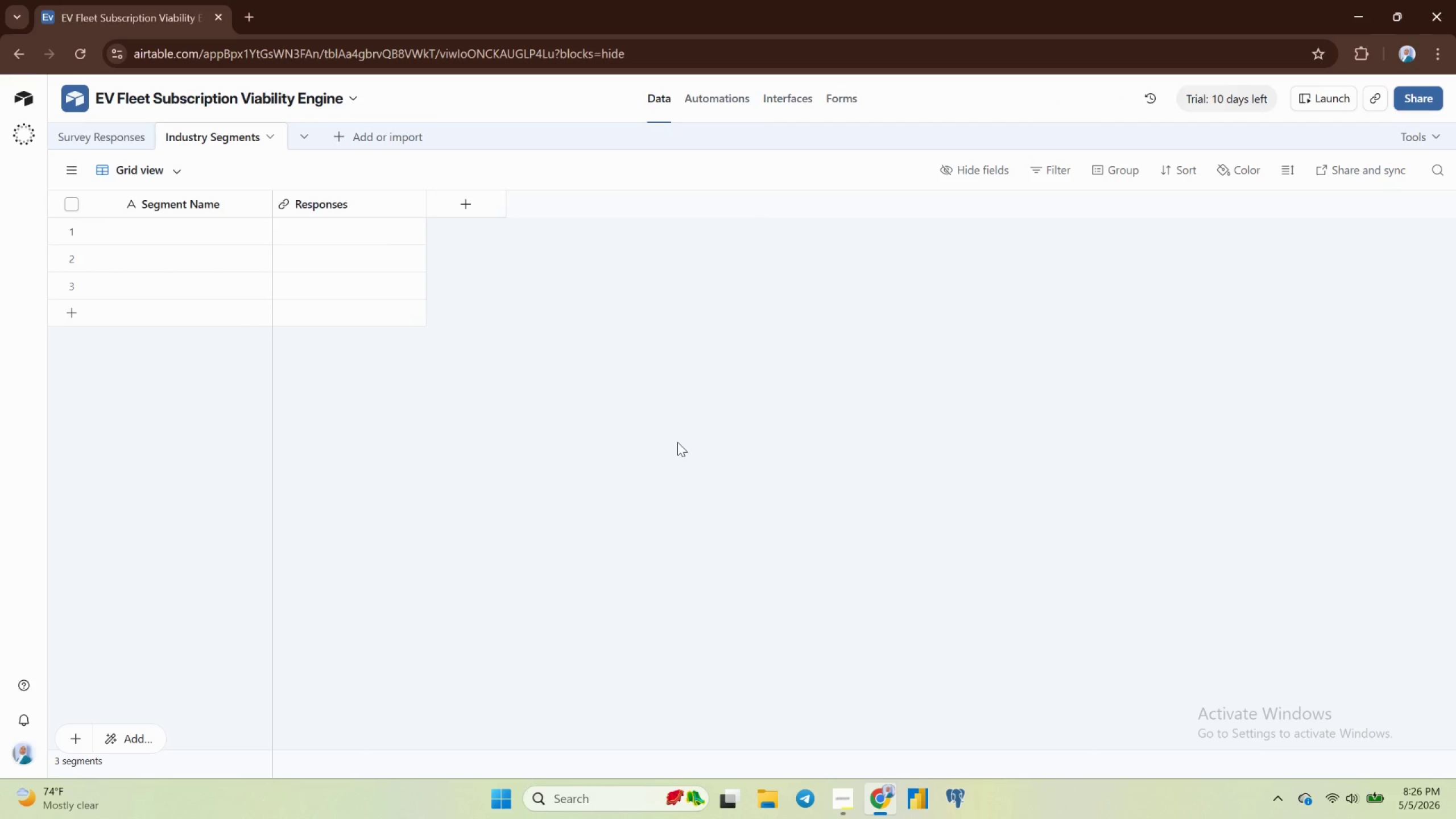 
left_click([98, 143])
 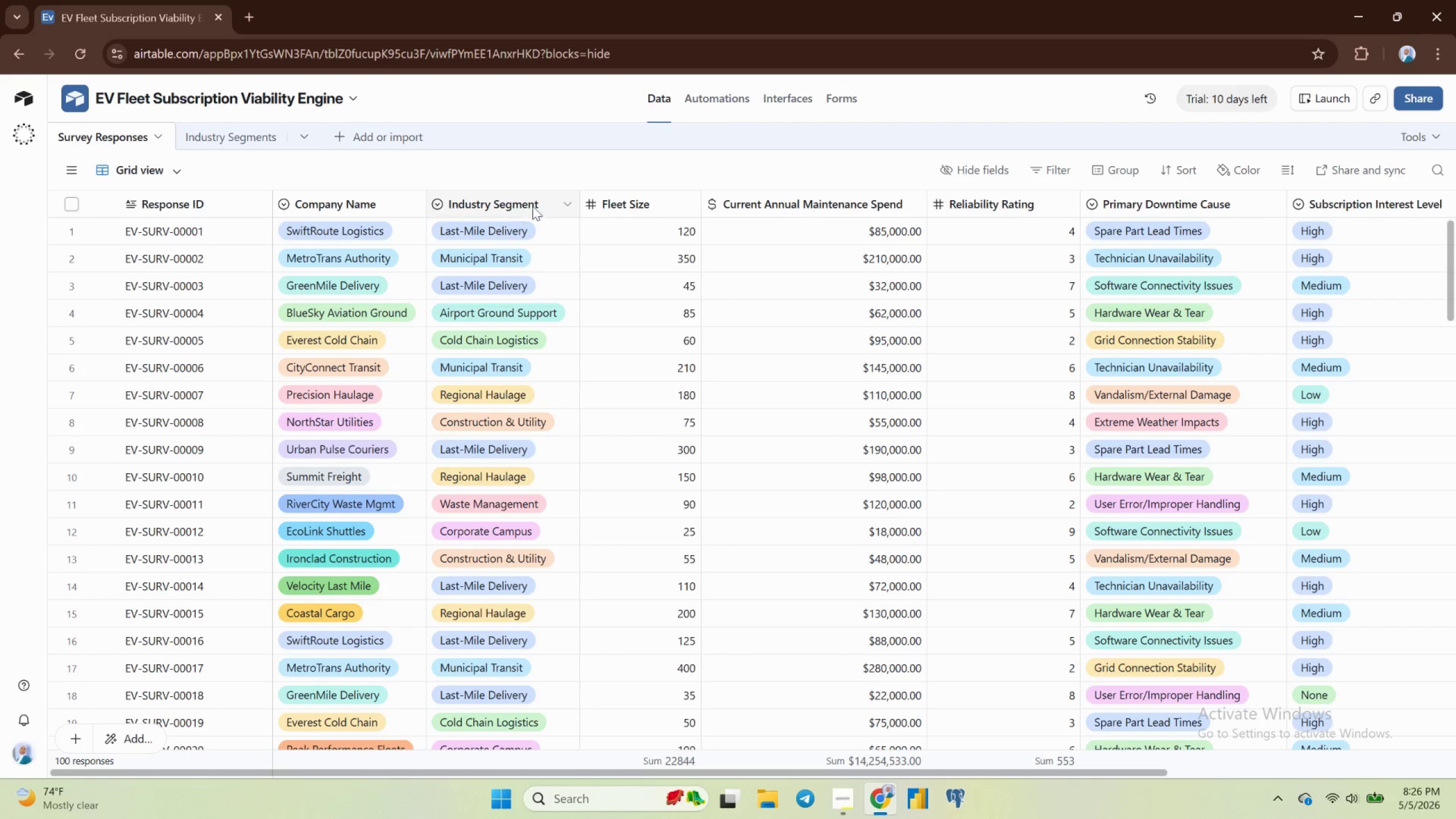 
left_click([565, 201])
 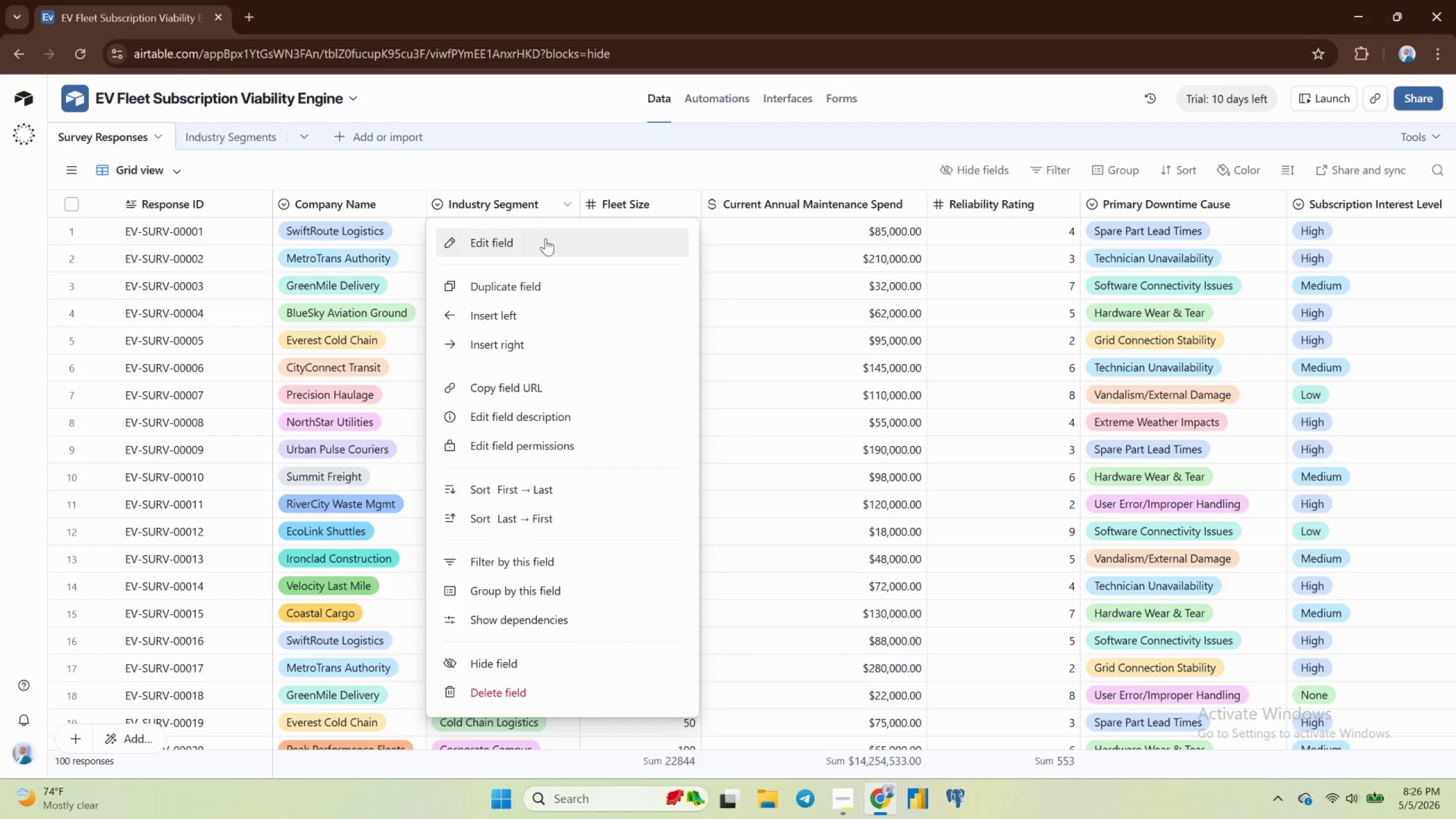 
left_click([535, 240])
 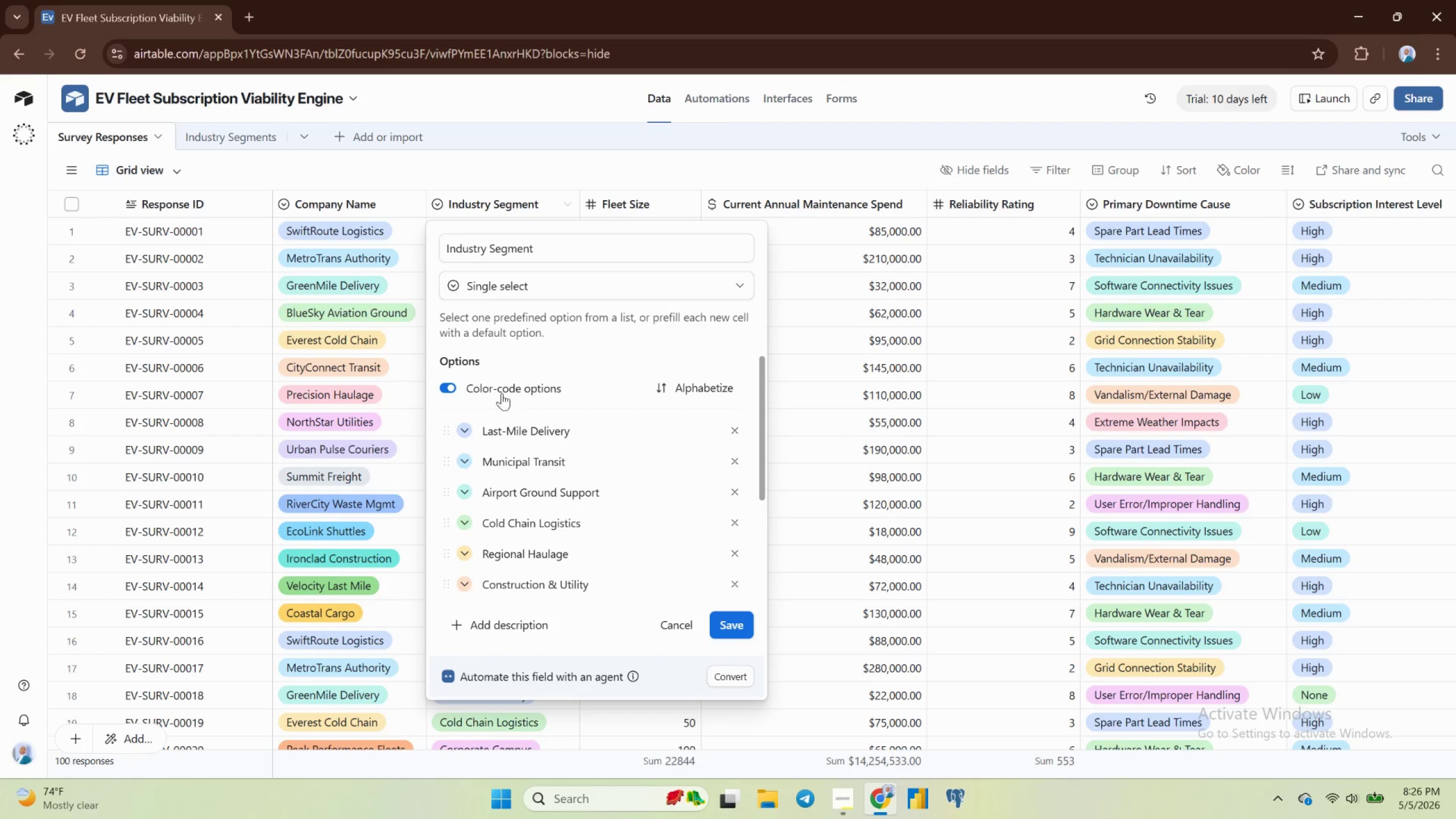 
left_click([496, 282])
 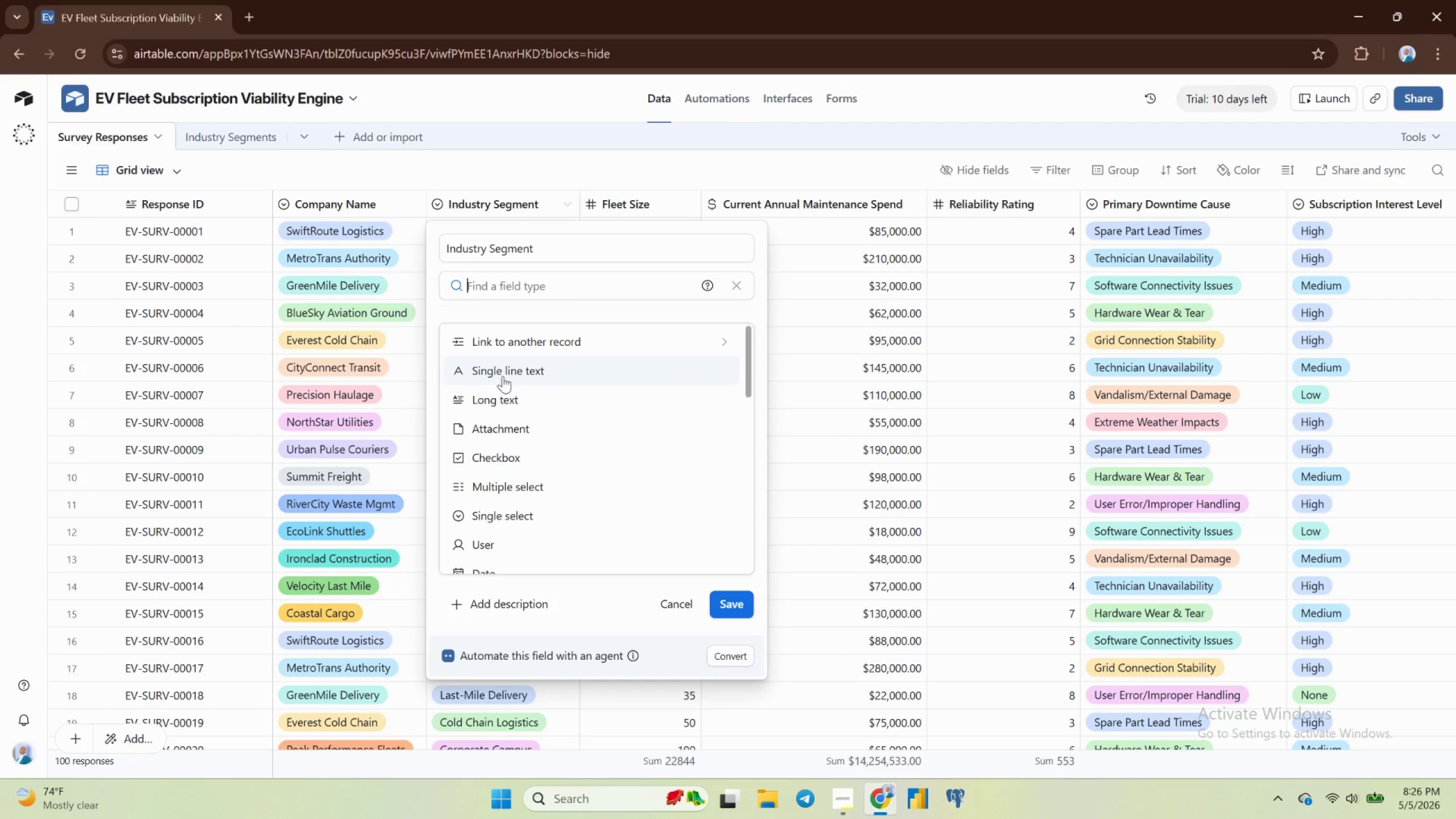 
left_click([511, 341])
 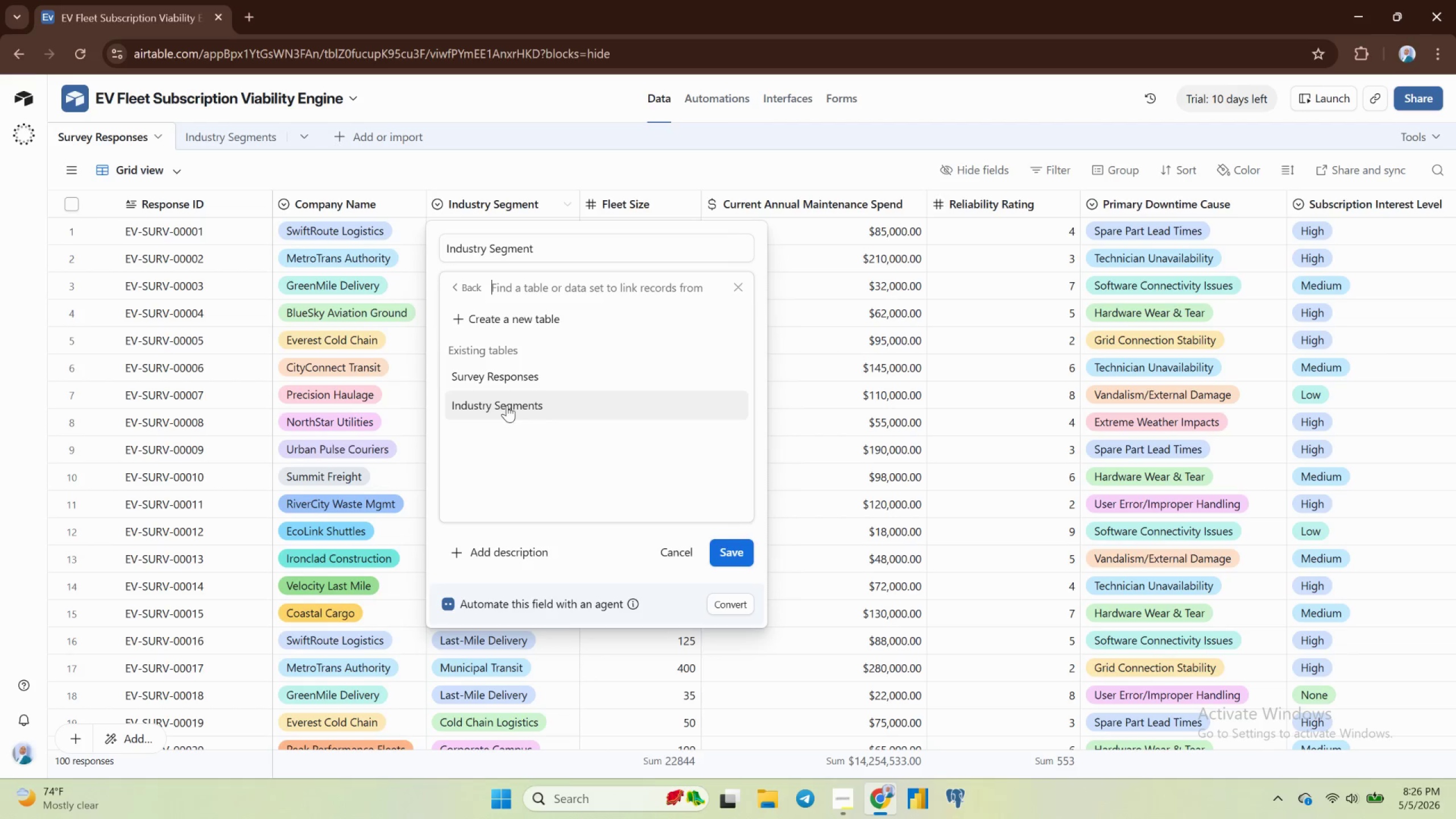 
left_click([507, 404])
 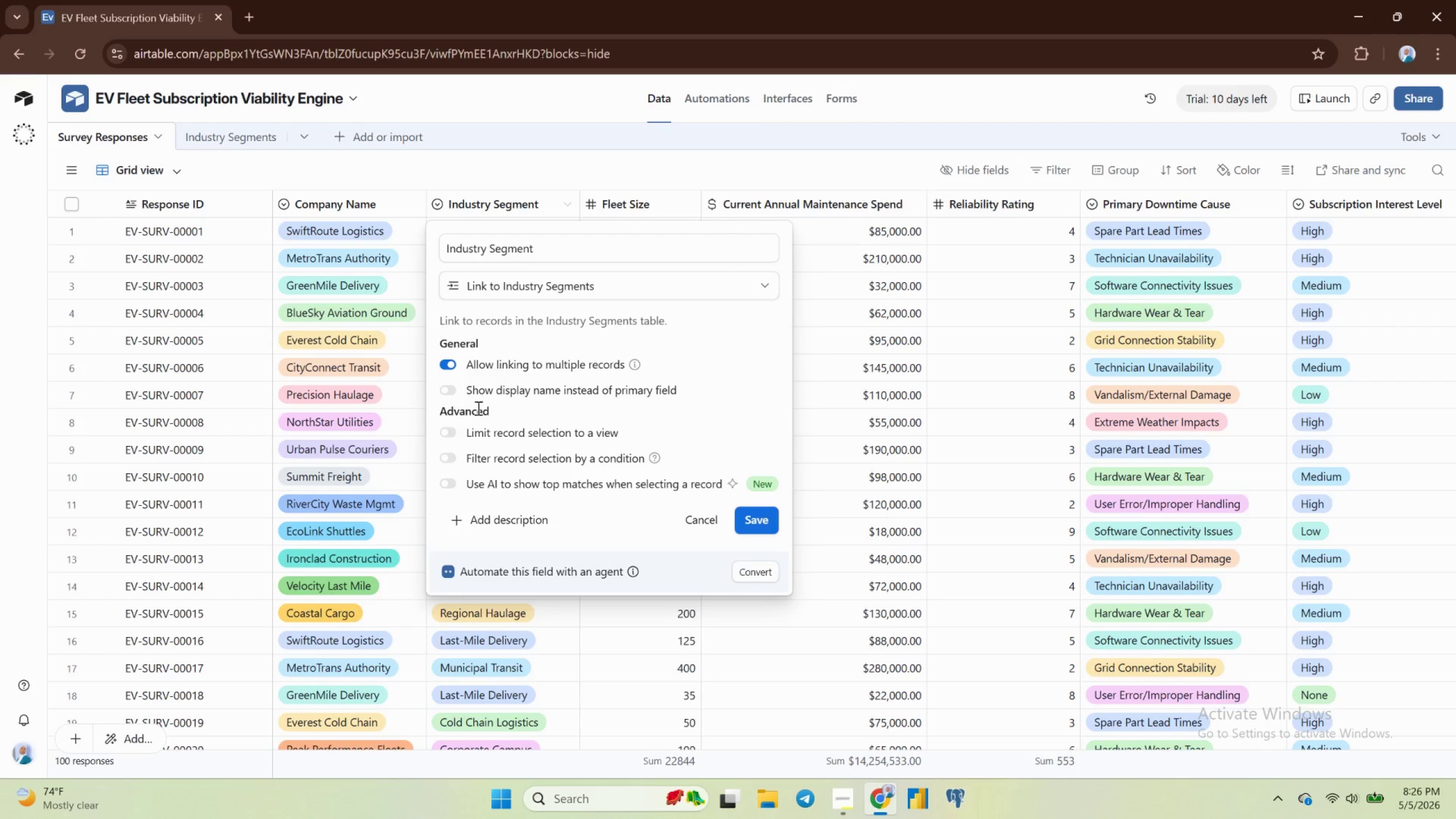 
wait(7.64)
 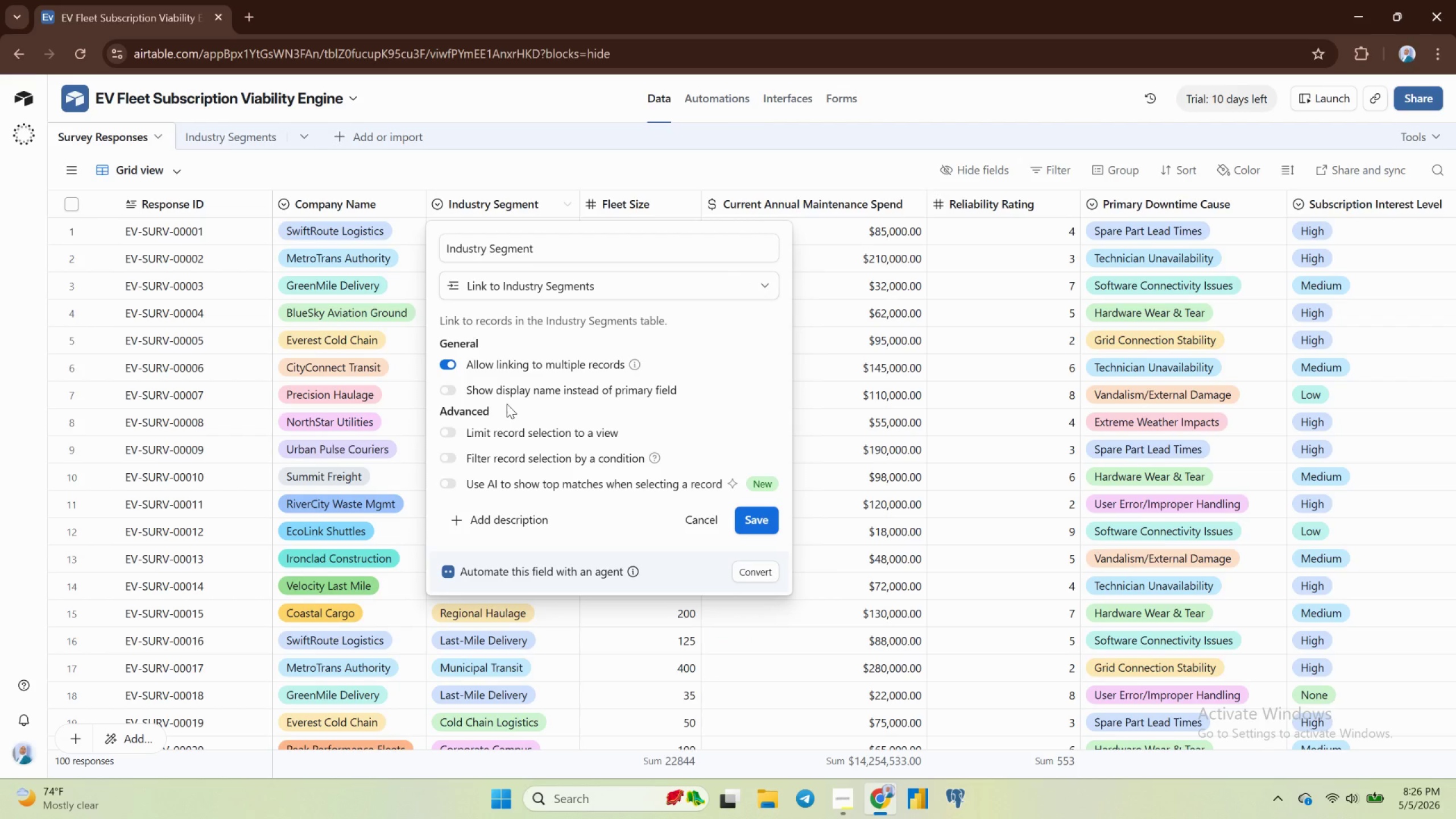 
left_click([748, 526])
 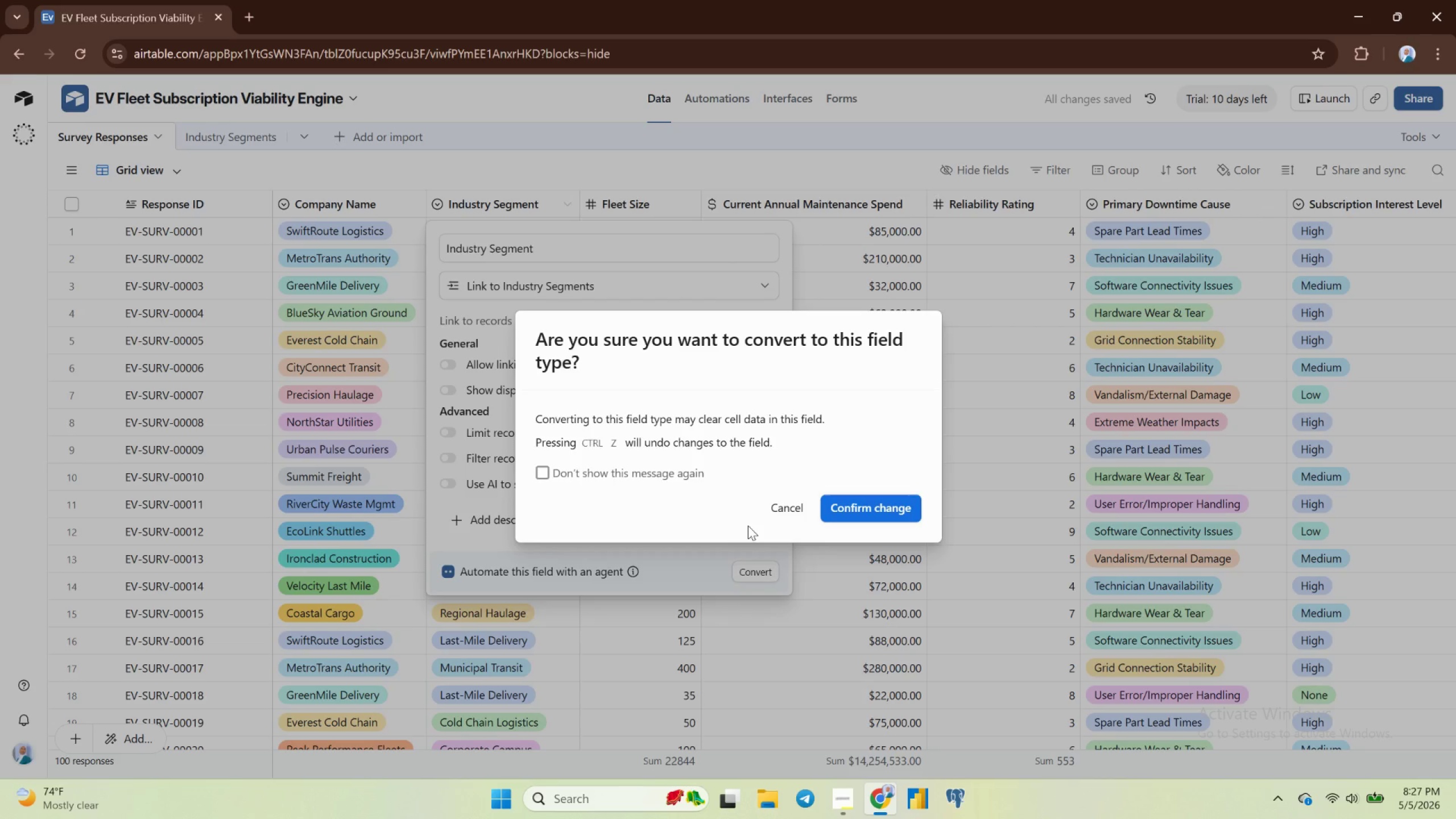 
wait(5.17)
 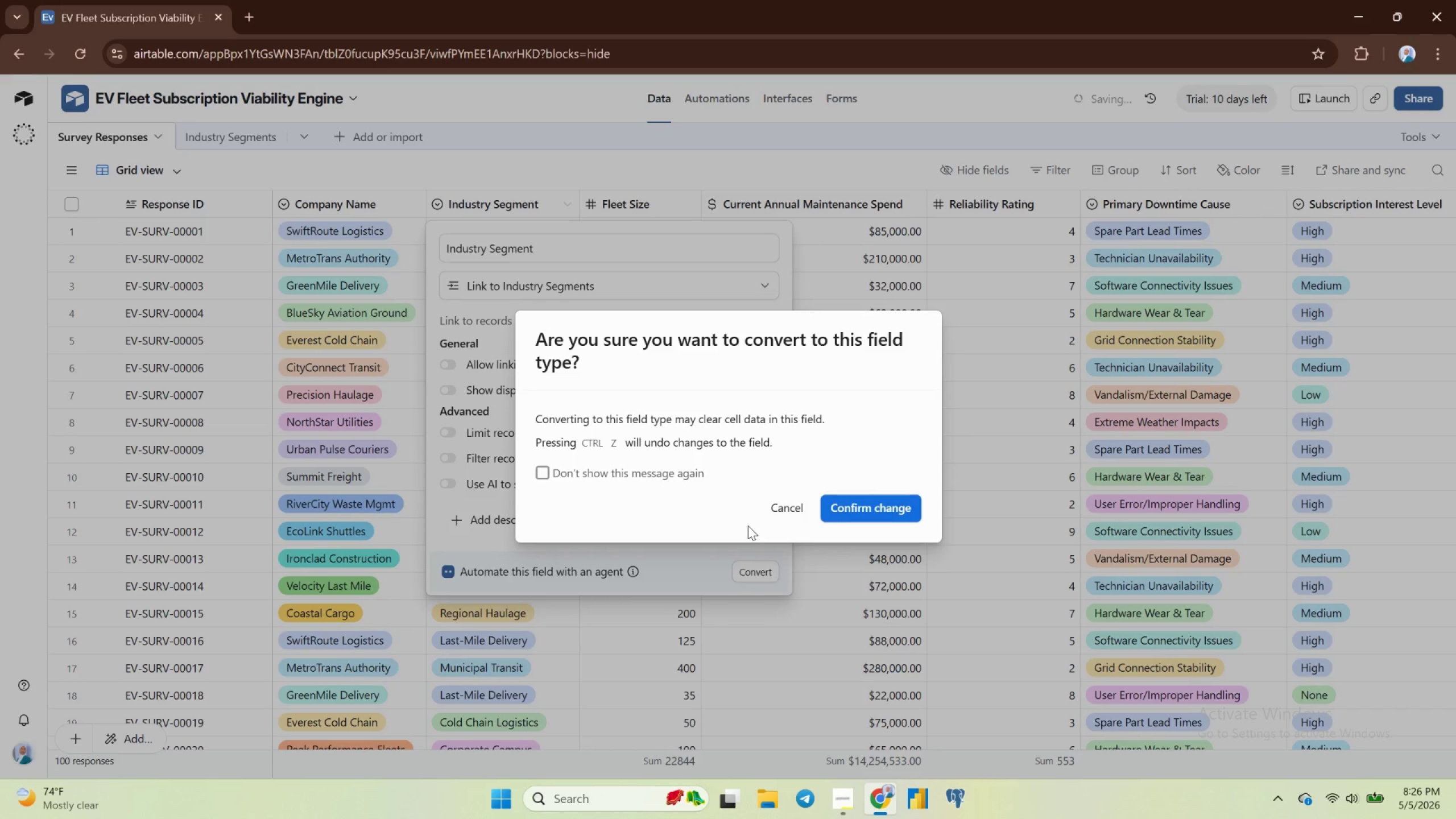 
left_click([868, 504])
 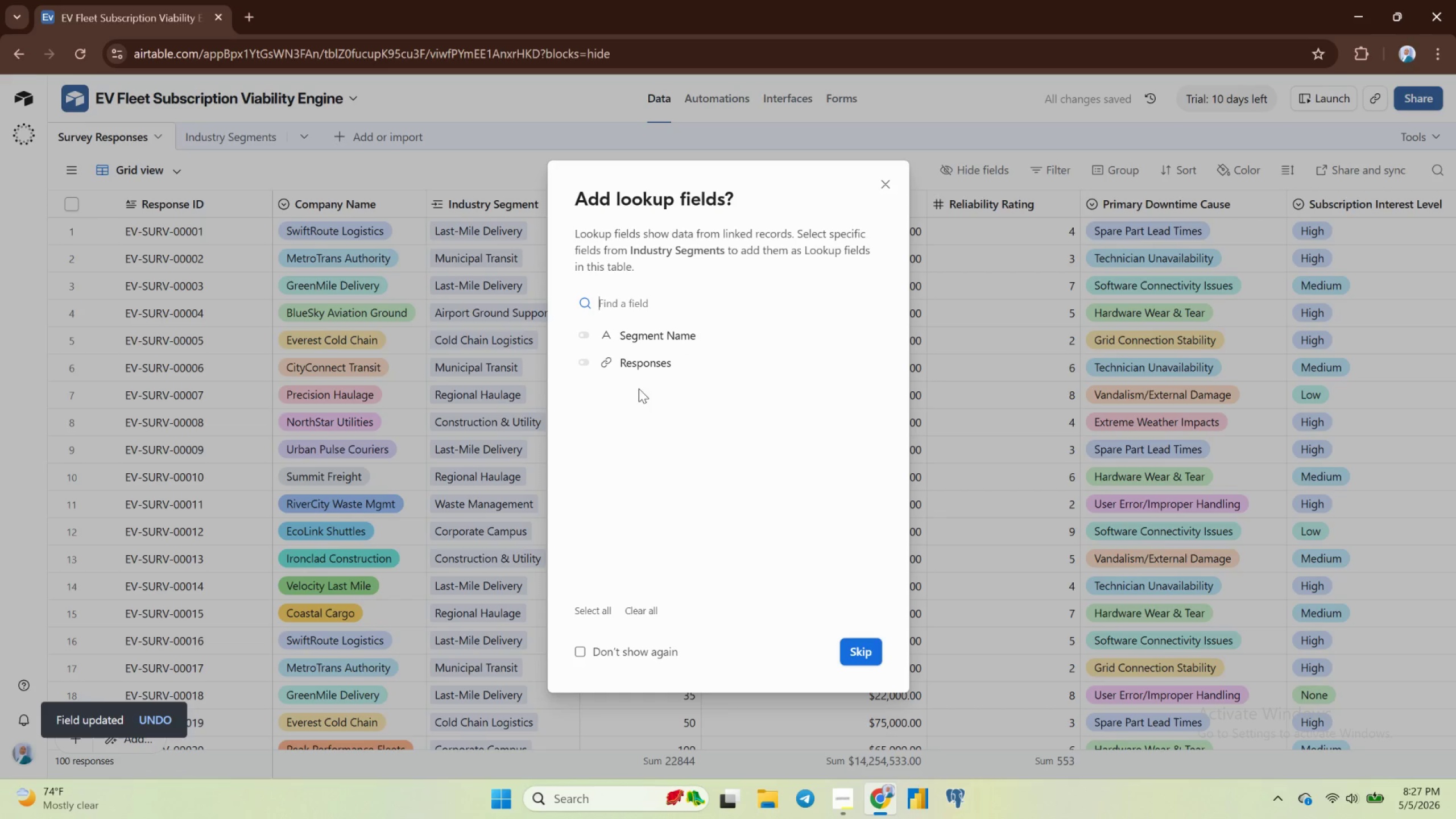 
left_click([862, 654])
 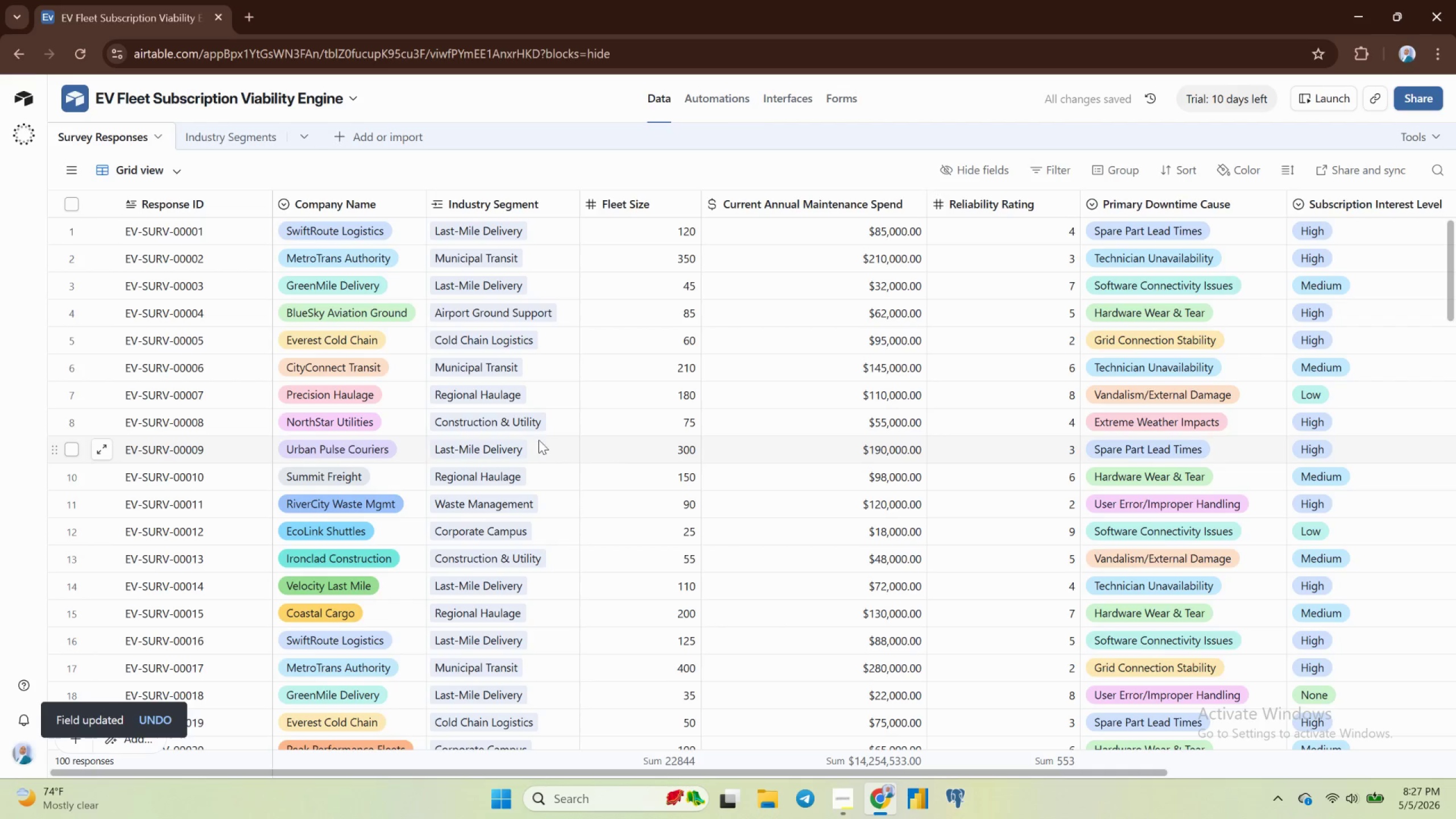 
scroll: coordinate [519, 429], scroll_direction: up, amount: 1.0
 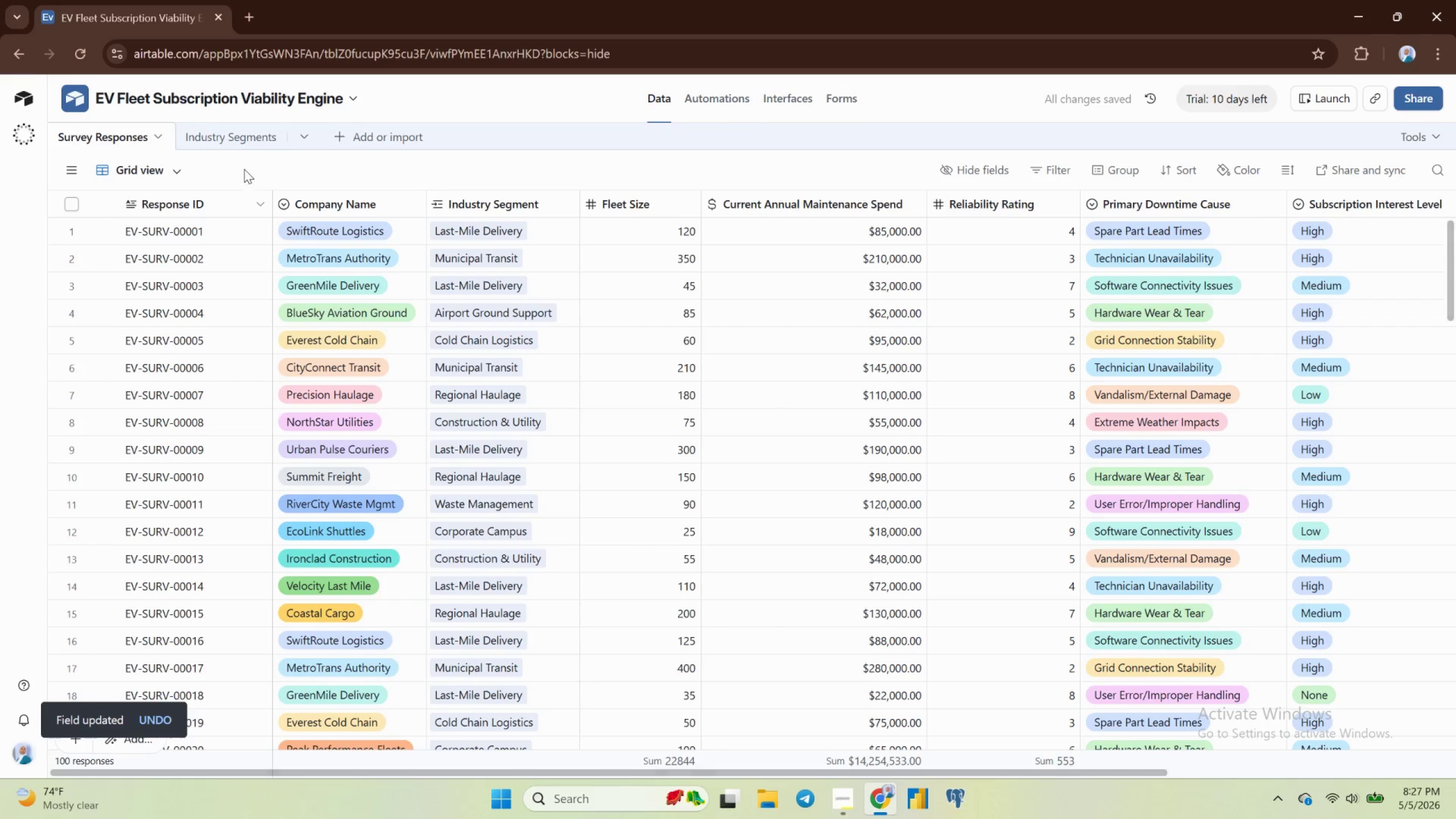 
left_click([228, 139])
 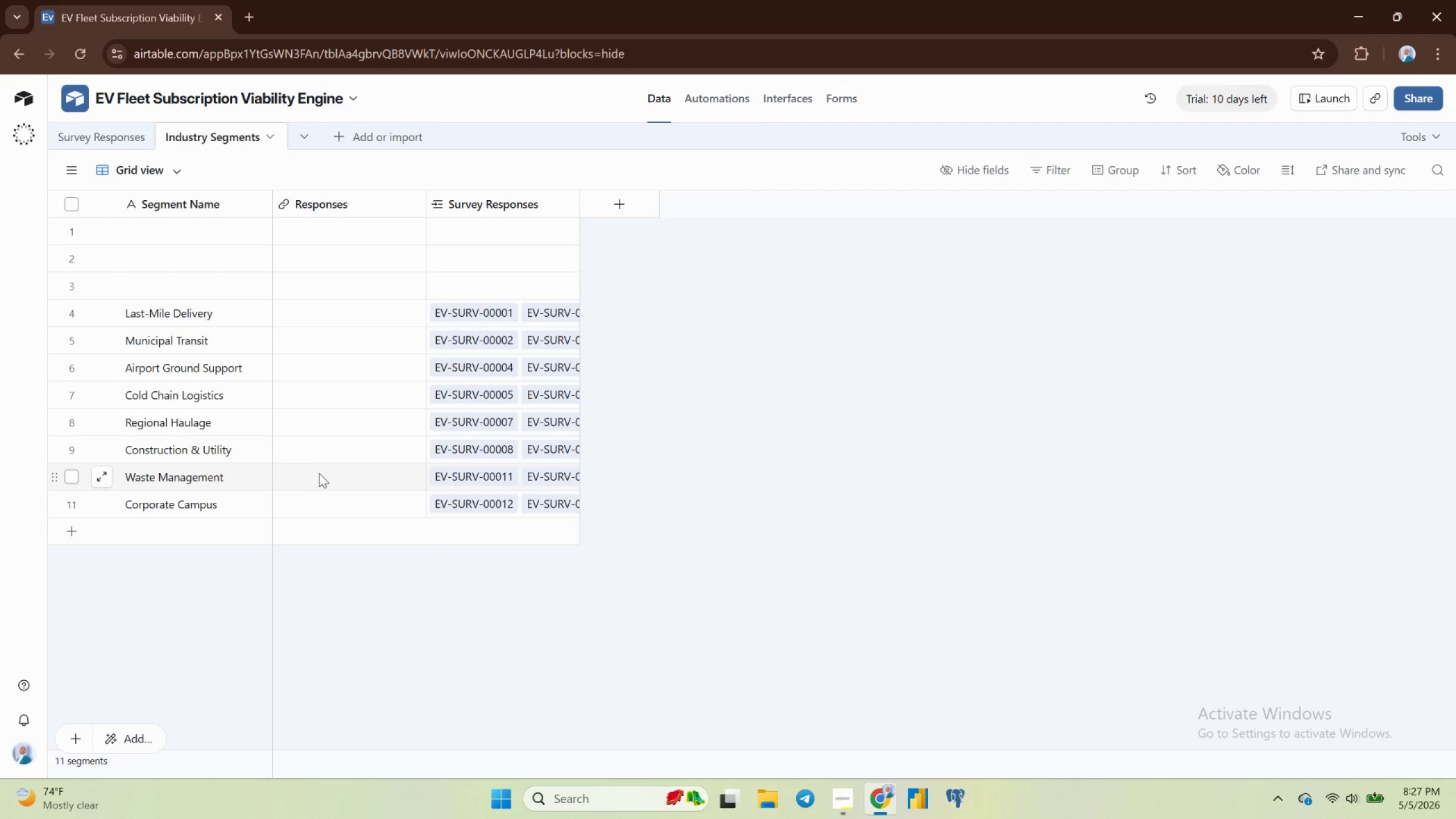 
wait(7.48)
 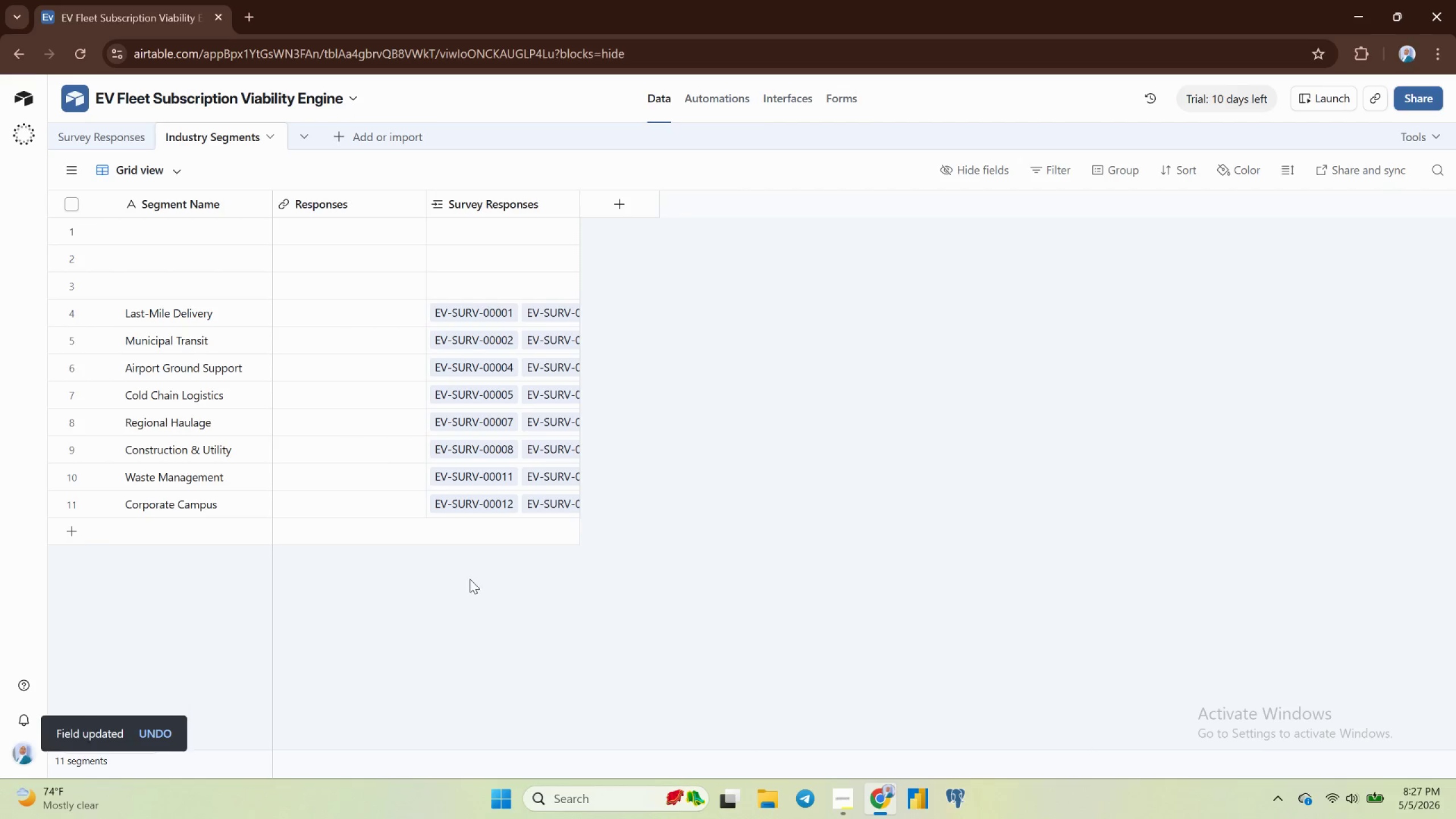 
scroll: coordinate [234, 348], scroll_direction: up, amount: 4.0
 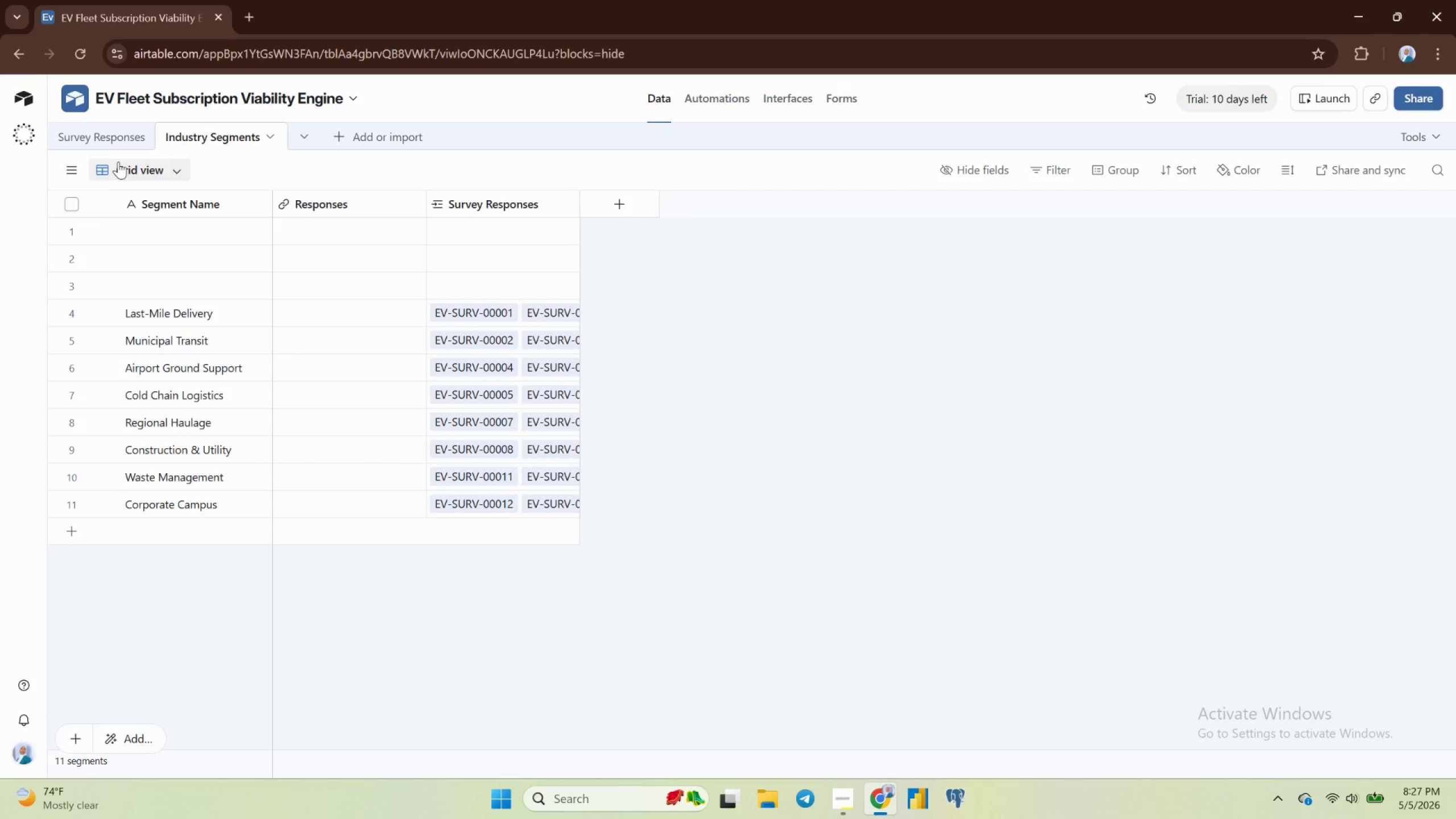 
wait(5.18)
 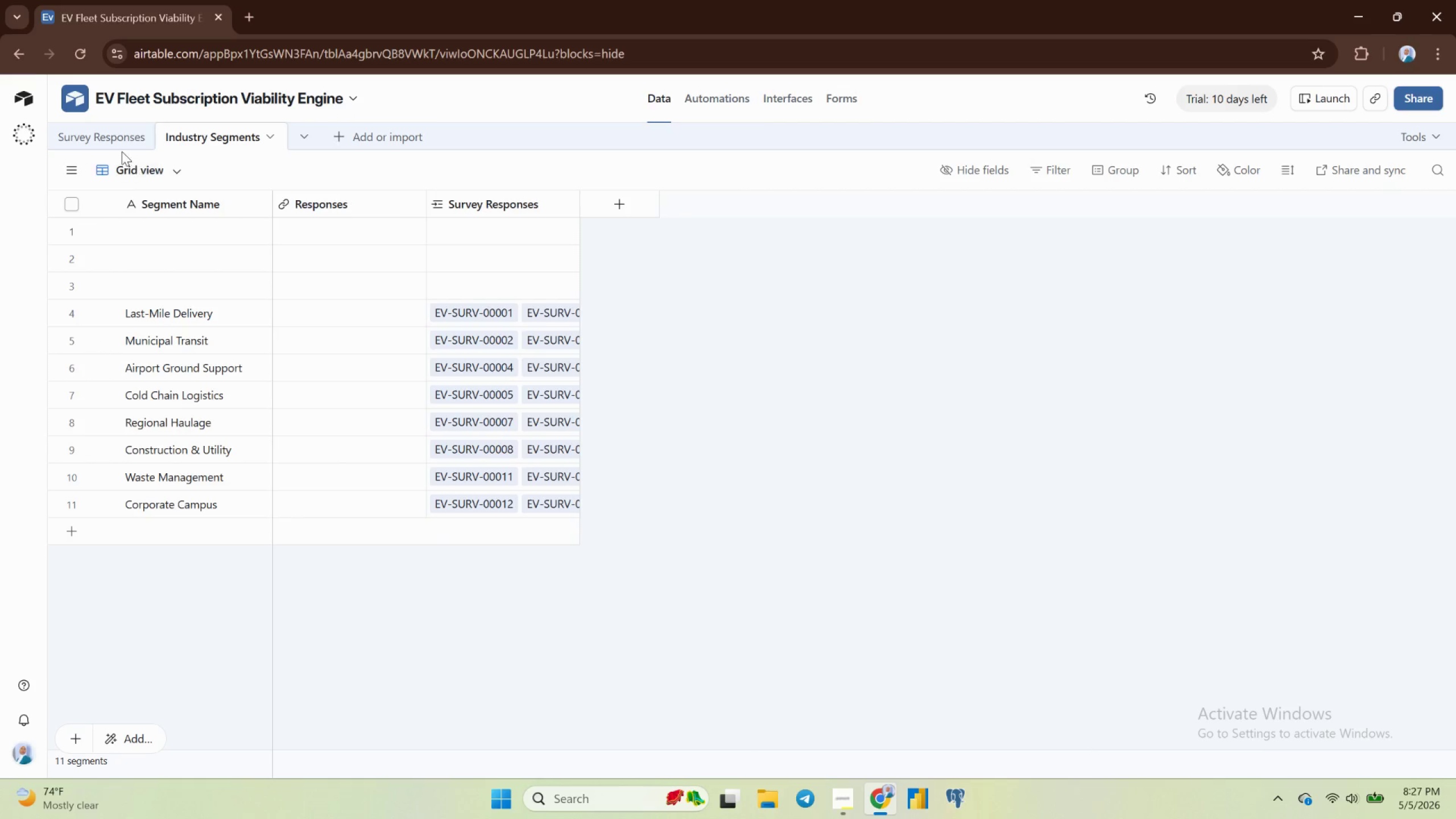 
left_click([117, 142])
 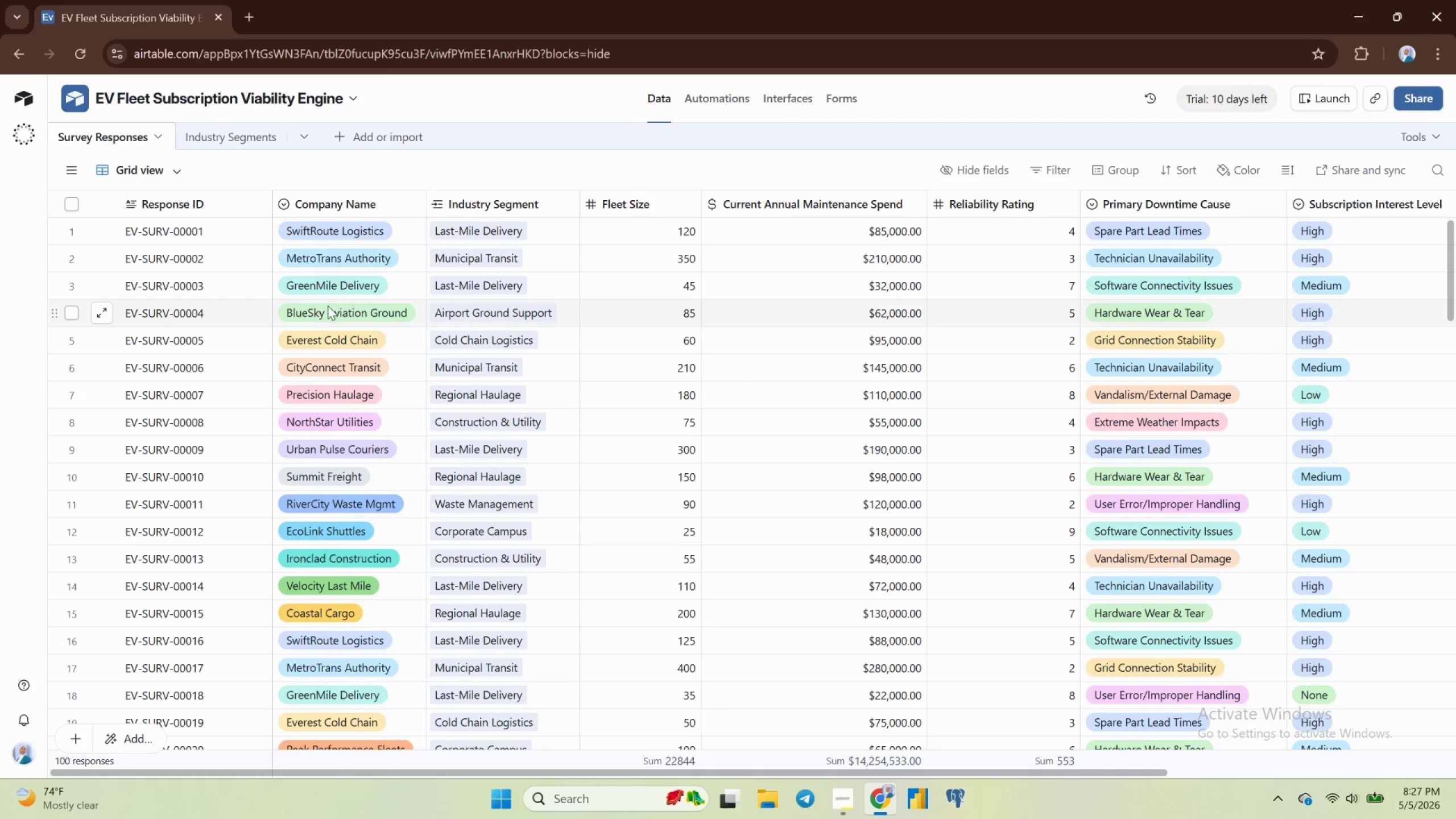 
scroll: coordinate [363, 328], scroll_direction: up, amount: 4.0
 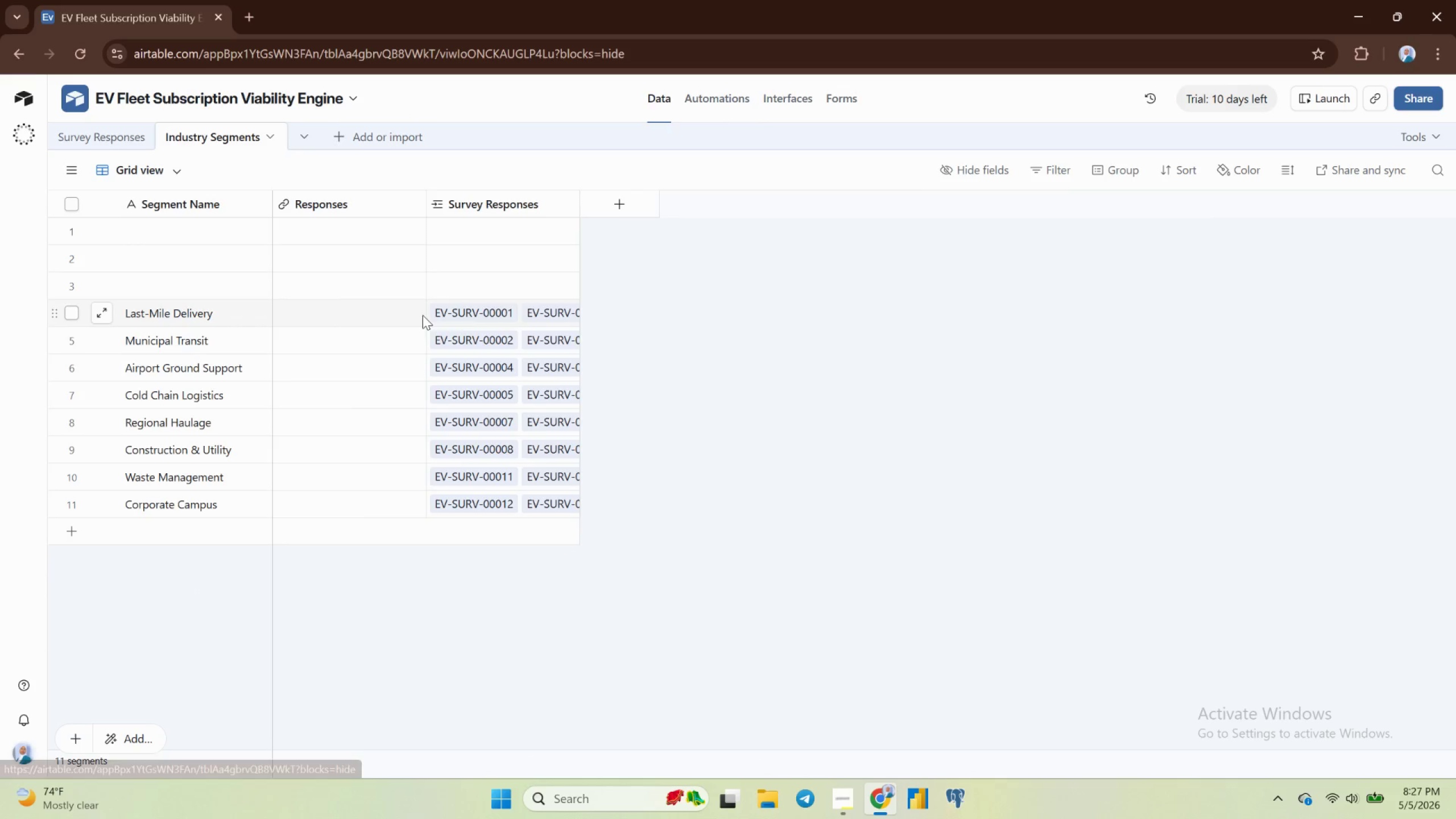 
wait(6.96)
 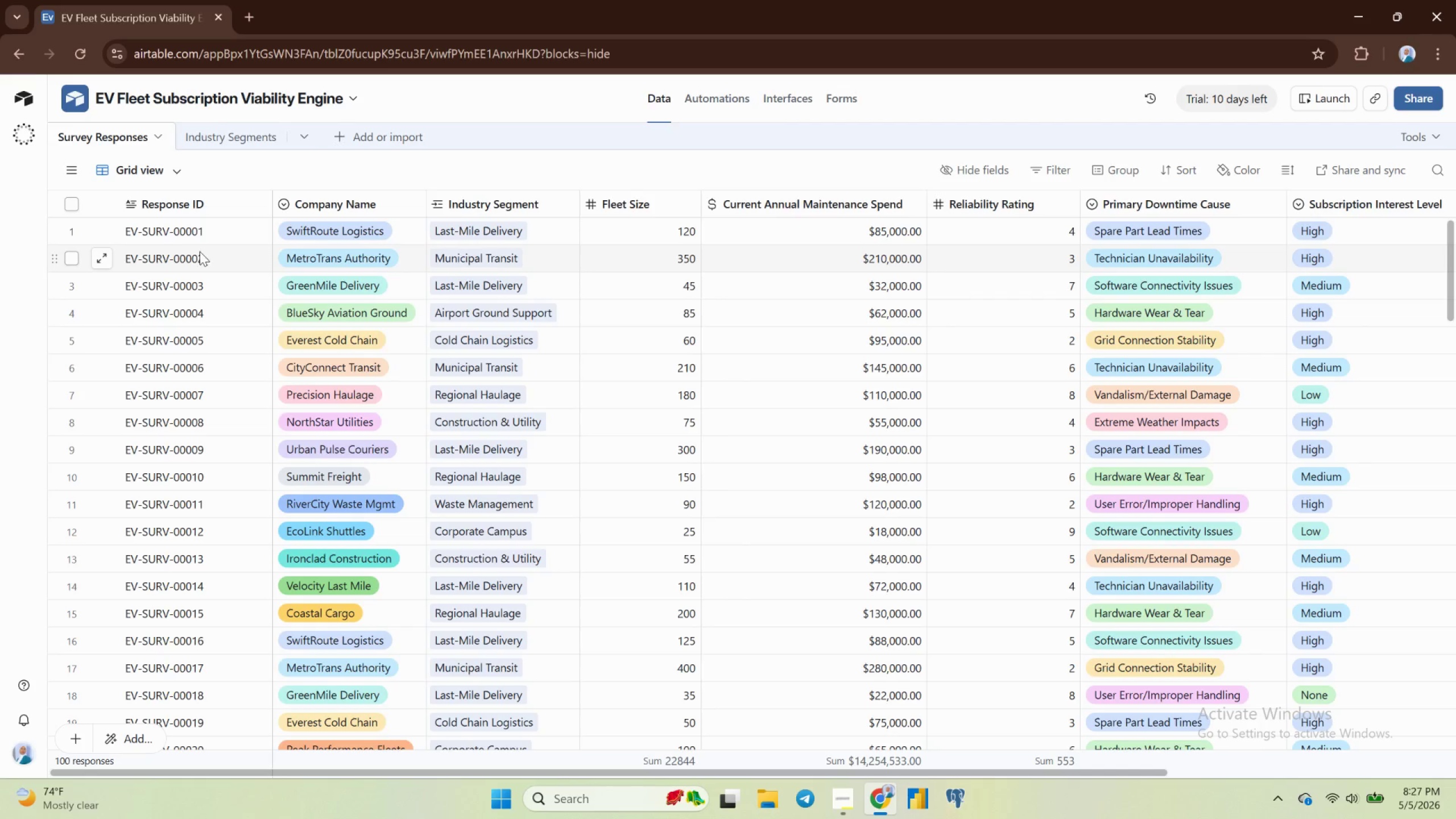 
left_click([71, 225])
 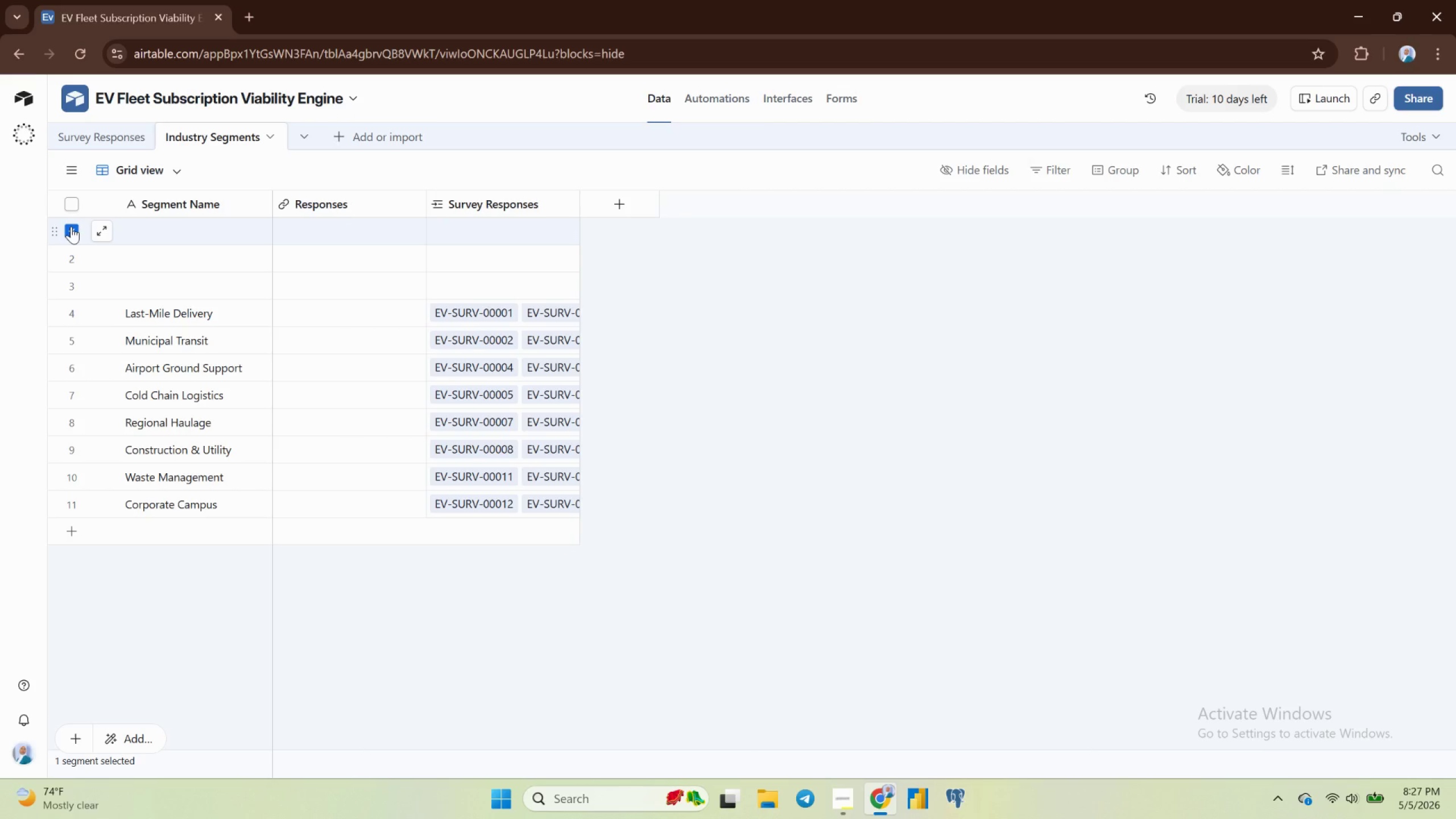 
key(Shift+ArrowDown)
 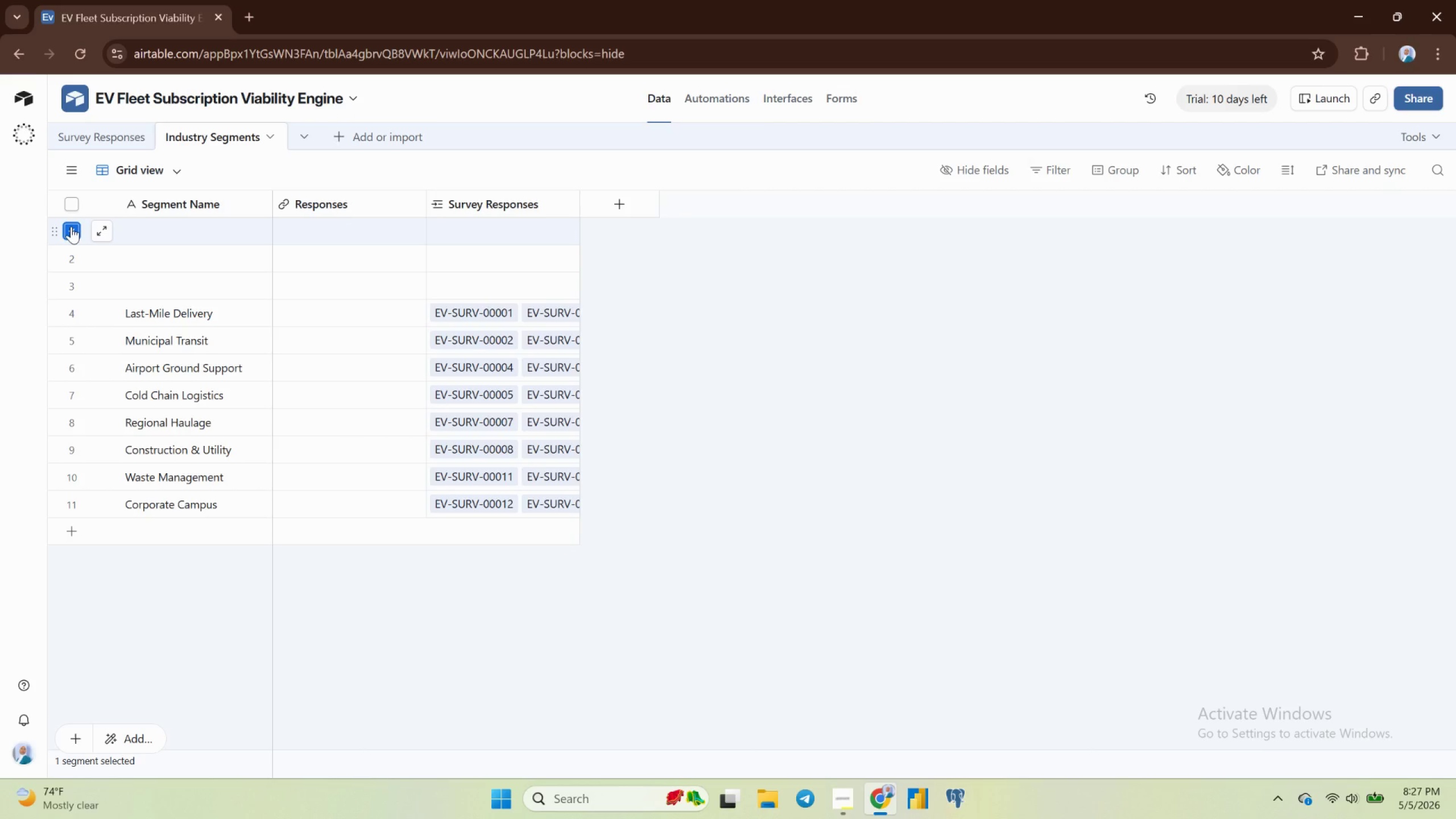 
key(Shift+ArrowDown)
 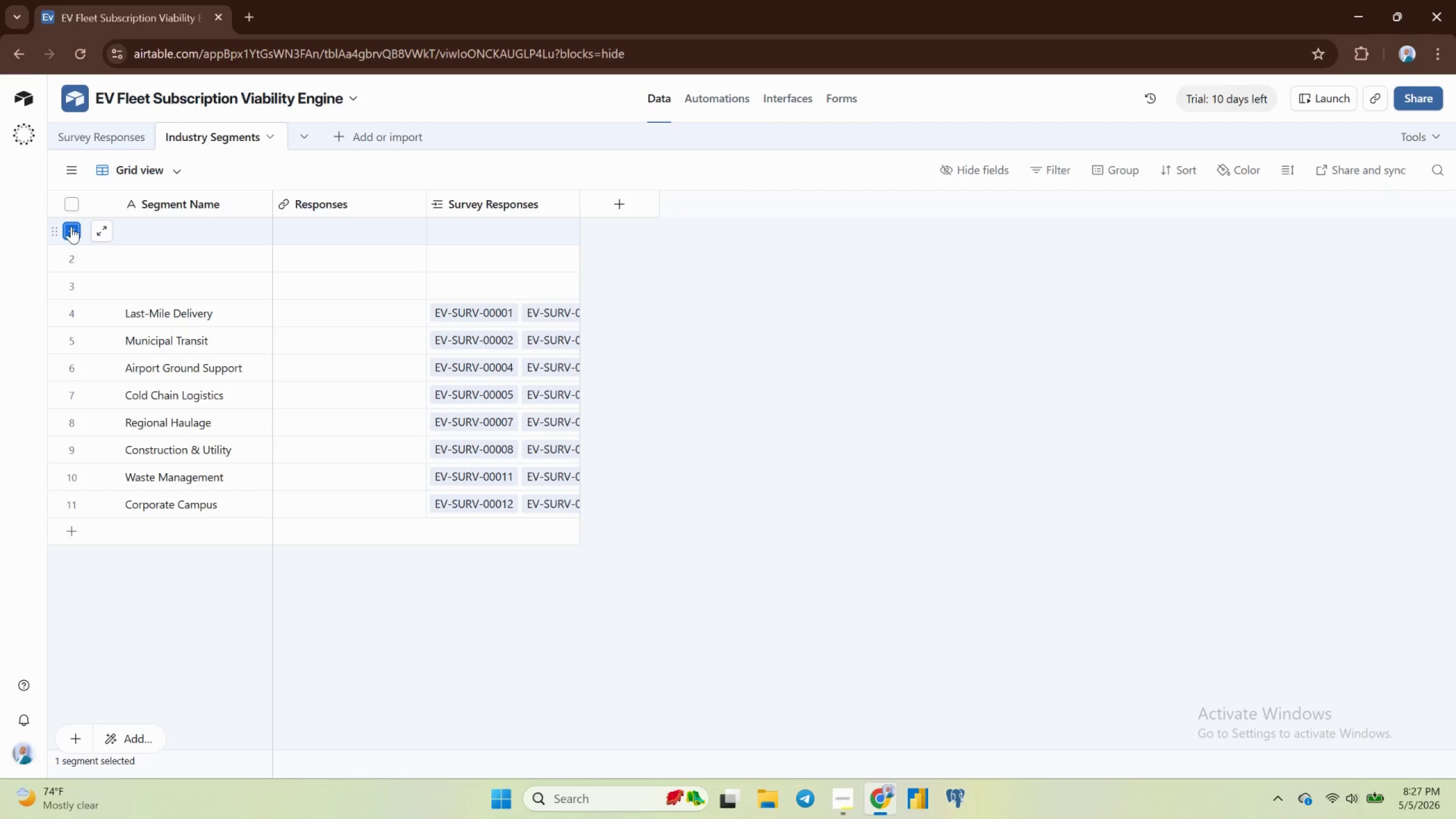 
key(Shift+ArrowDown)
 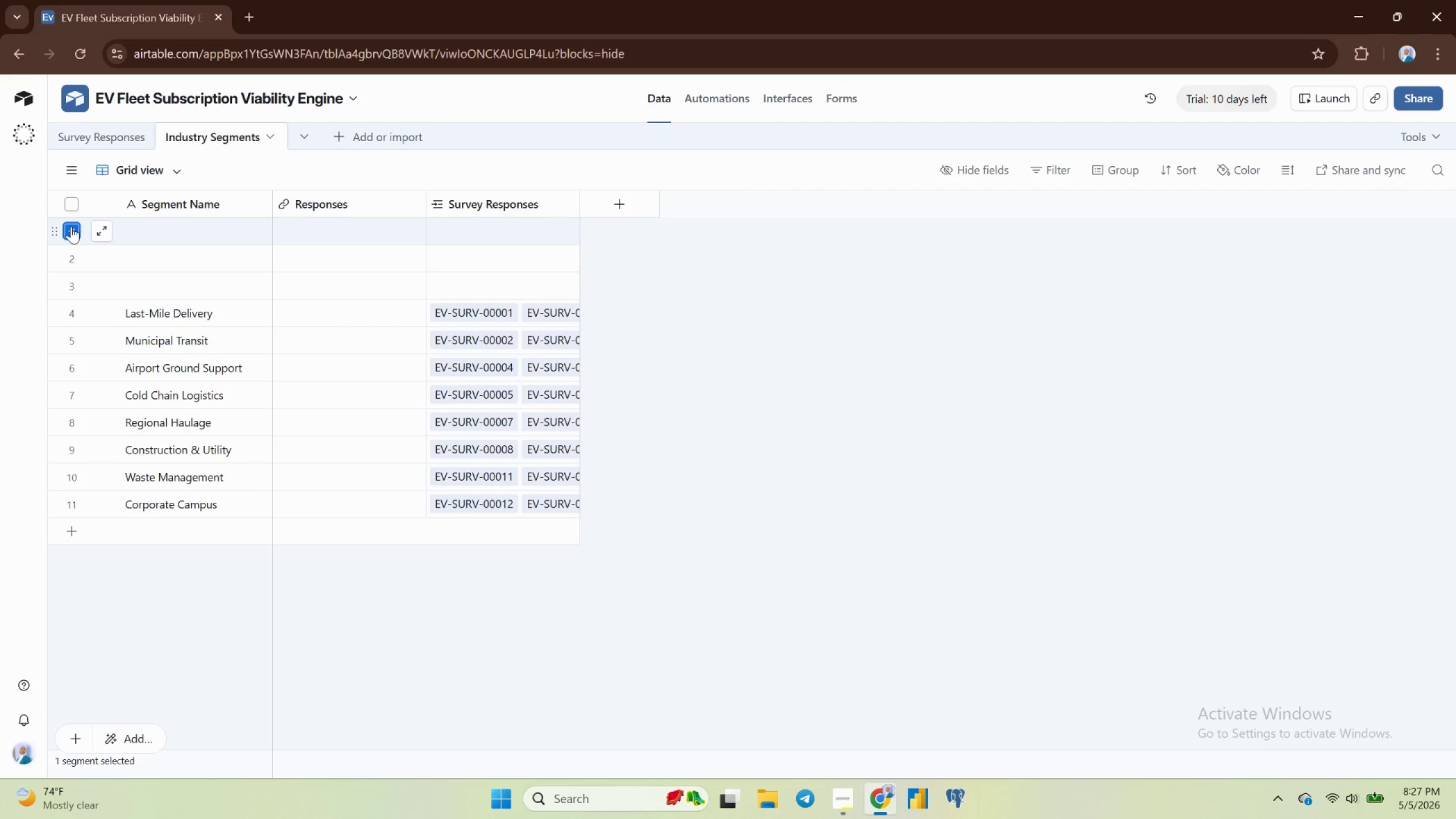 
key(Shift+ArrowDown)
 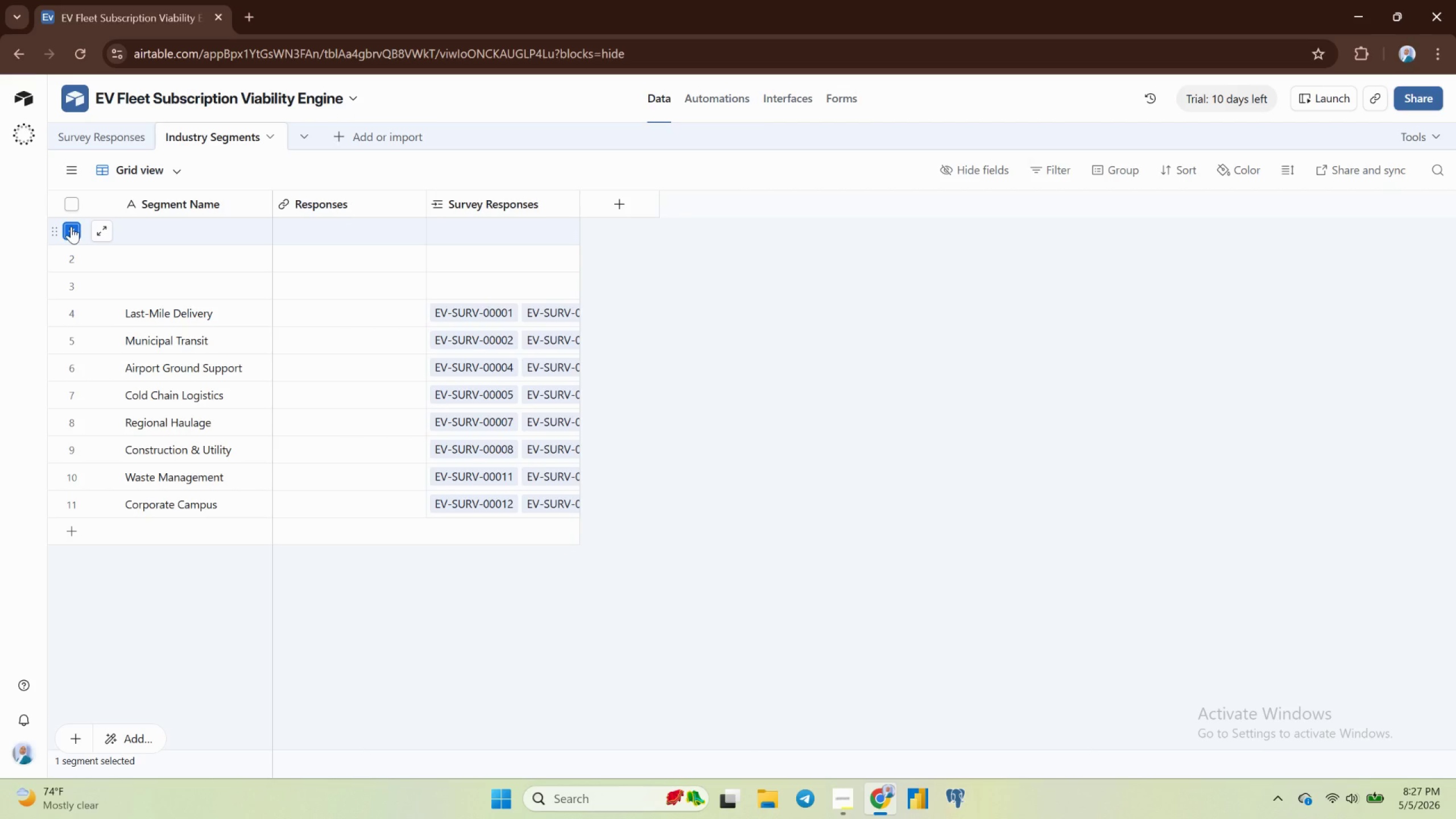 
key(Shift+ArrowDown)
 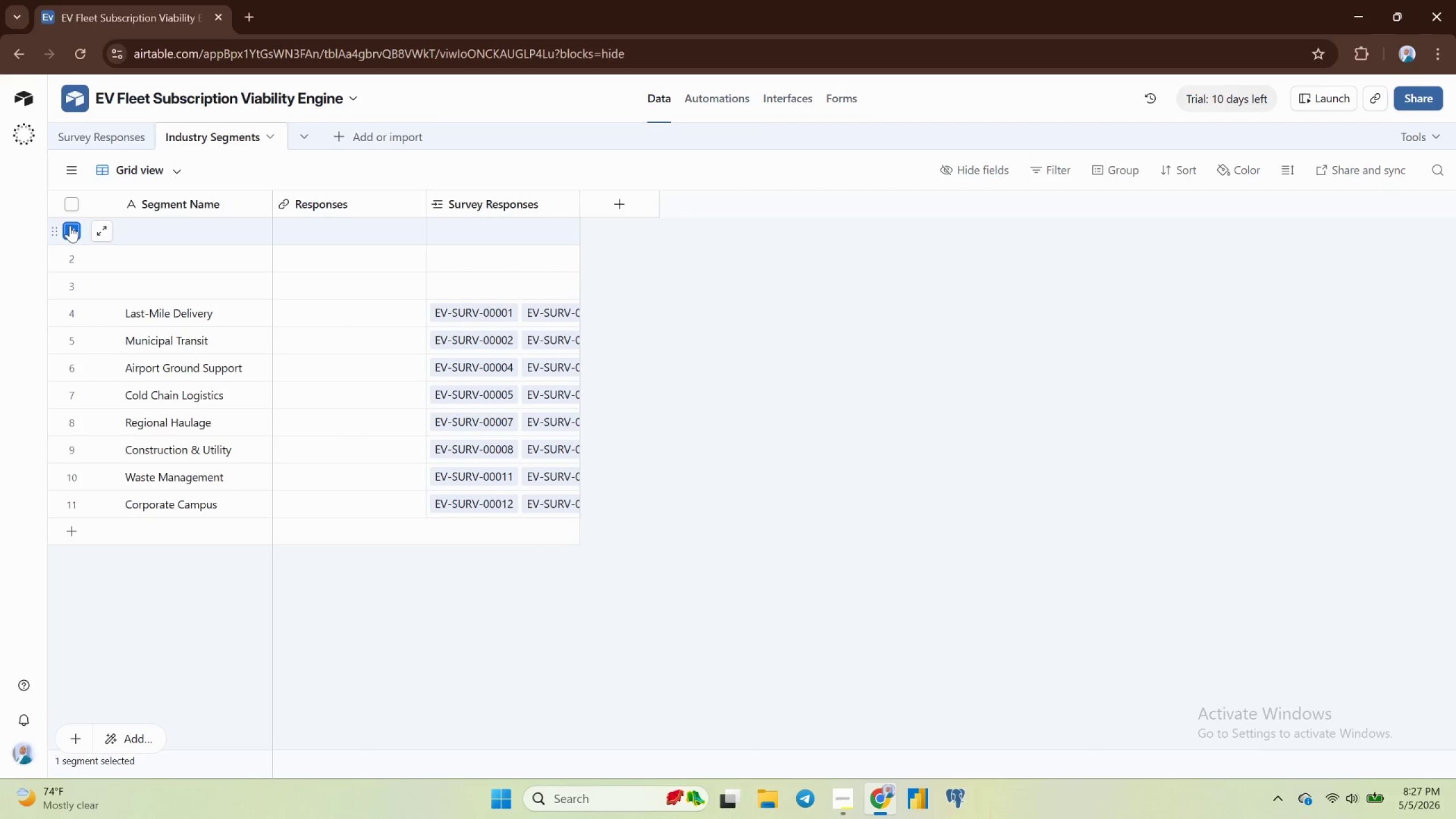 
right_click([70, 225])
 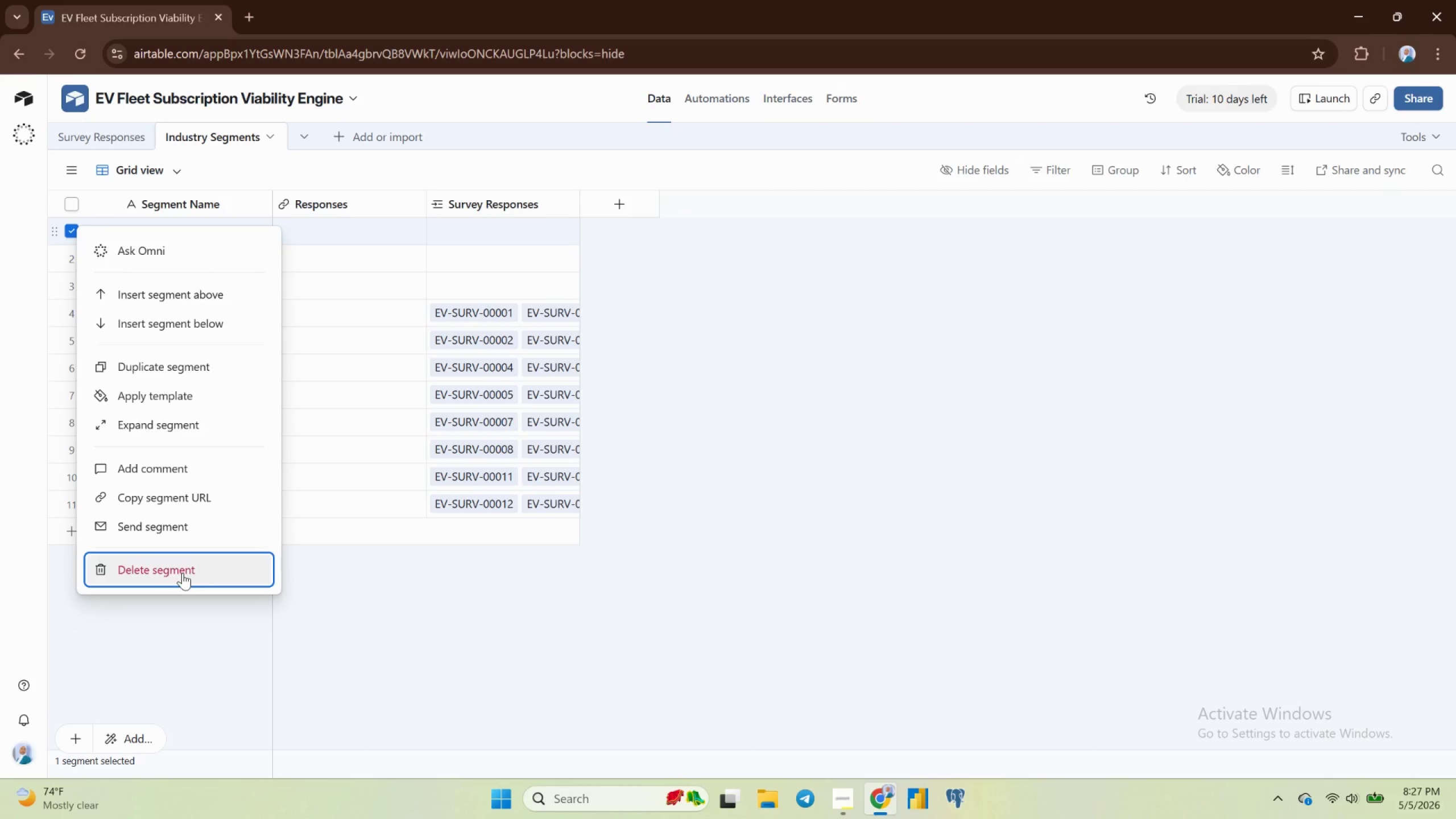 
left_click([178, 566])
 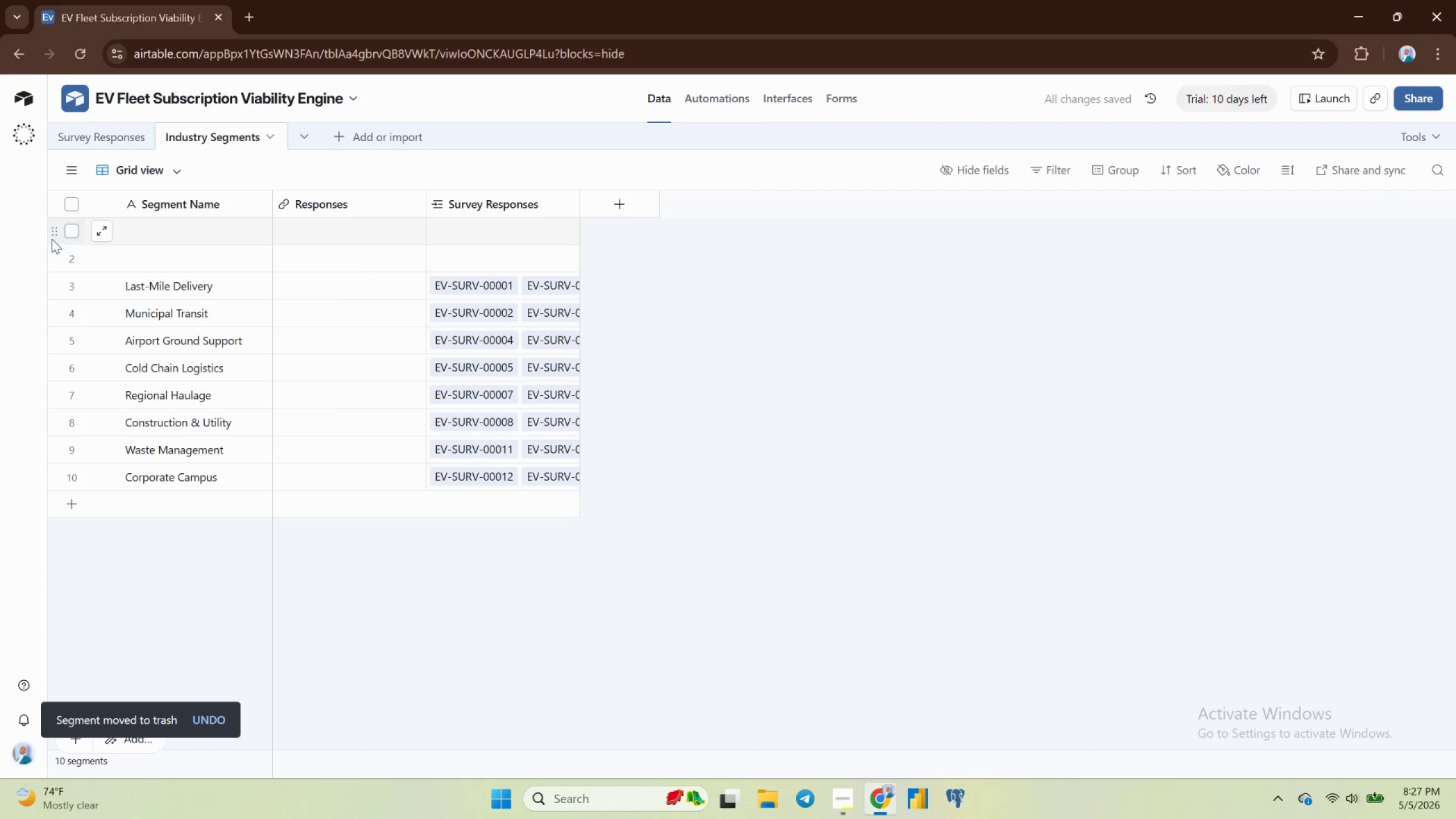 
left_click([59, 232])
 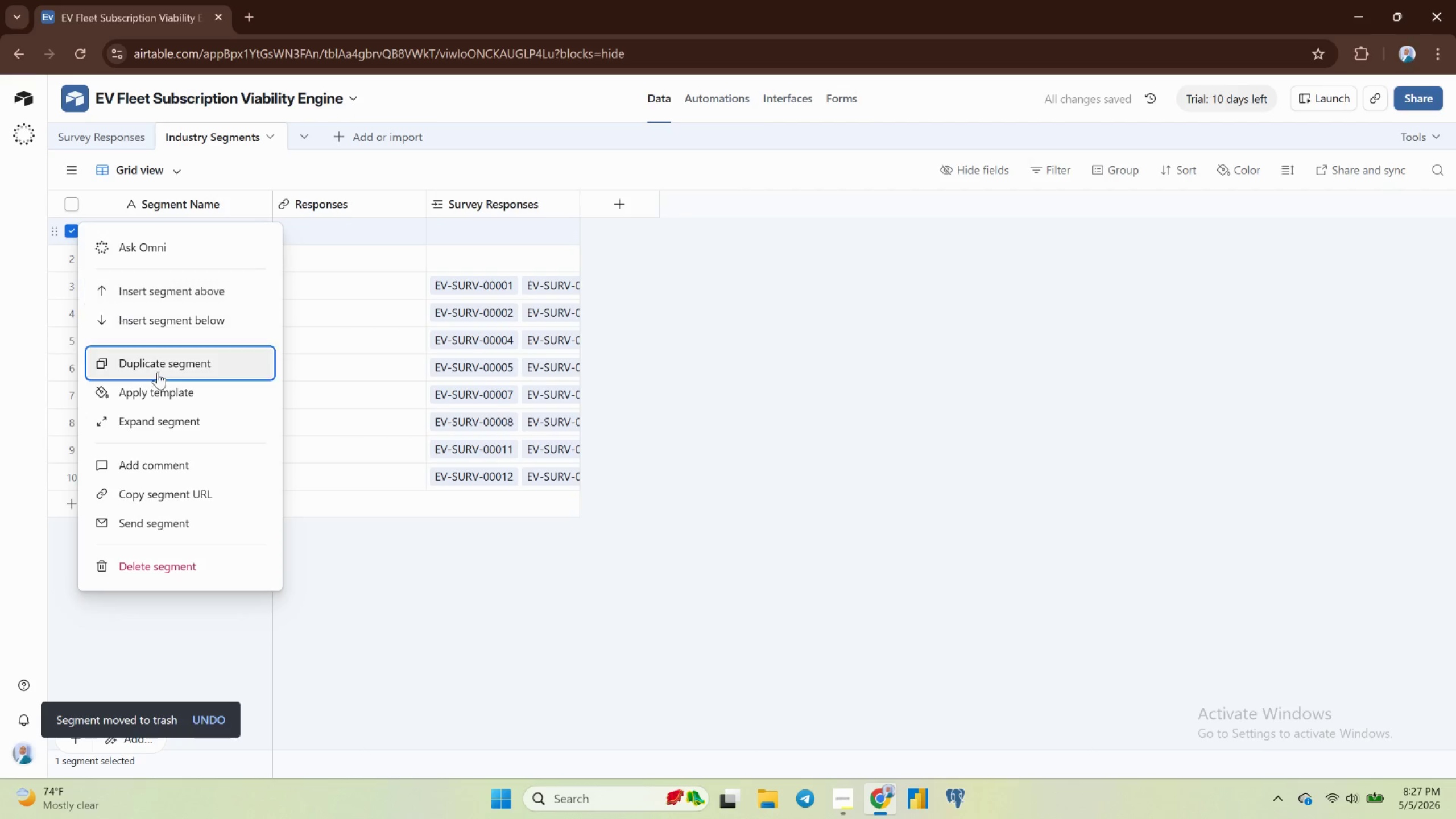 
left_click([189, 562])
 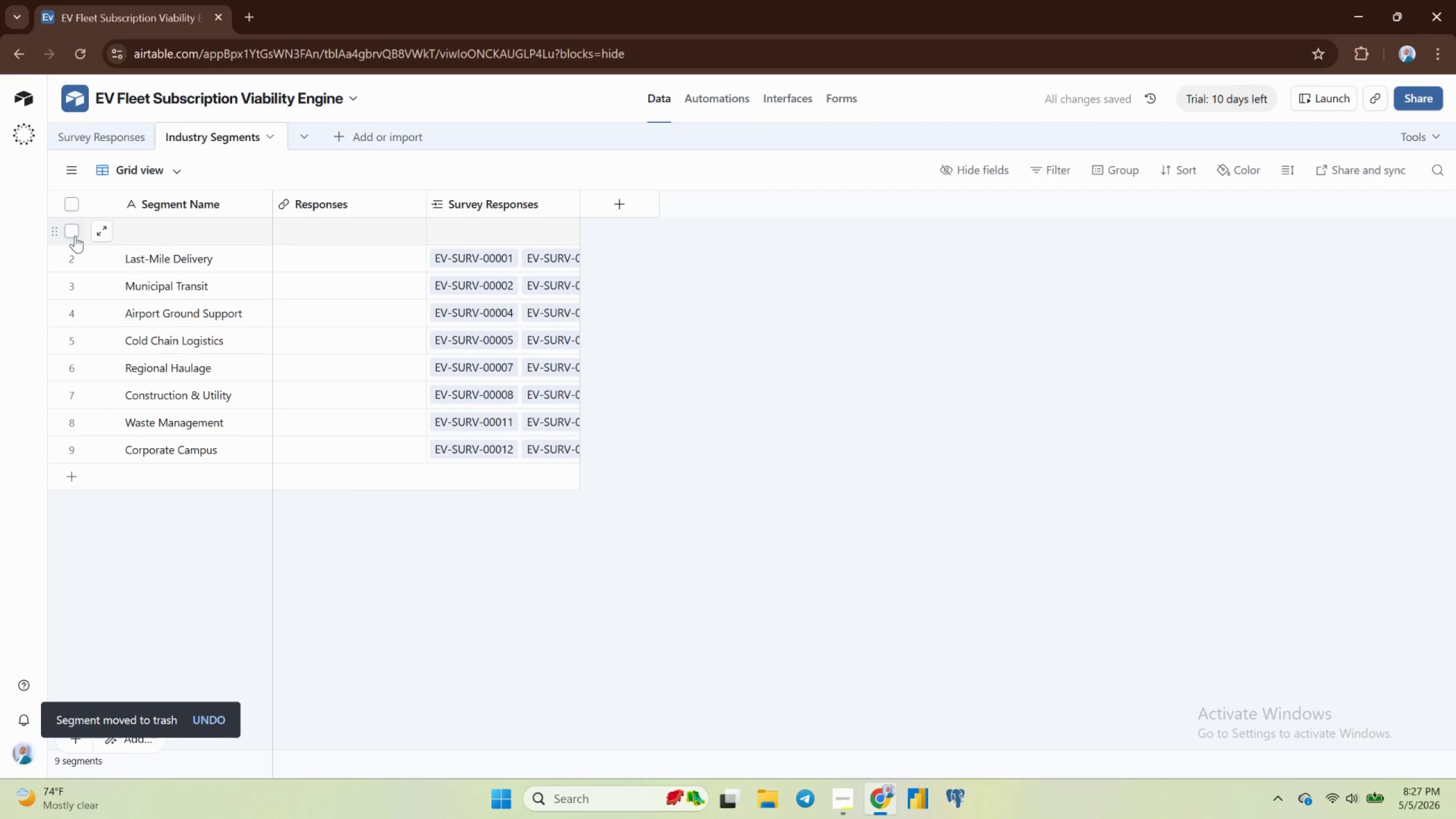 
right_click([75, 235])
 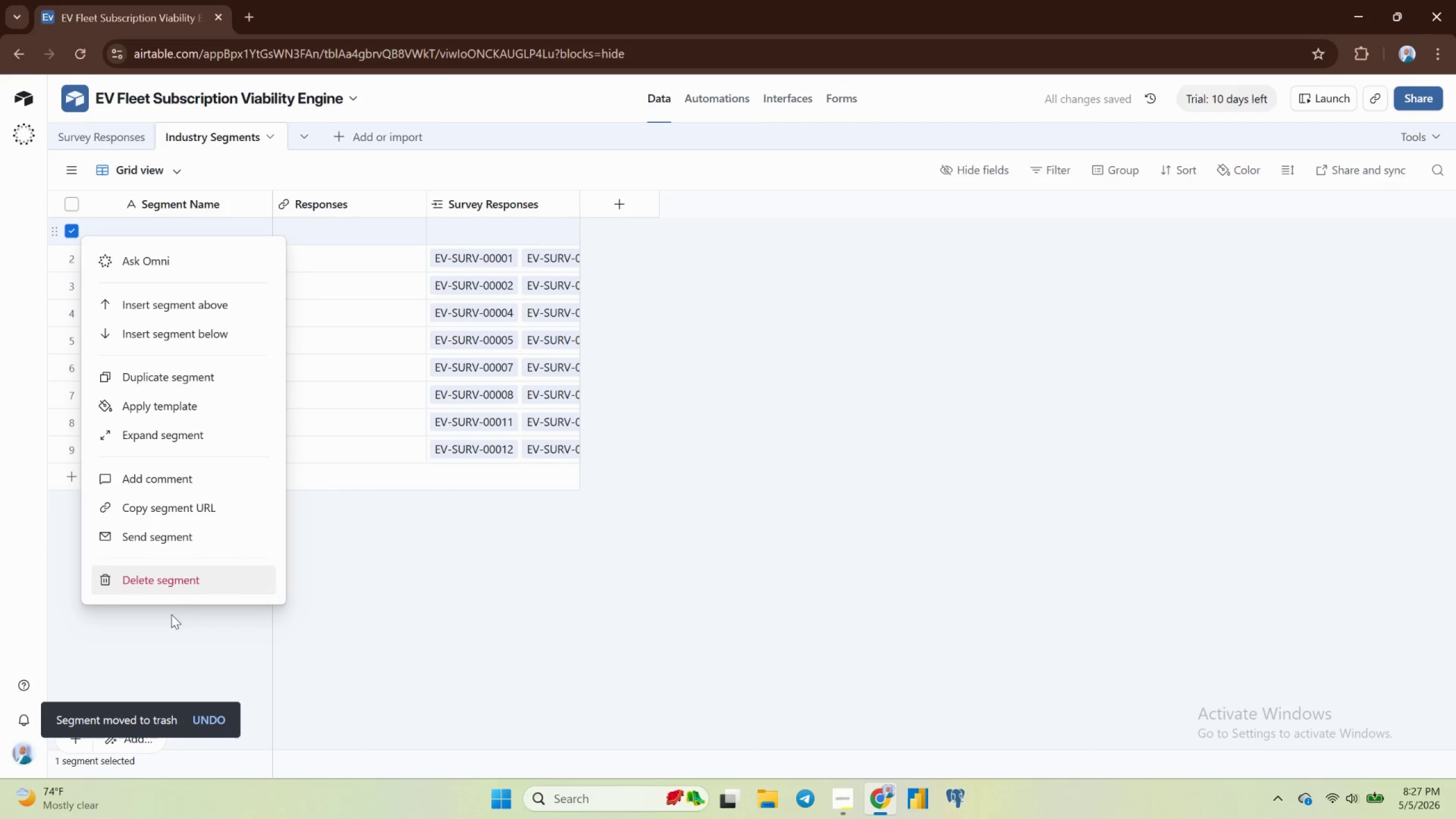 
left_click([167, 577])
 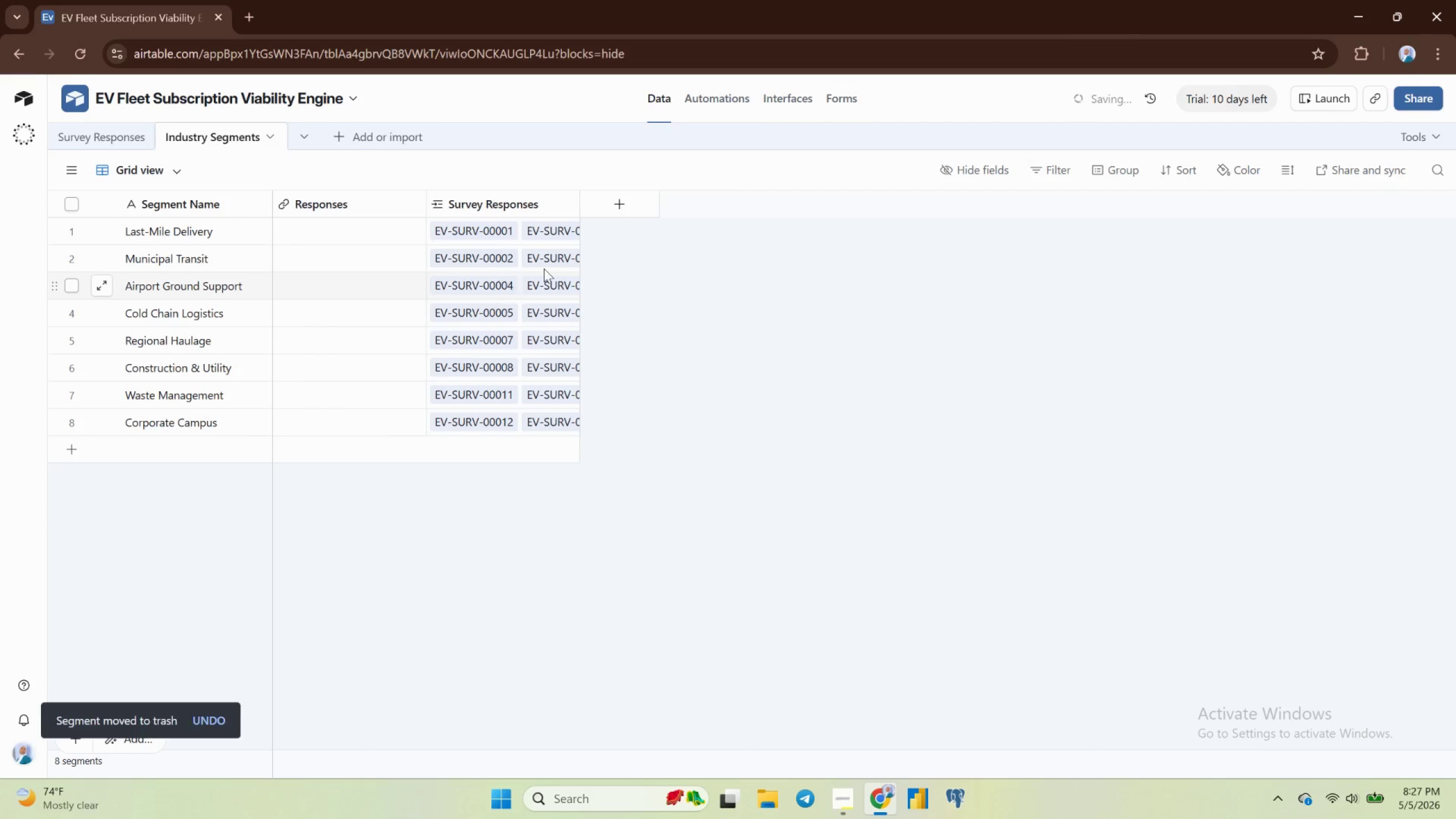 
mouse_move([617, 210])
 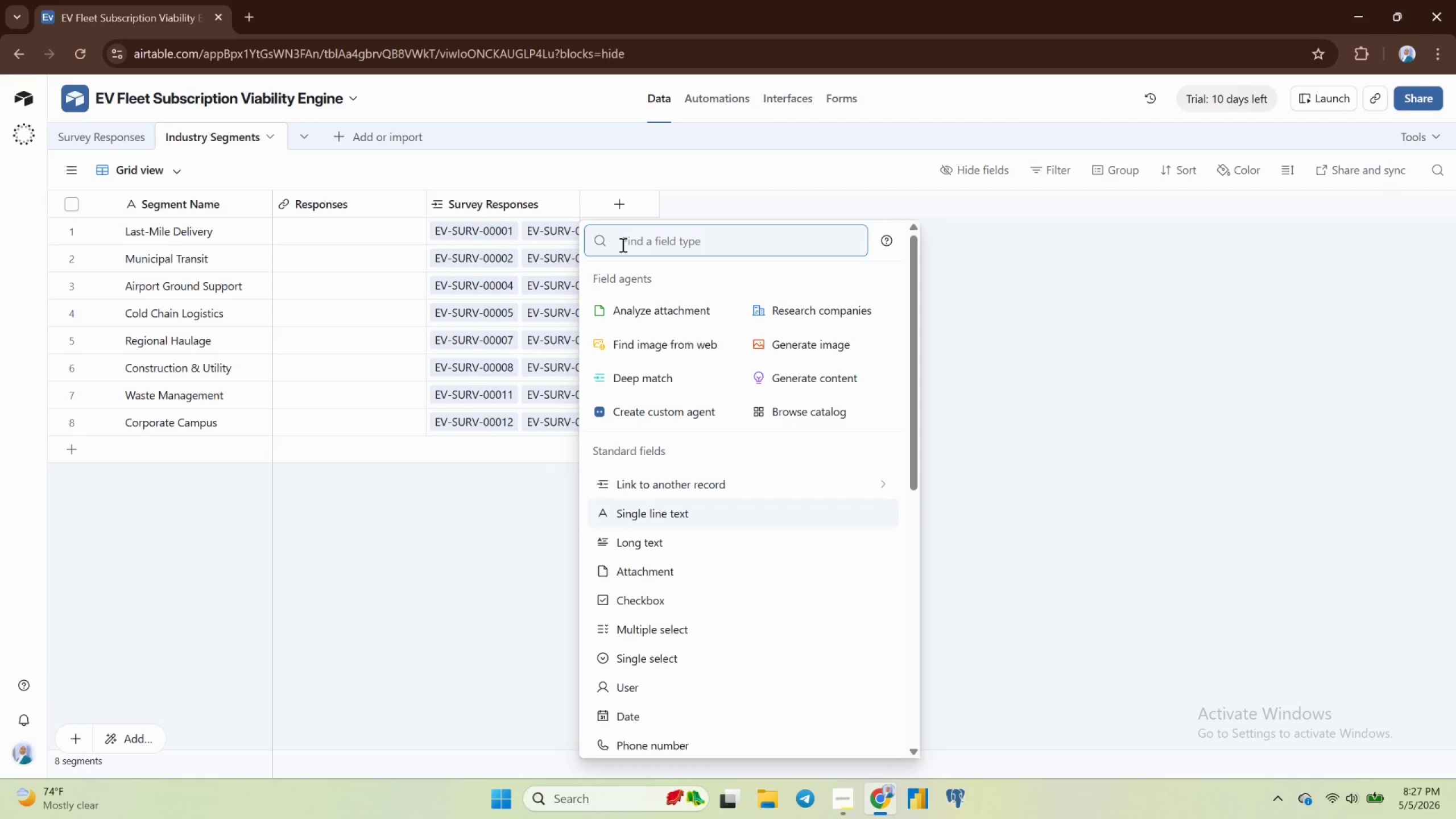 
wait(12.58)
 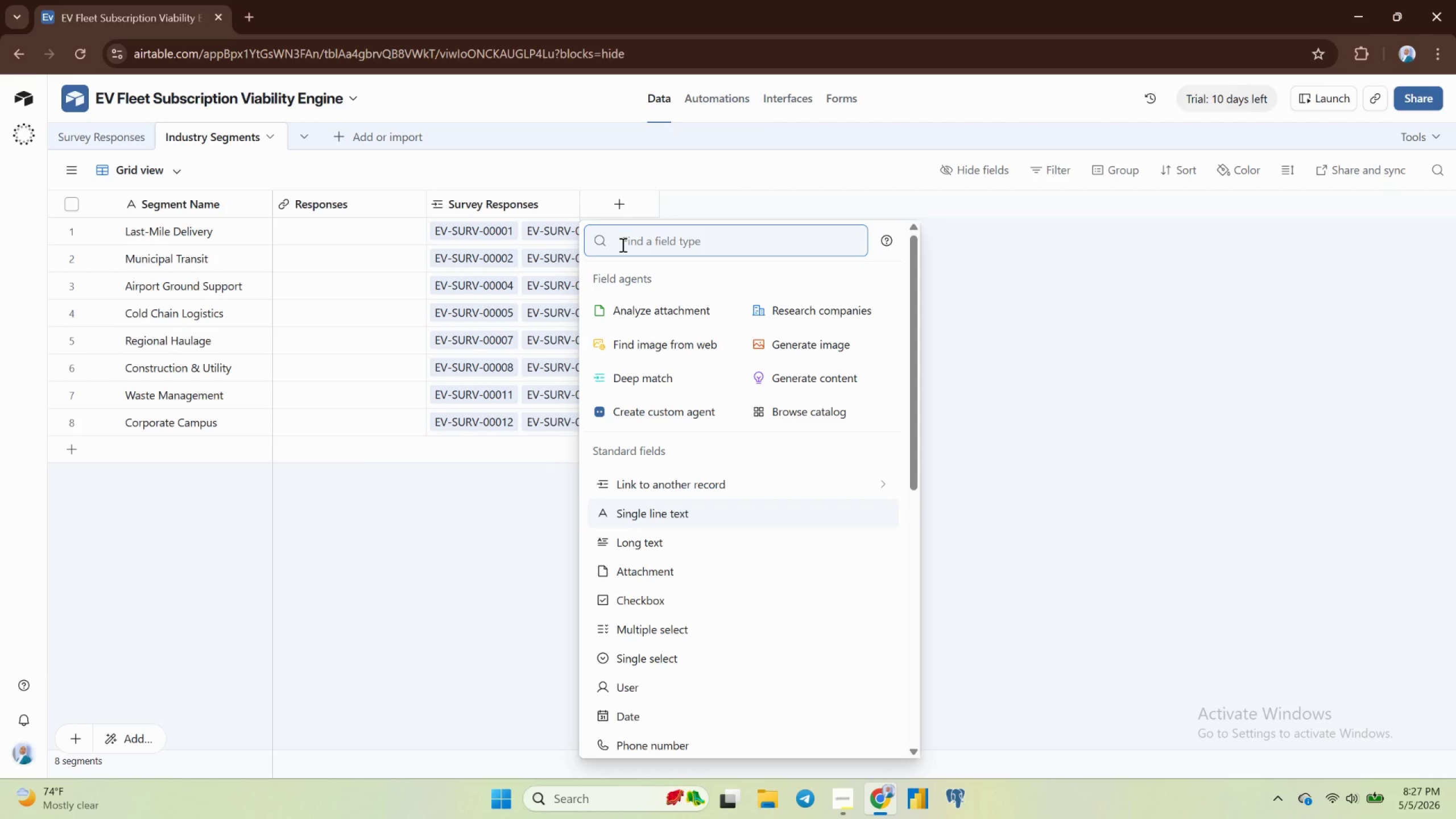 
scroll: coordinate [644, 593], scroll_direction: down, amount: 4.0
 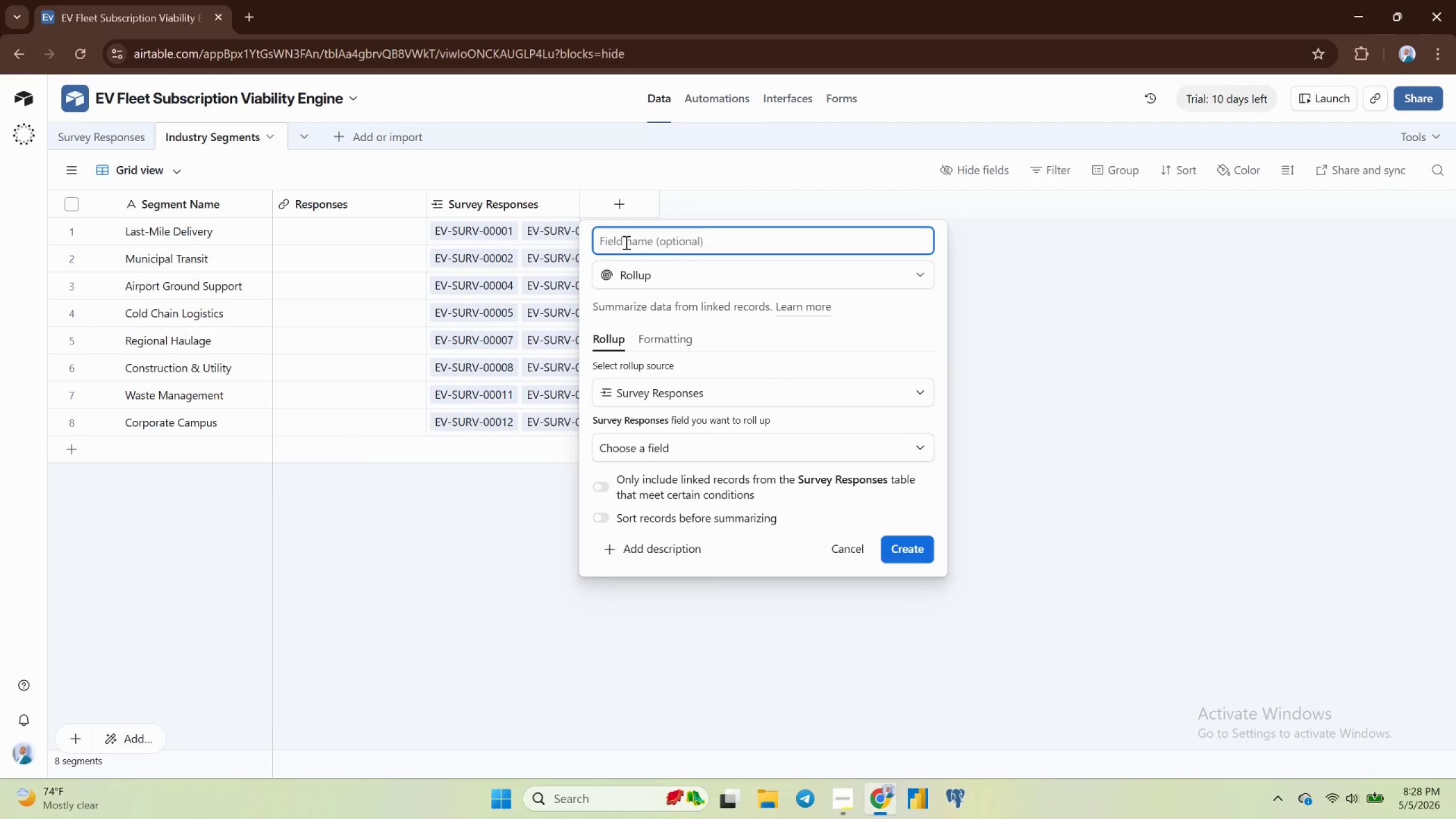 
type(Avg Reliability)
 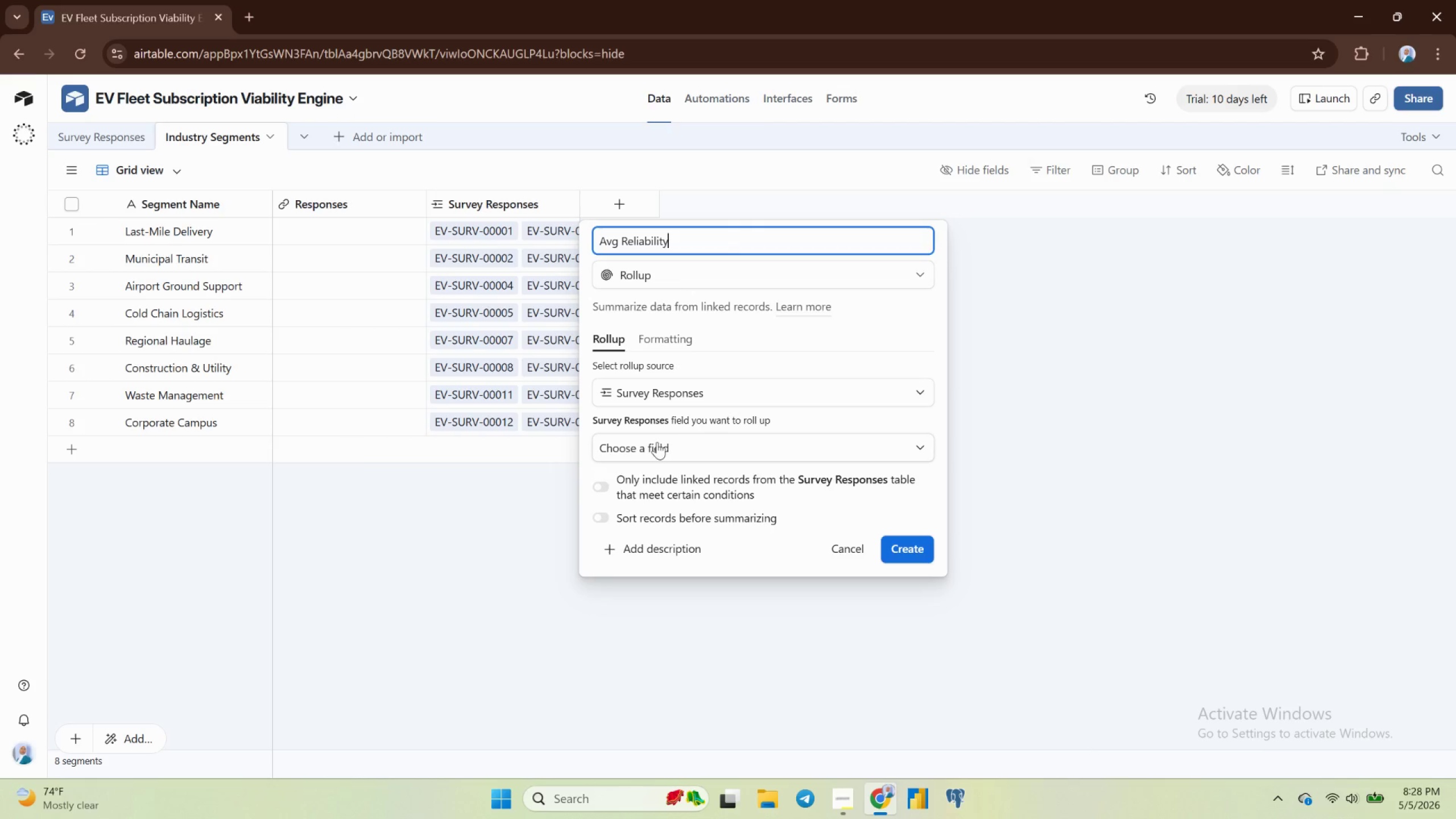 
wait(5.94)
 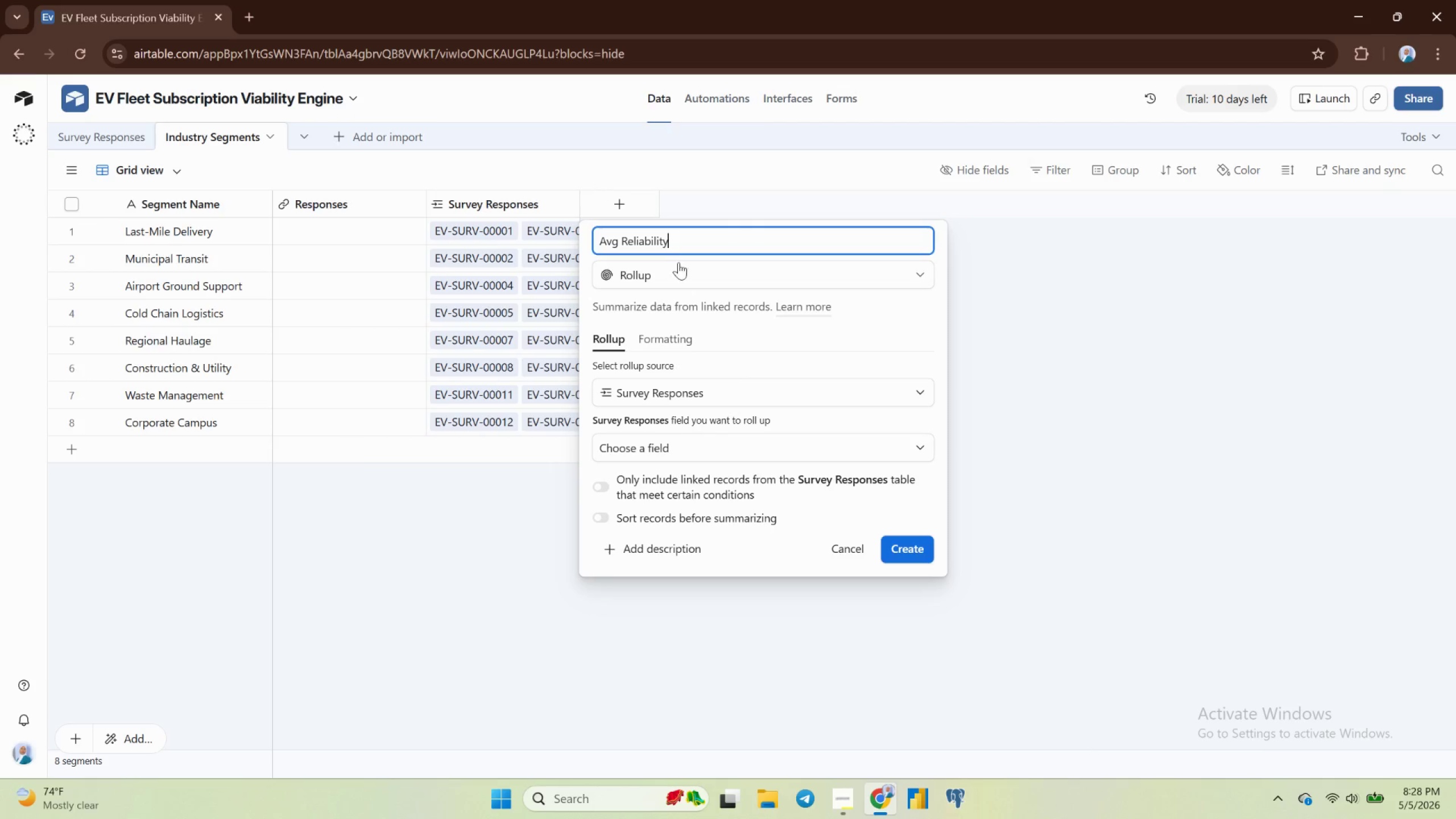 
left_click([904, 545])
 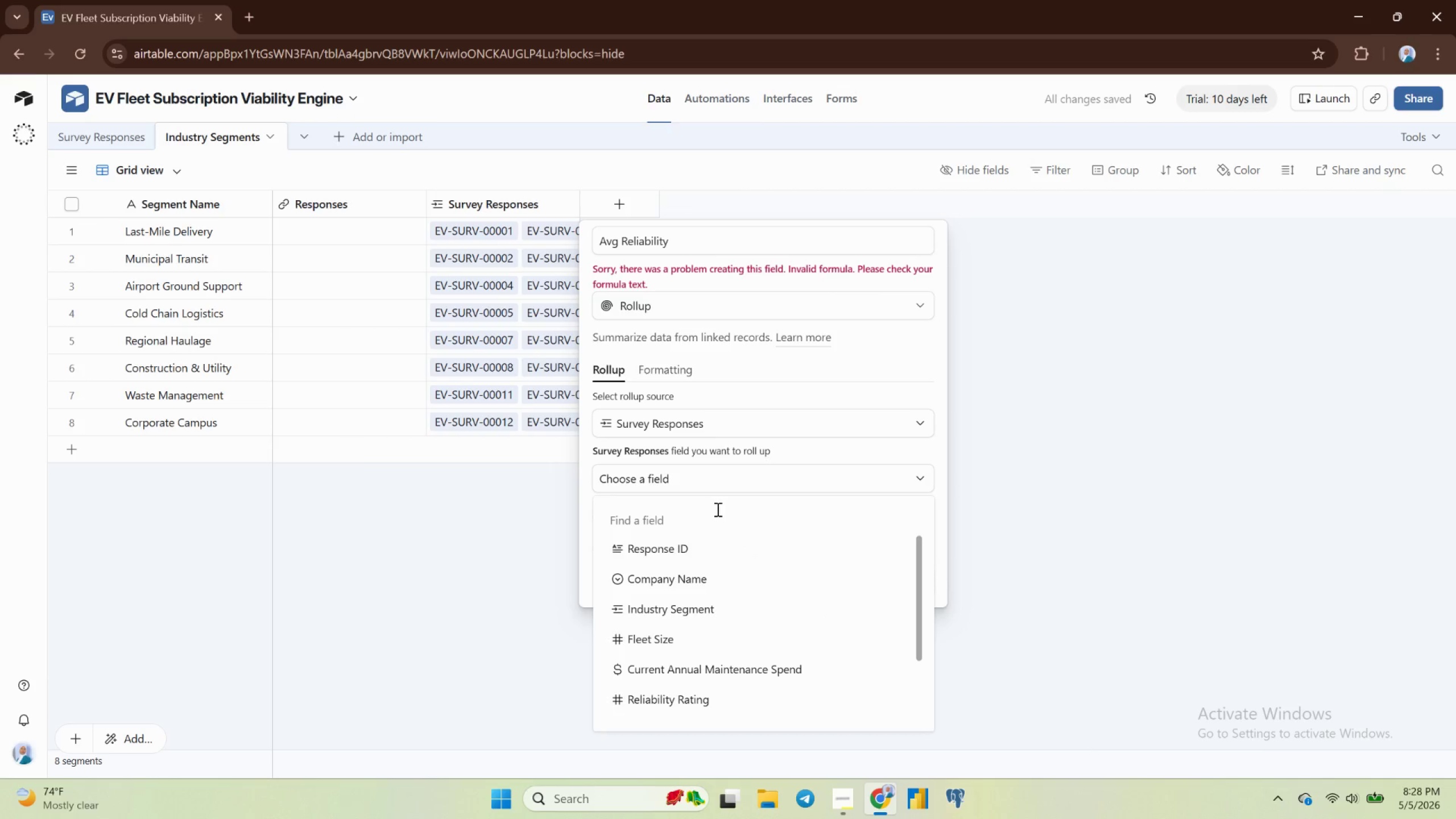 
scroll: coordinate [770, 603], scroll_direction: down, amount: 4.0
 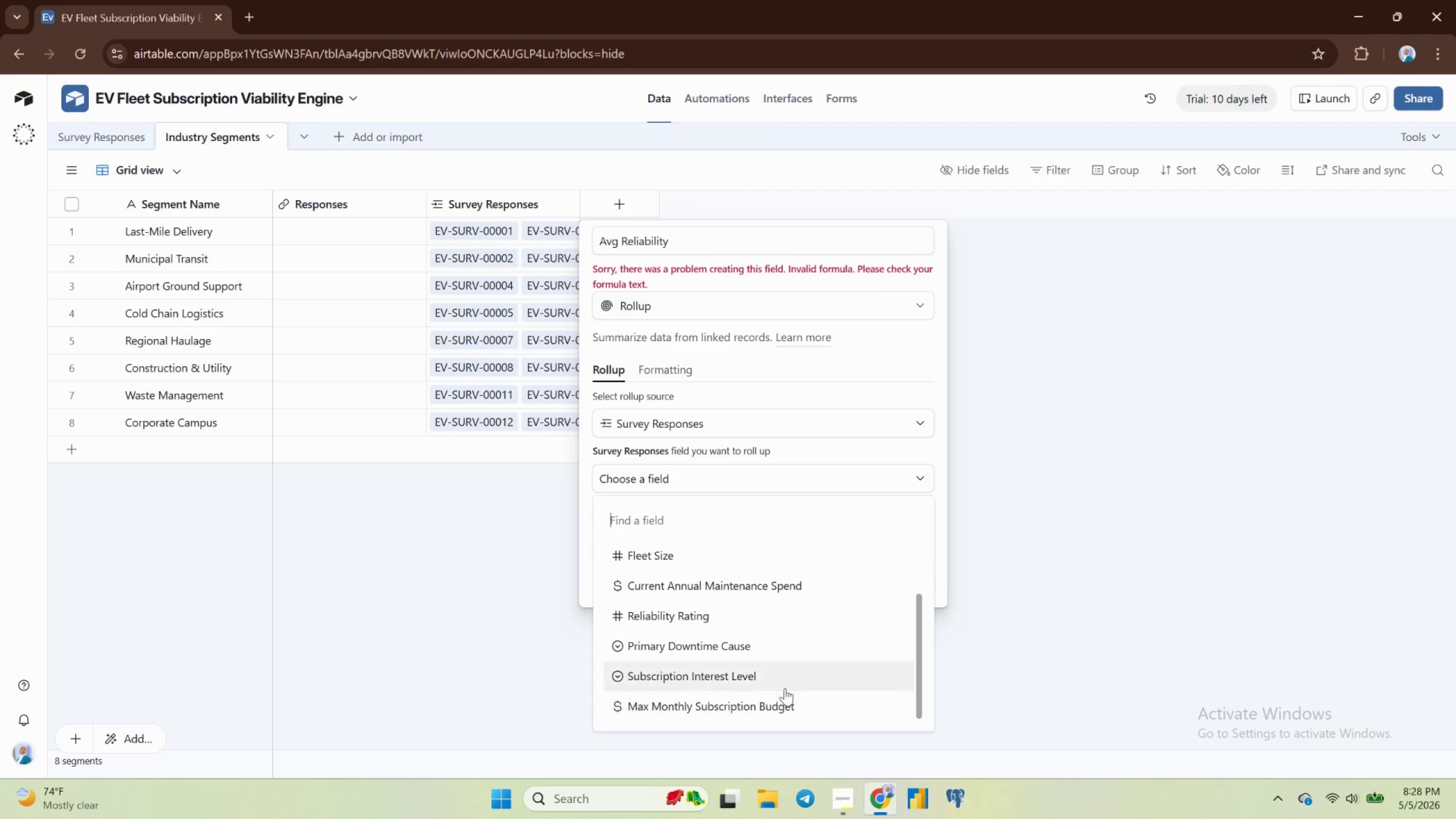 
scroll: coordinate [781, 647], scroll_direction: none, amount: 0.0
 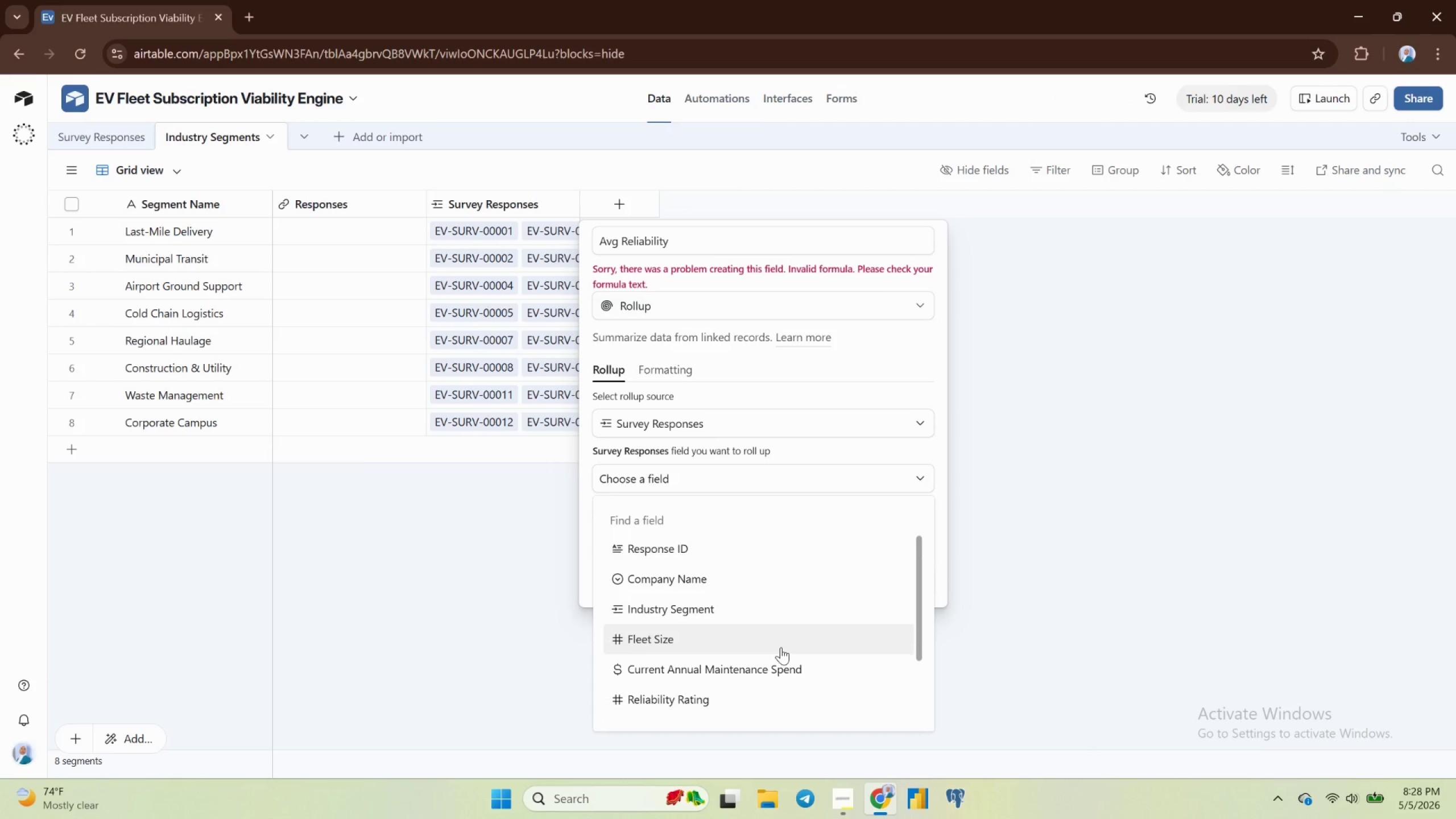 
scroll: coordinate [781, 647], scroll_direction: up, amount: 2.0
 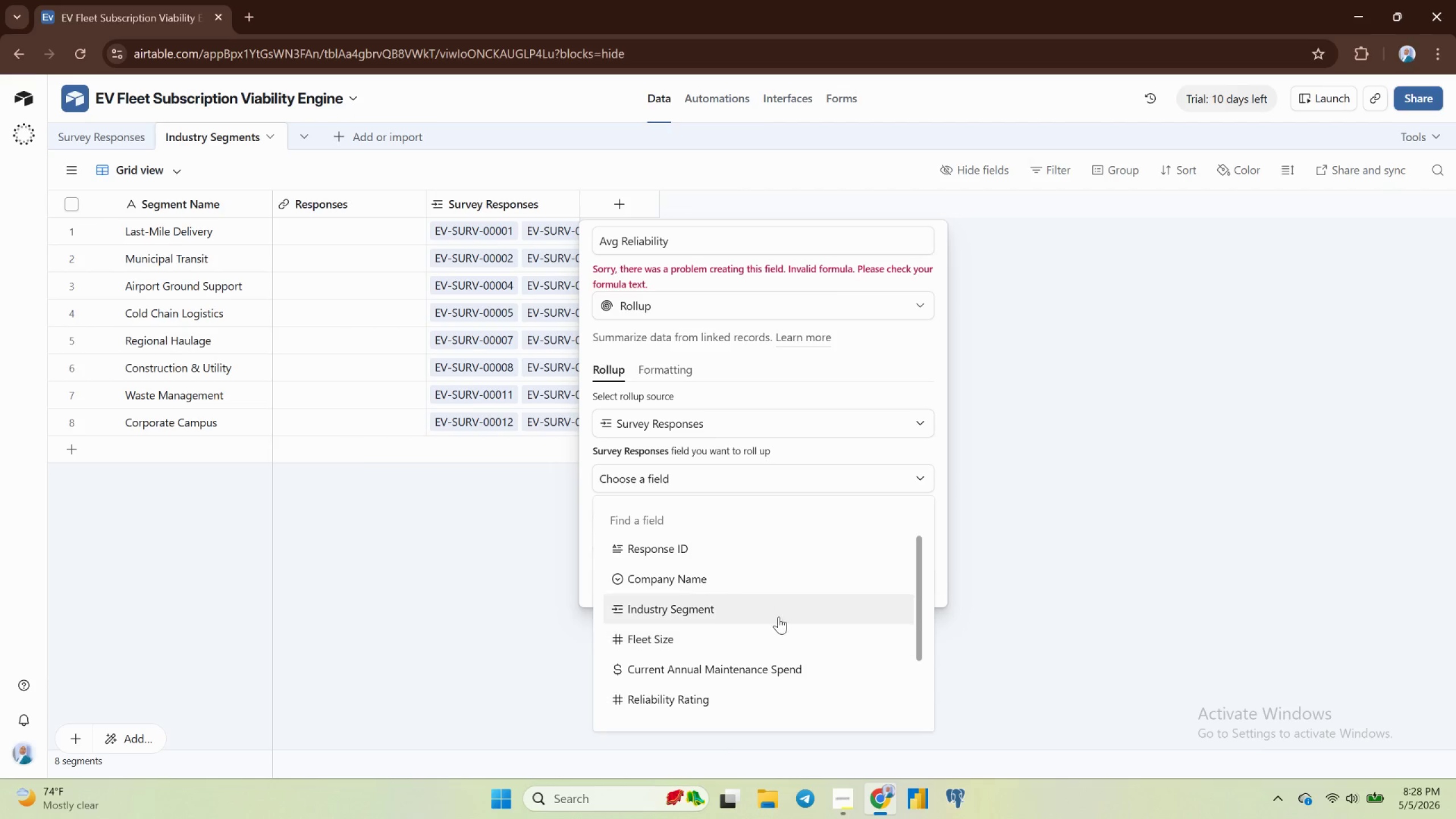 
scroll: coordinate [777, 611], scroll_direction: none, amount: 0.0
 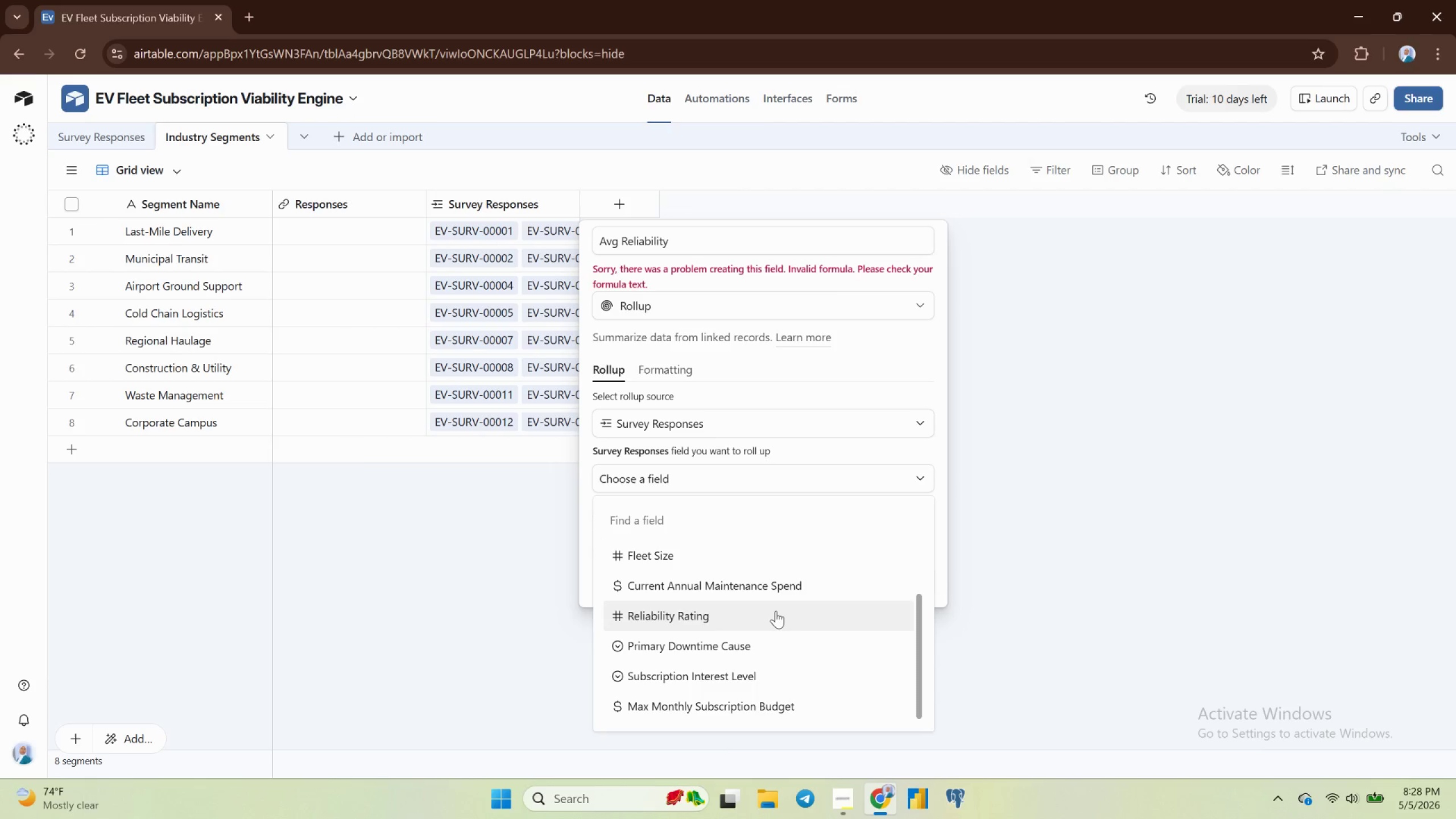 
wait(9.31)
 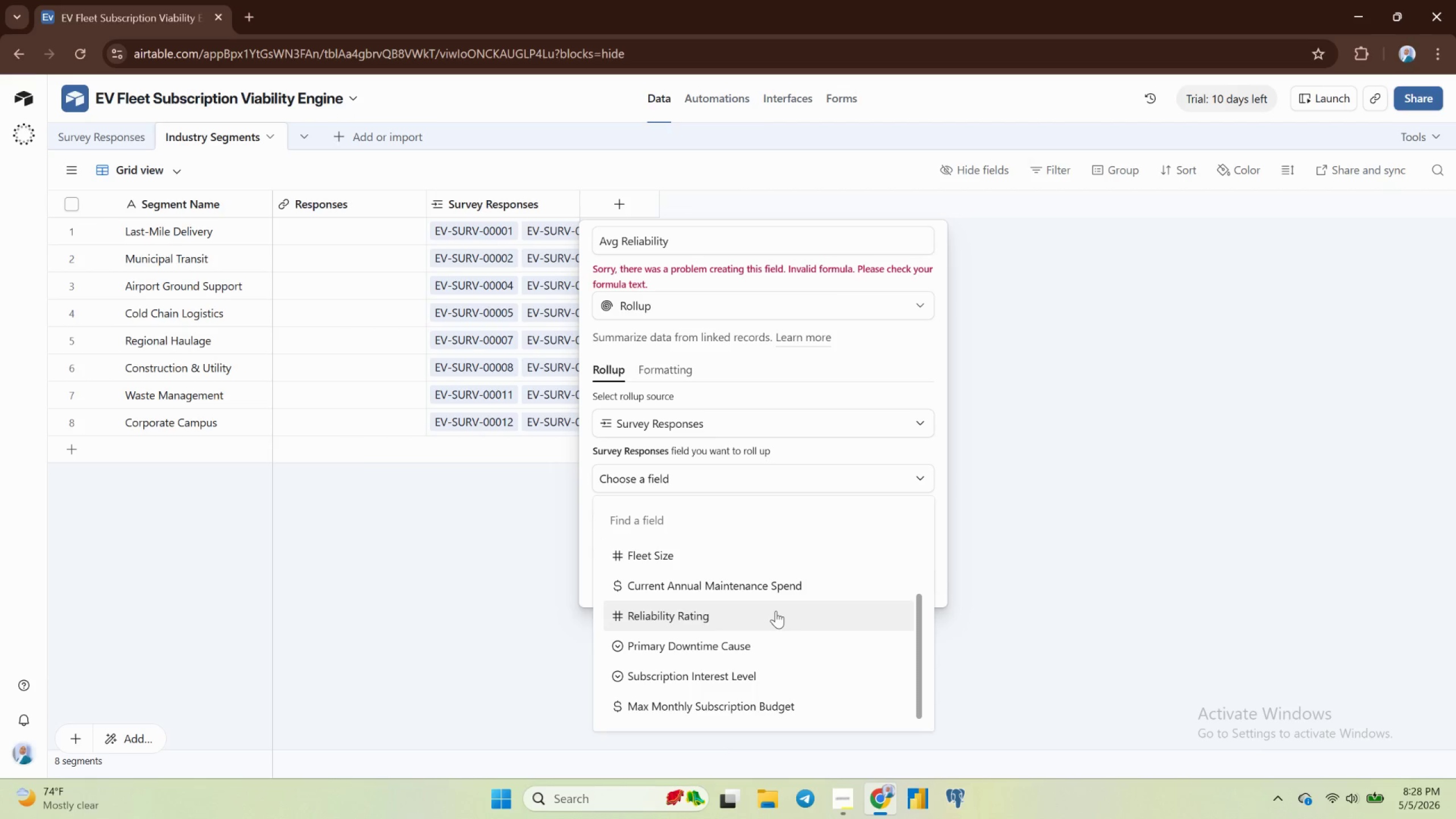 
scroll: coordinate [758, 618], scroll_direction: up, amount: 3.0
 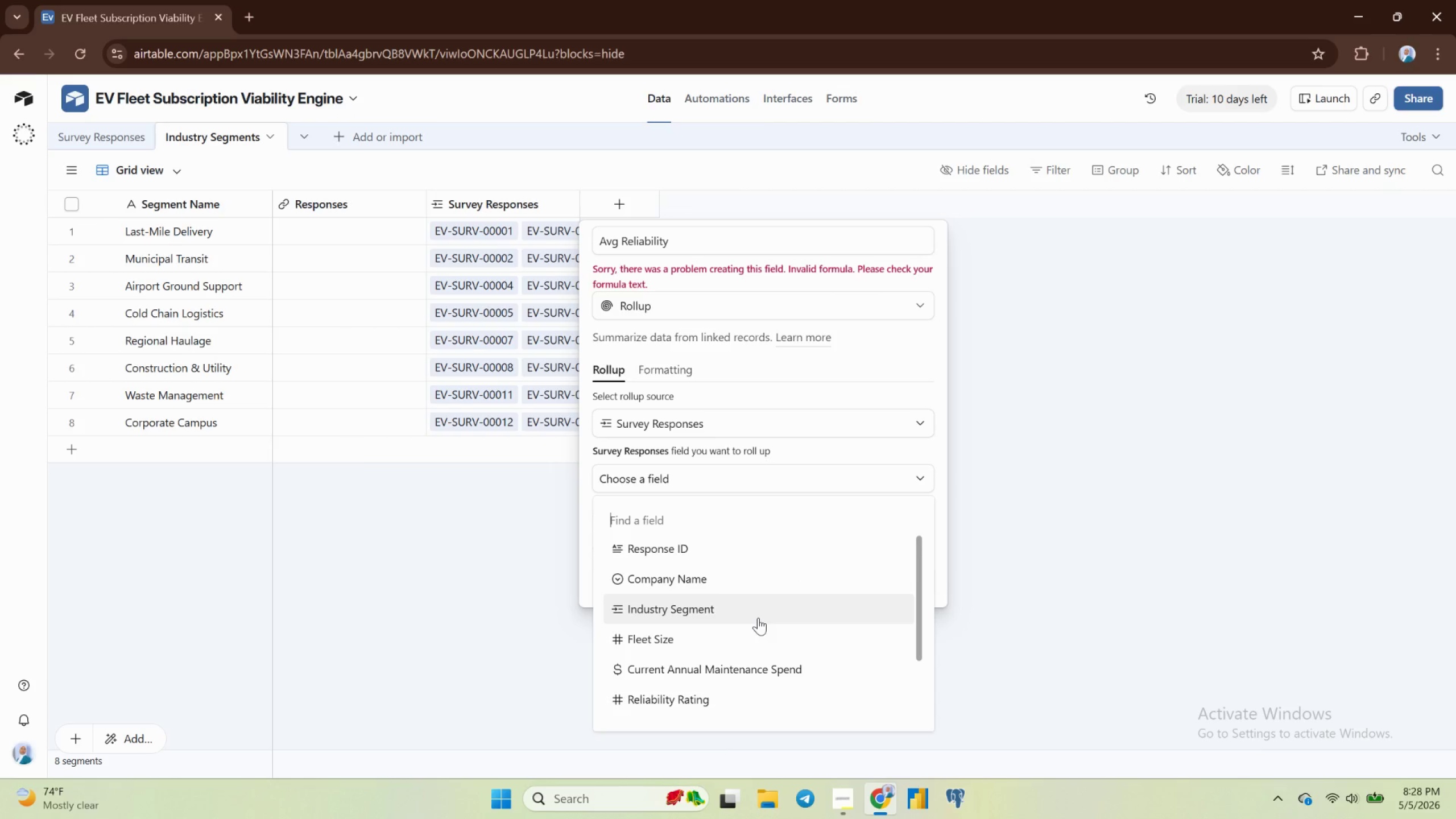 
scroll: coordinate [758, 618], scroll_direction: none, amount: 0.0
 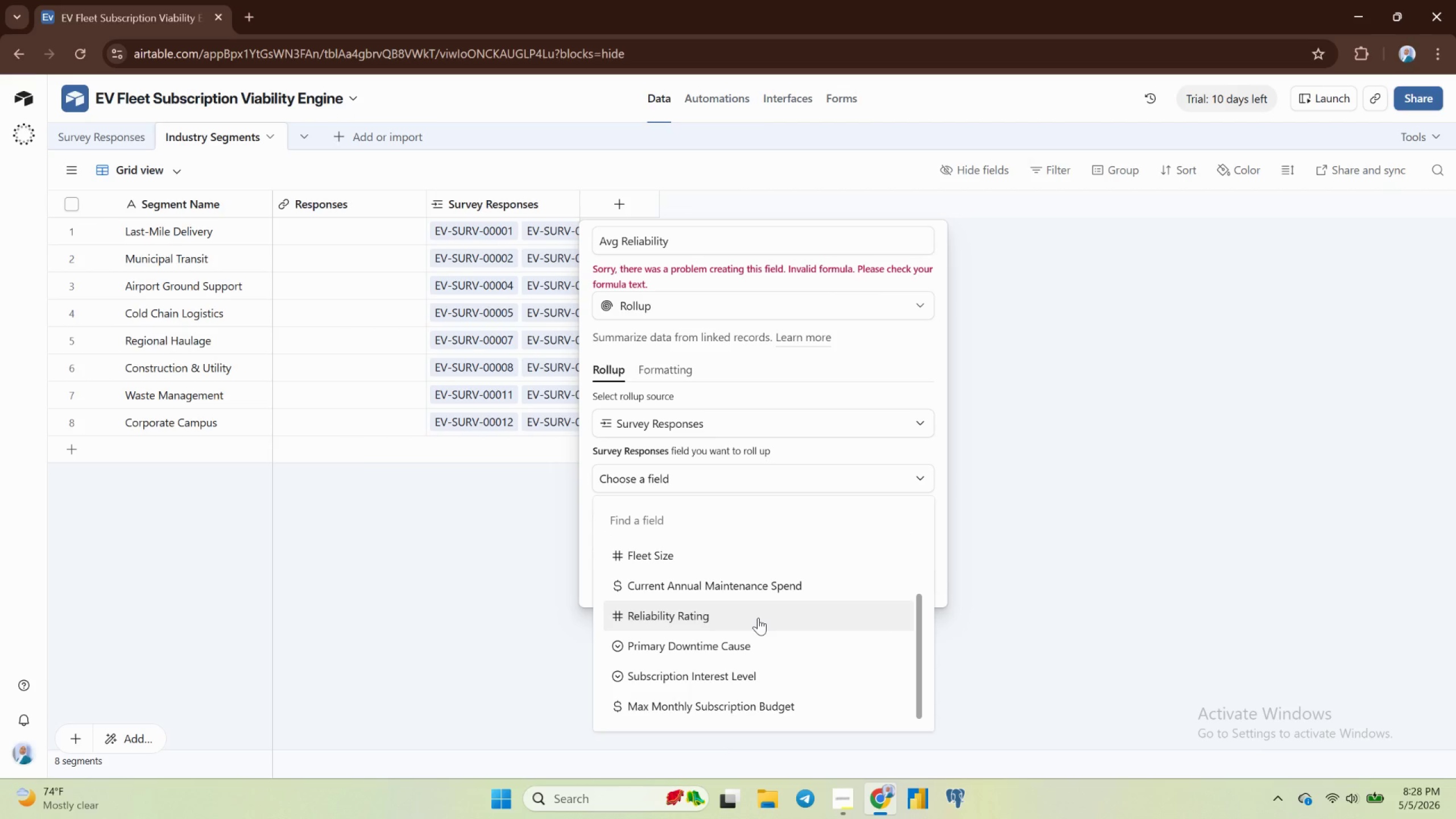 
left_click([758, 618])
 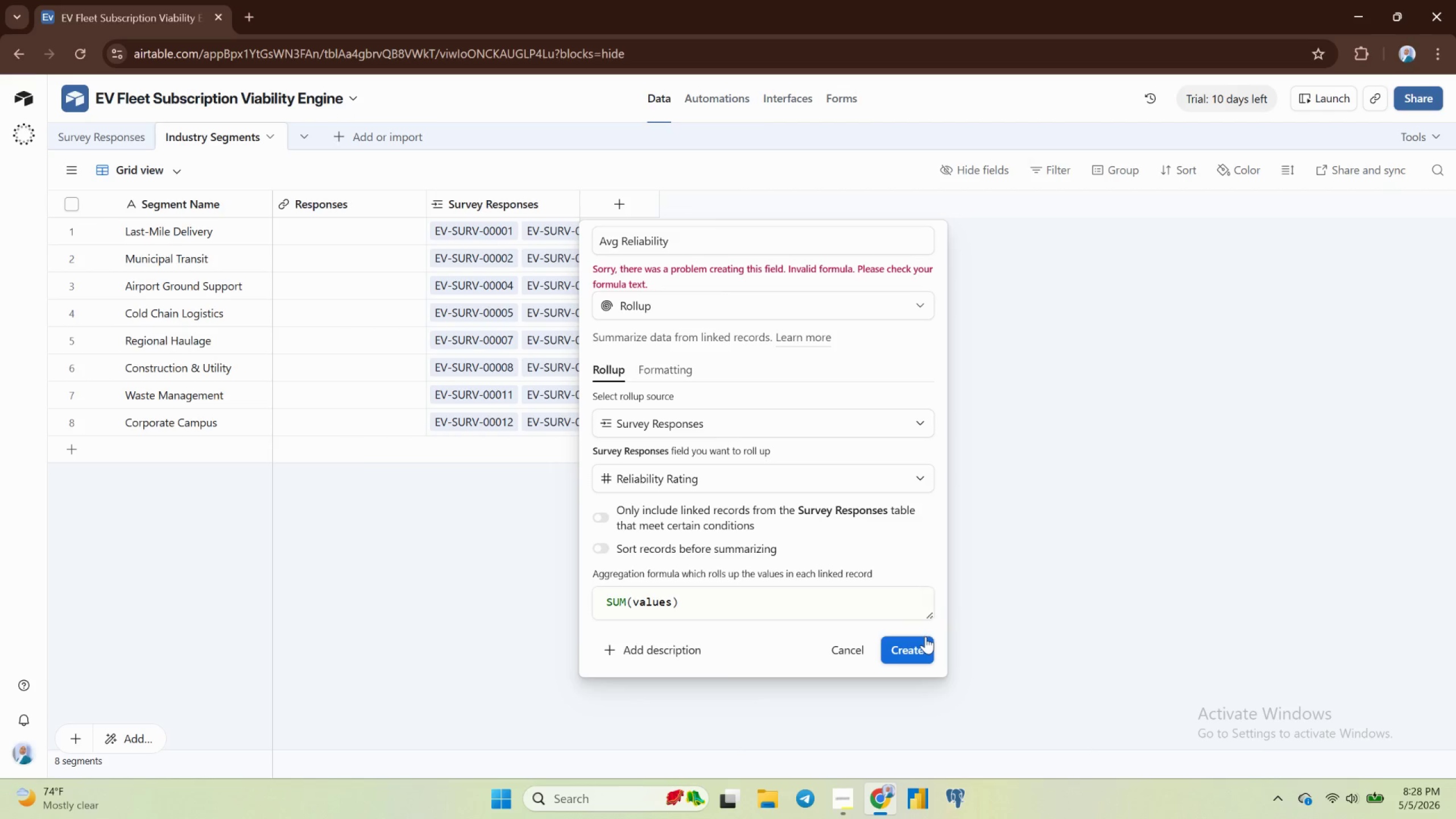 
left_click([925, 636])
 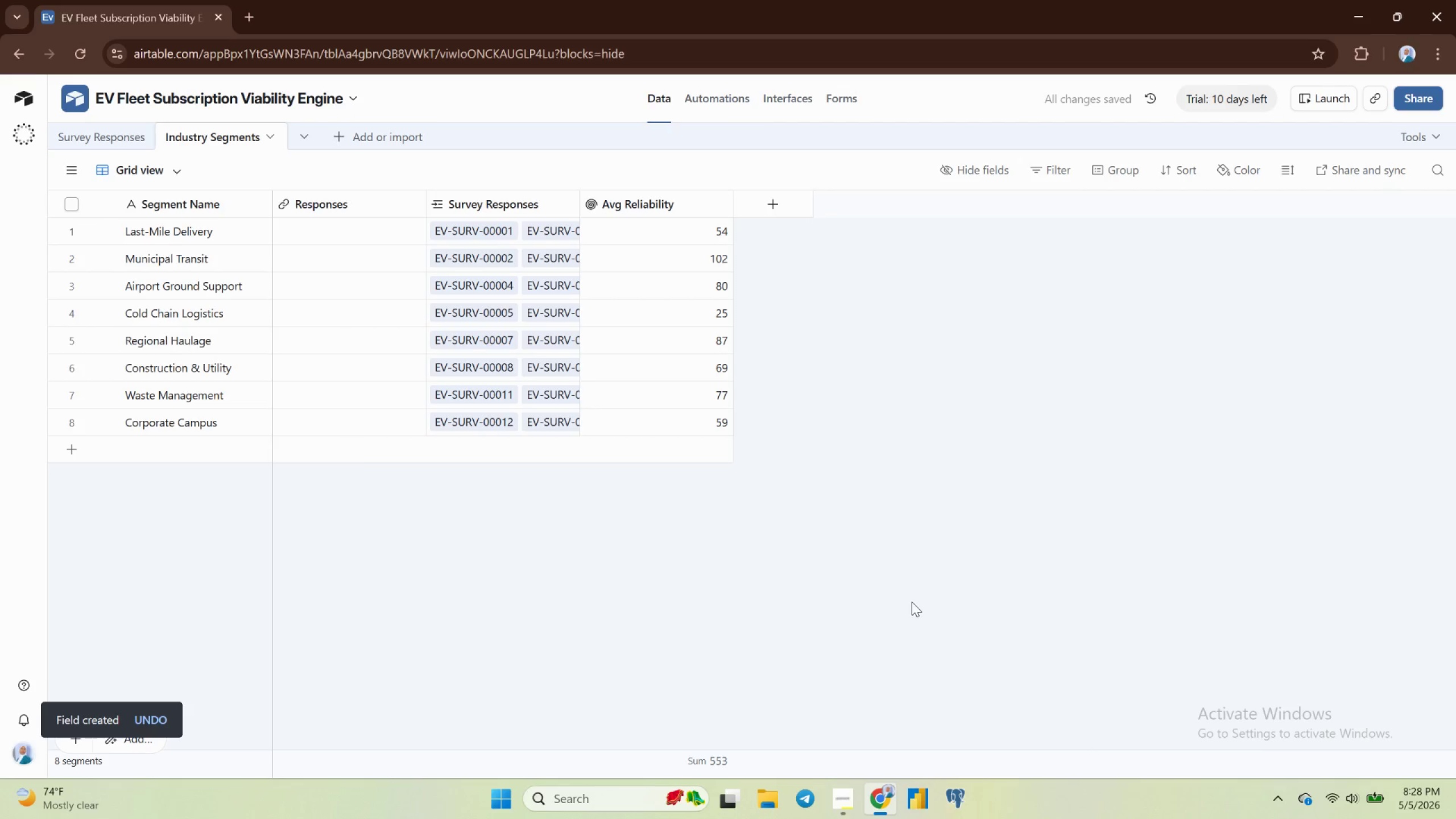 
wait(5.78)
 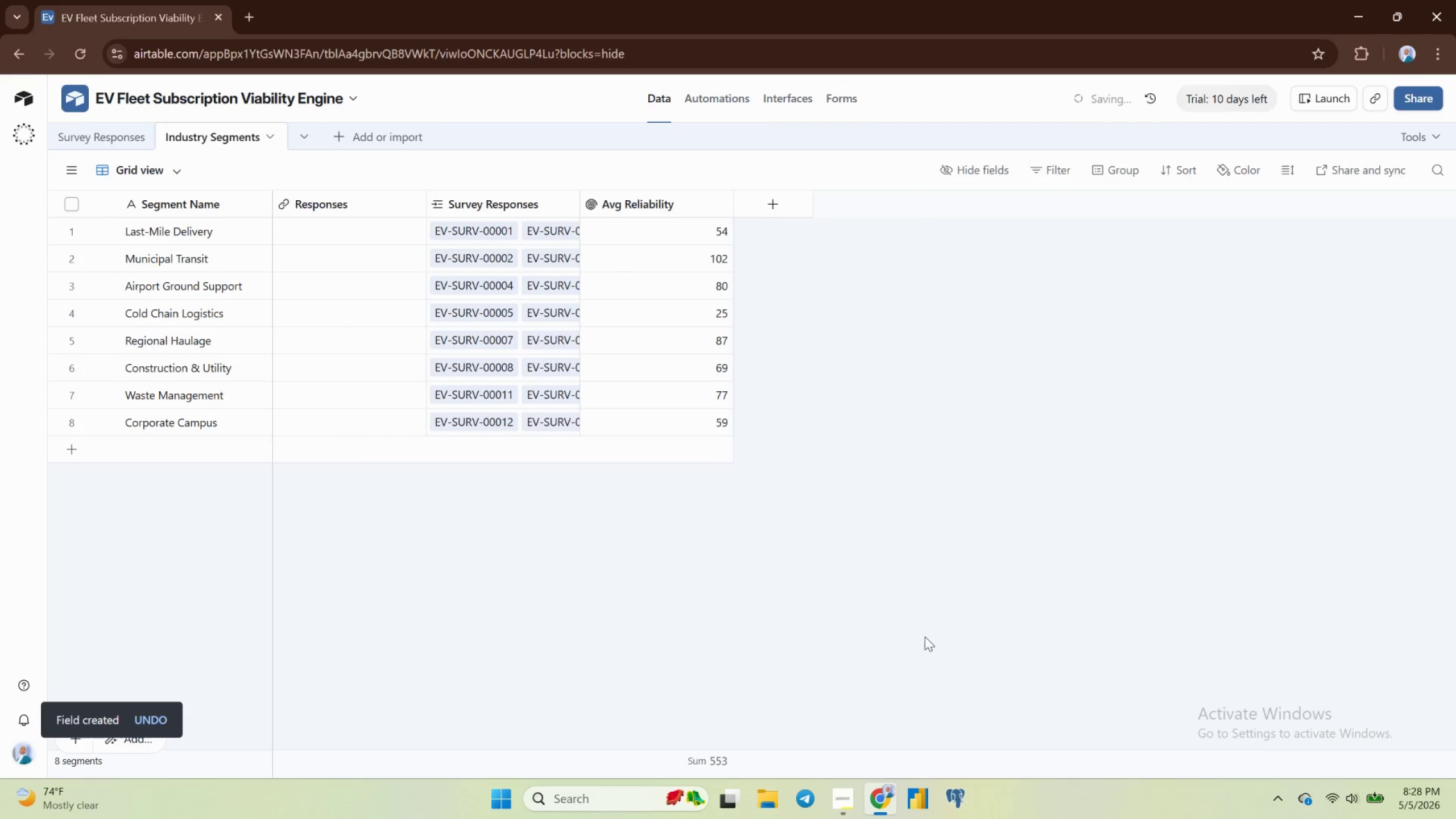 
left_click([768, 197])
 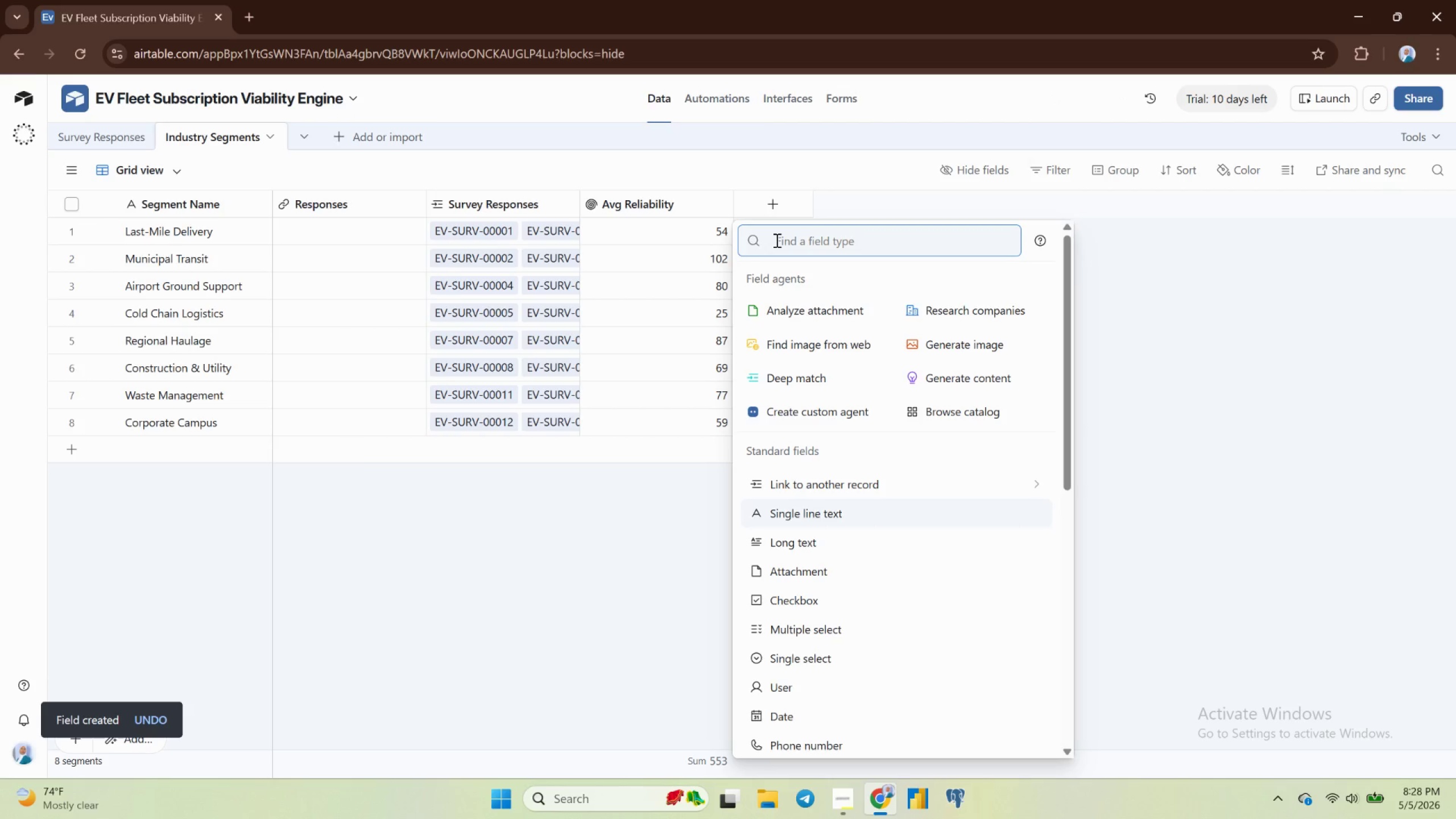 
left_click([776, 240])
 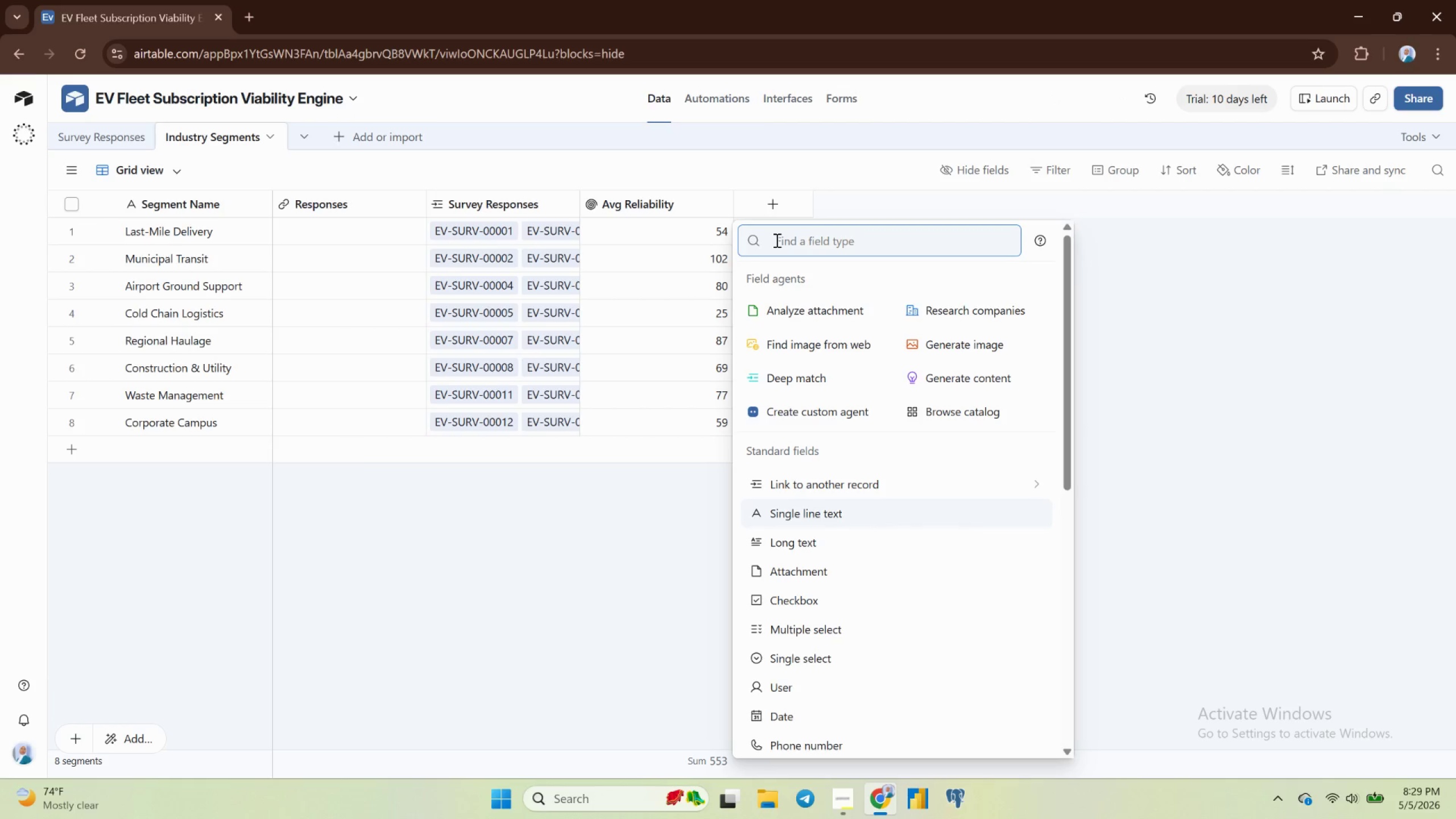 
type(AvgBudget)
 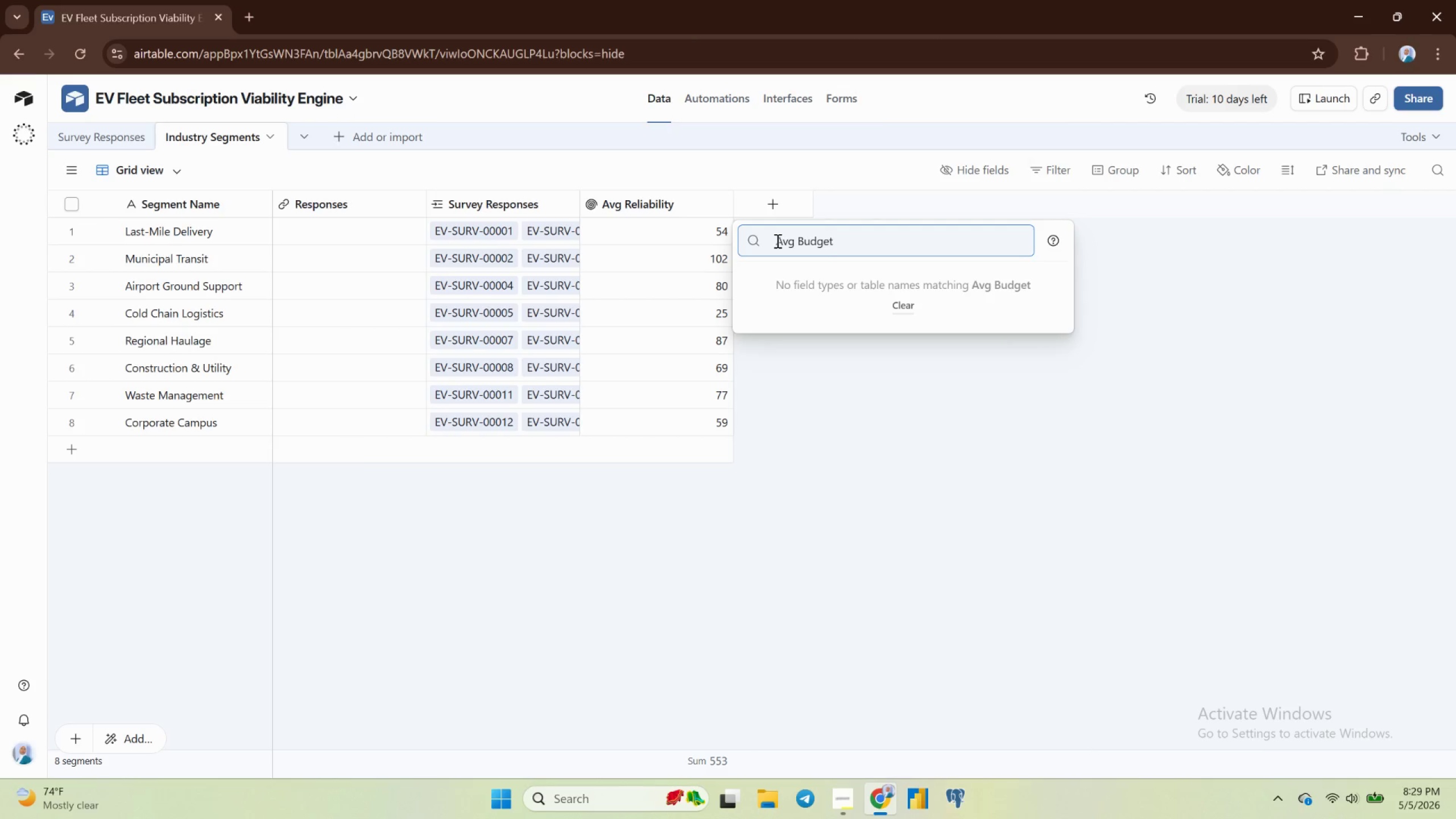 
hold_key(key=Space, duration=0.3)
 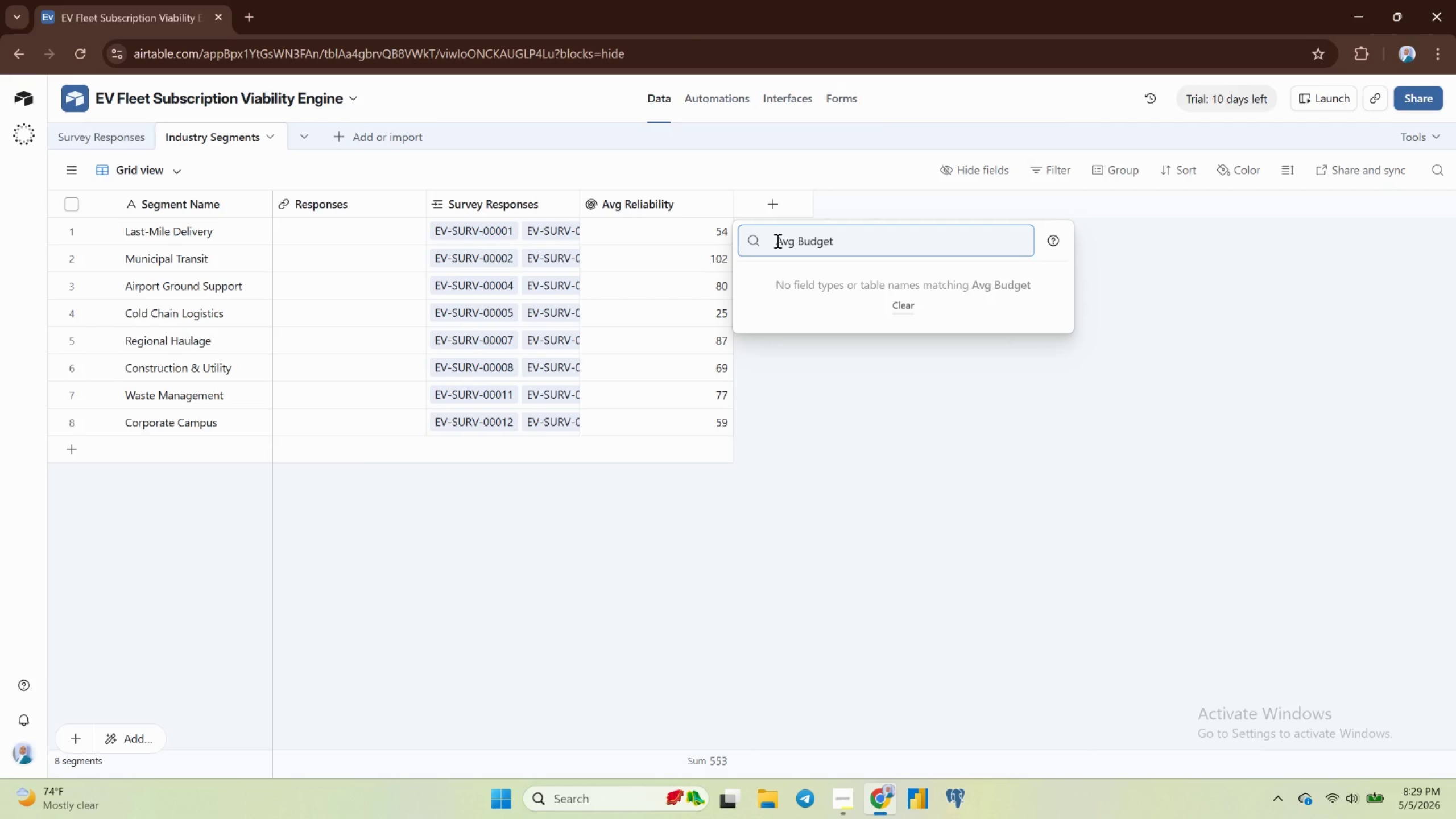 
hold_key(key=Backspace, duration=0.94)
 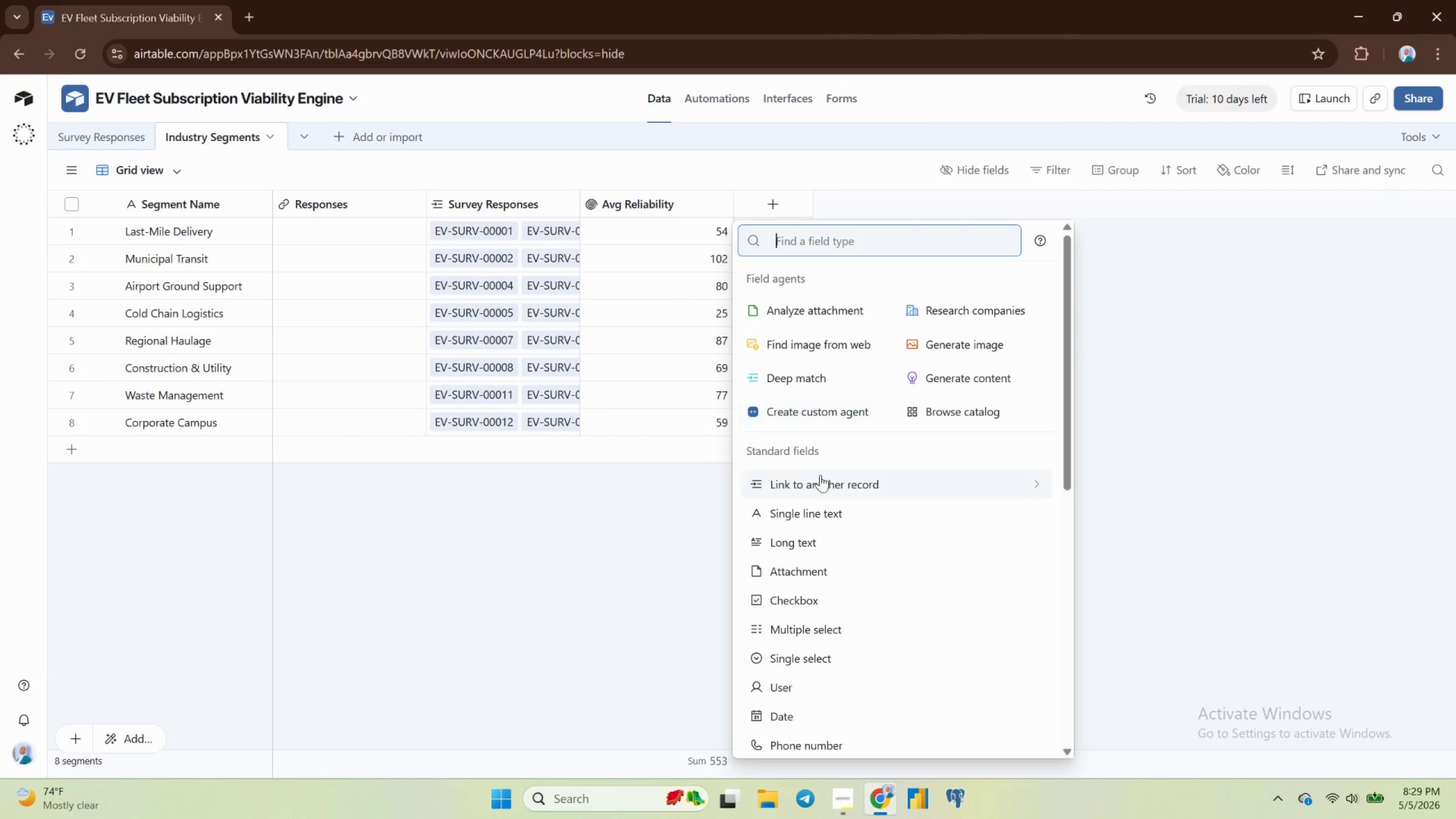 
scroll: coordinate [801, 599], scroll_direction: down, amount: 4.0
 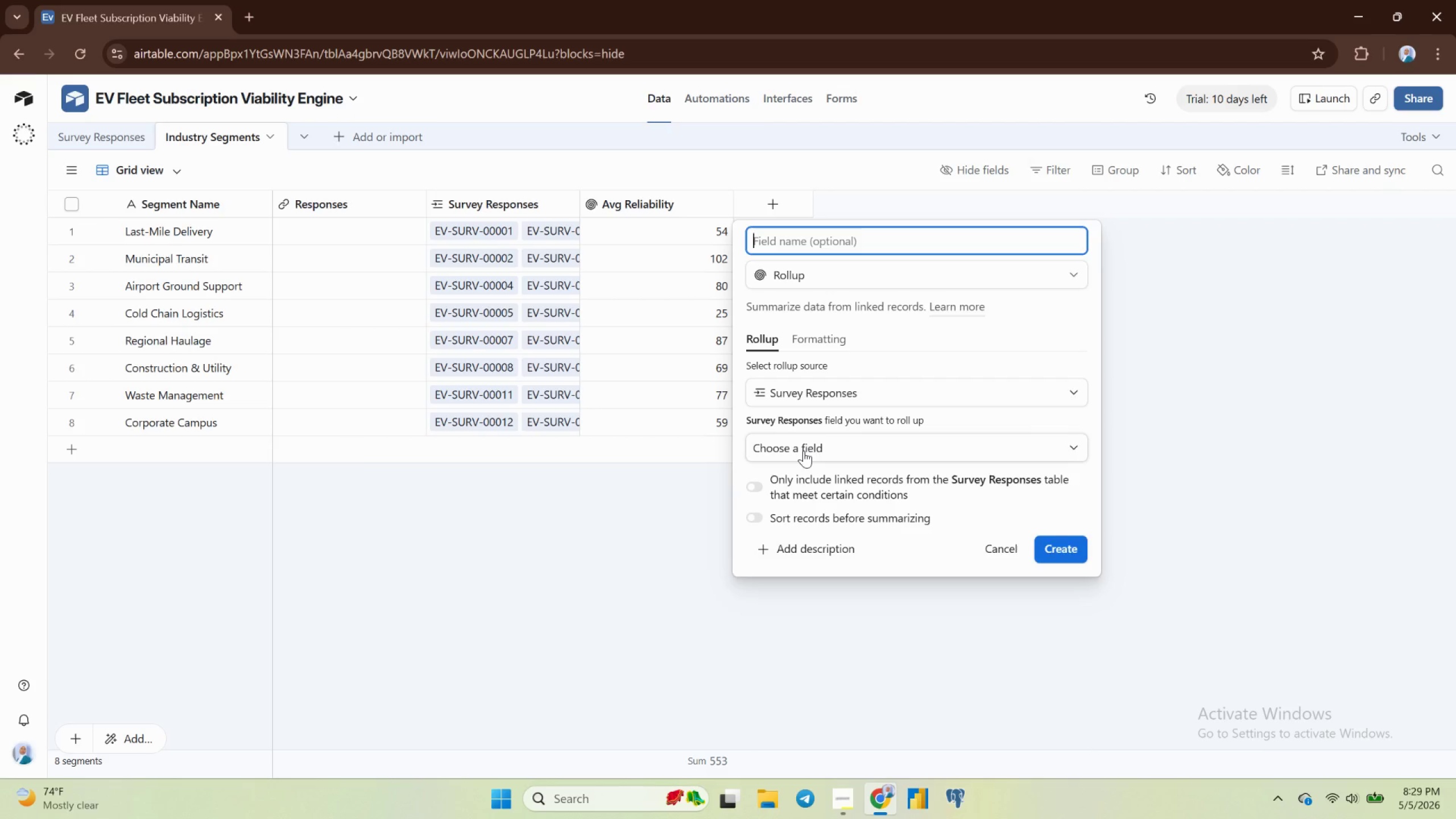 
wait(29.47)
 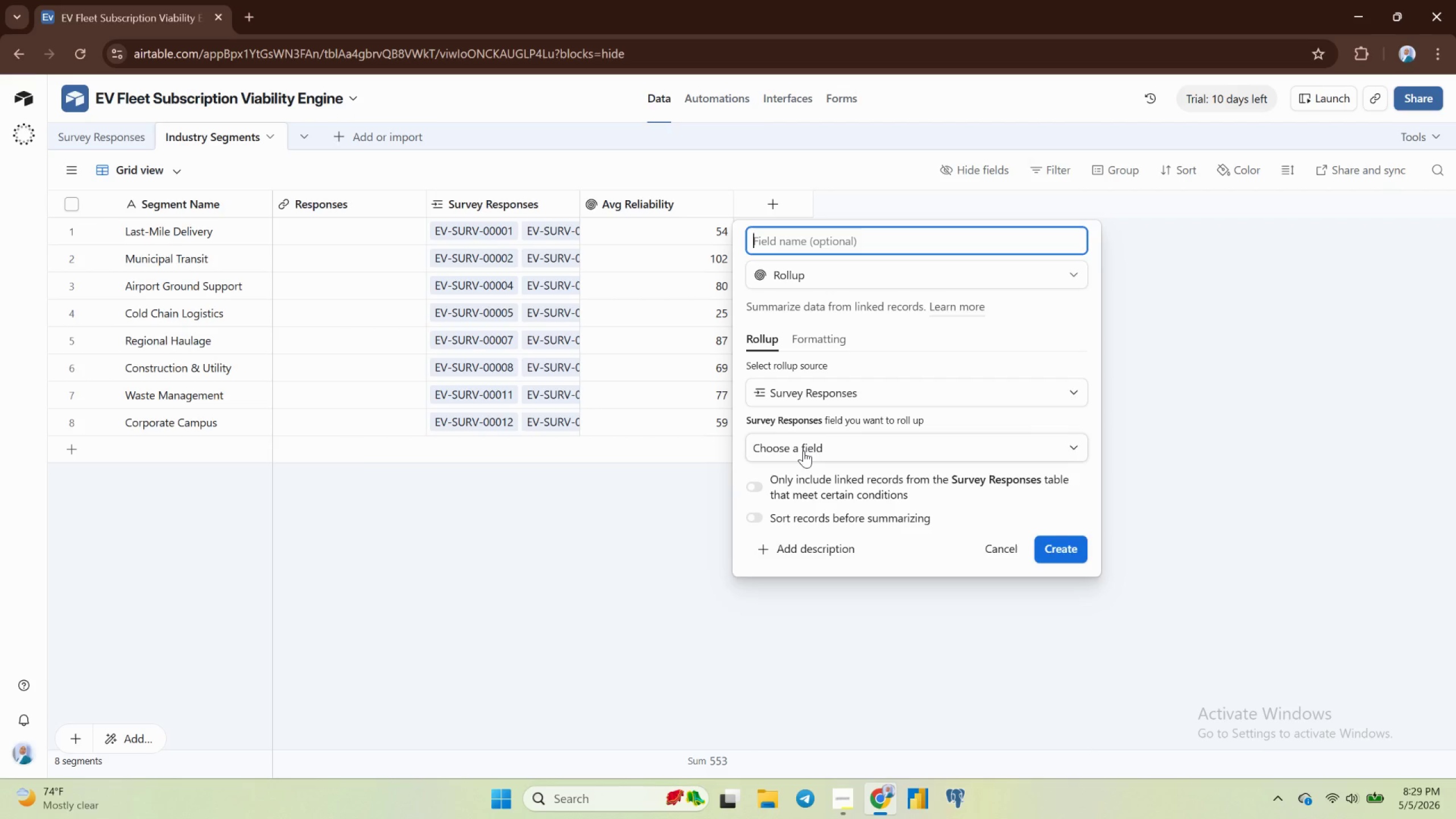 
left_click([803, 440])
 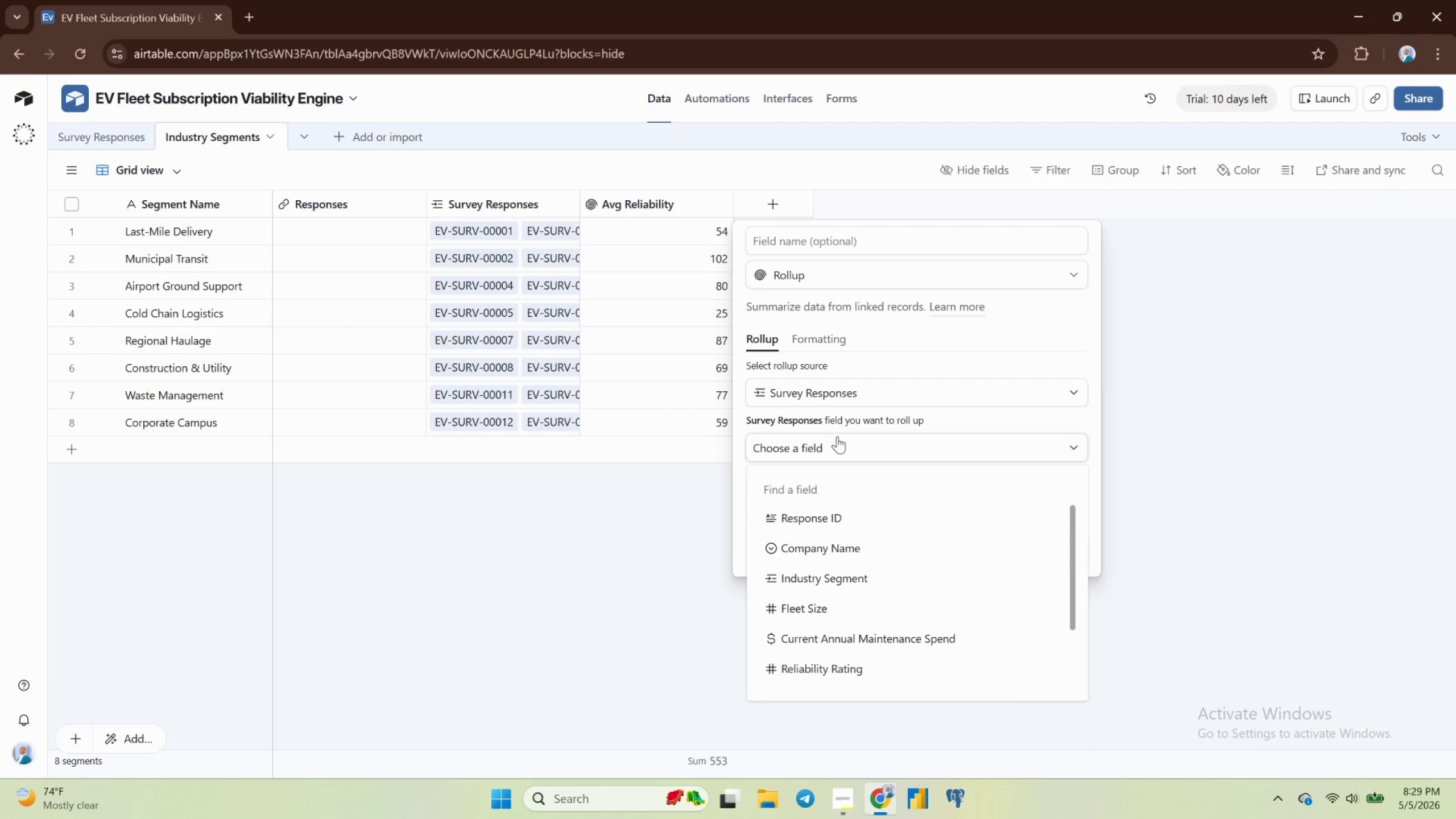 
wait(7.18)
 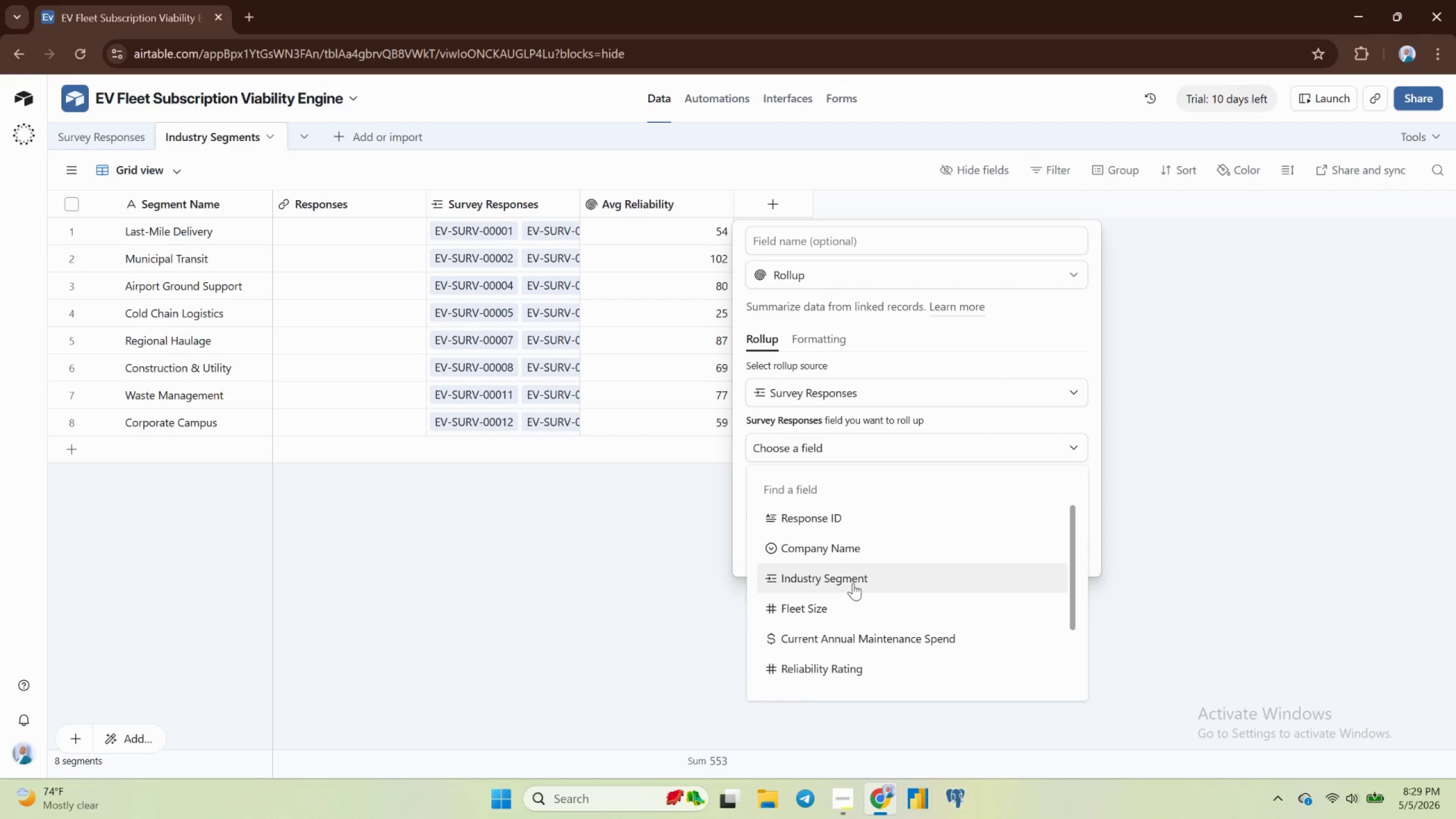 
scroll: coordinate [835, 588], scroll_direction: down, amount: 1.0
 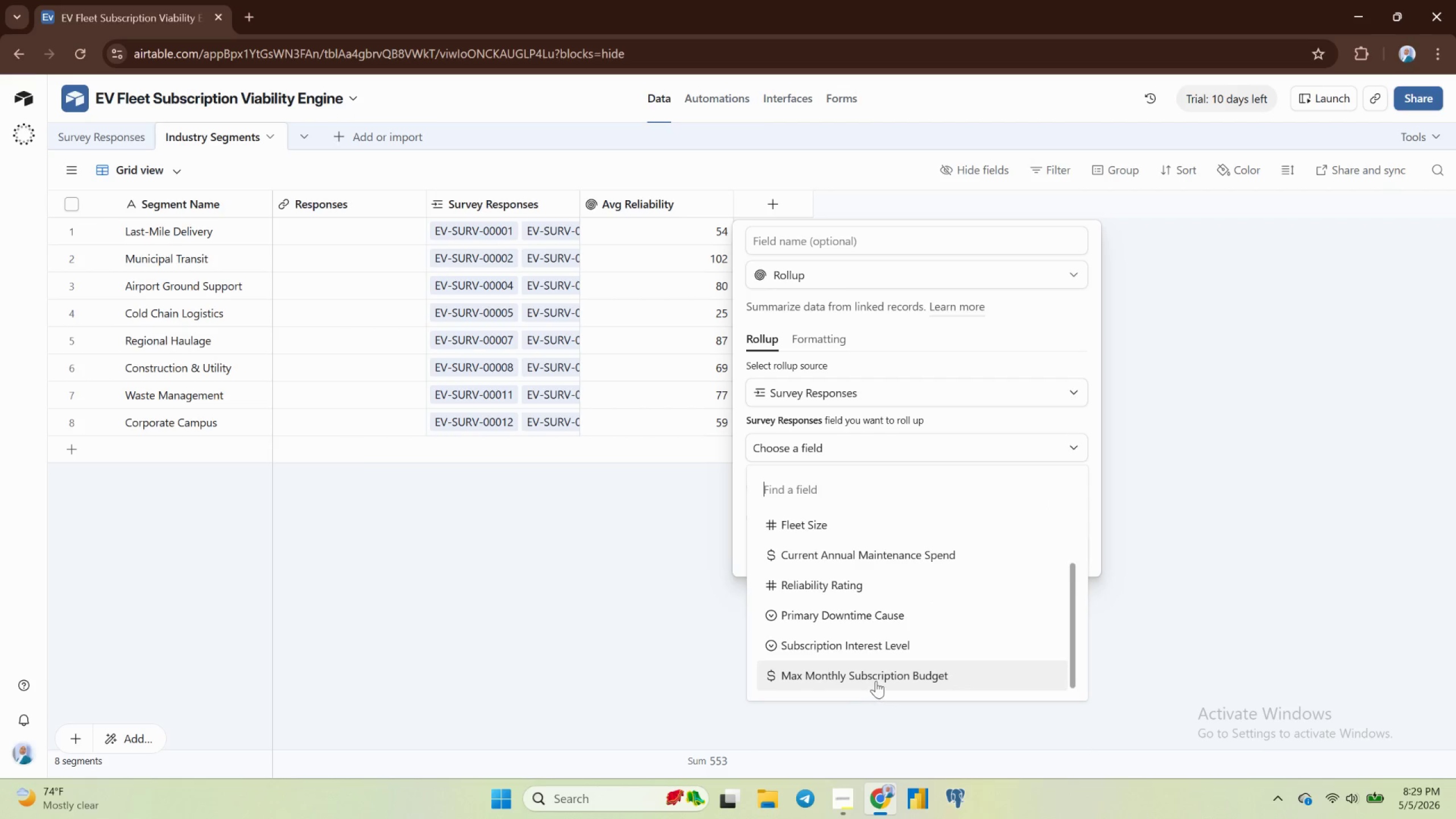 
scroll: coordinate [872, 630], scroll_direction: none, amount: 0.0
 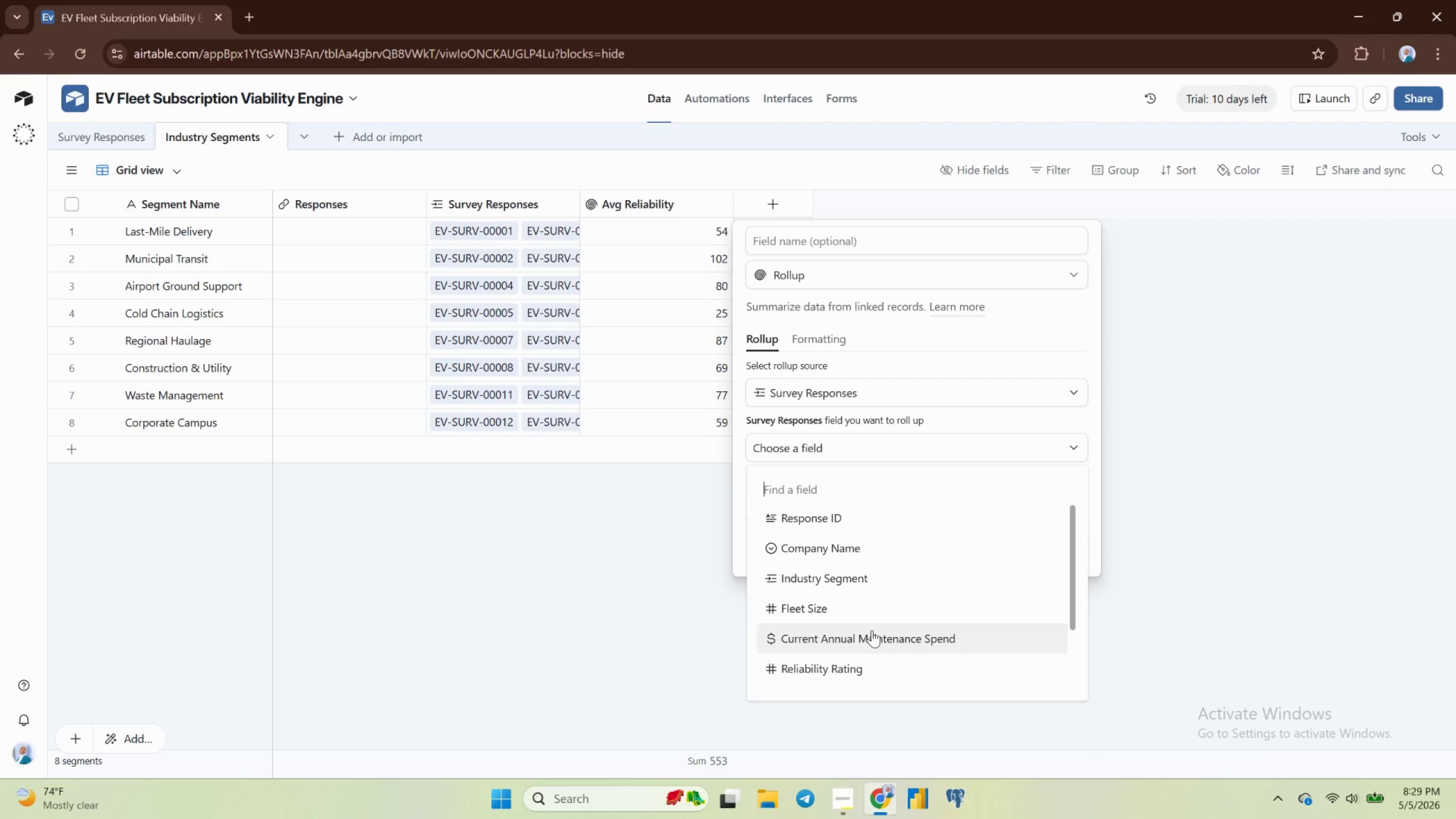 
scroll: coordinate [872, 630], scroll_direction: up, amount: 1.0
 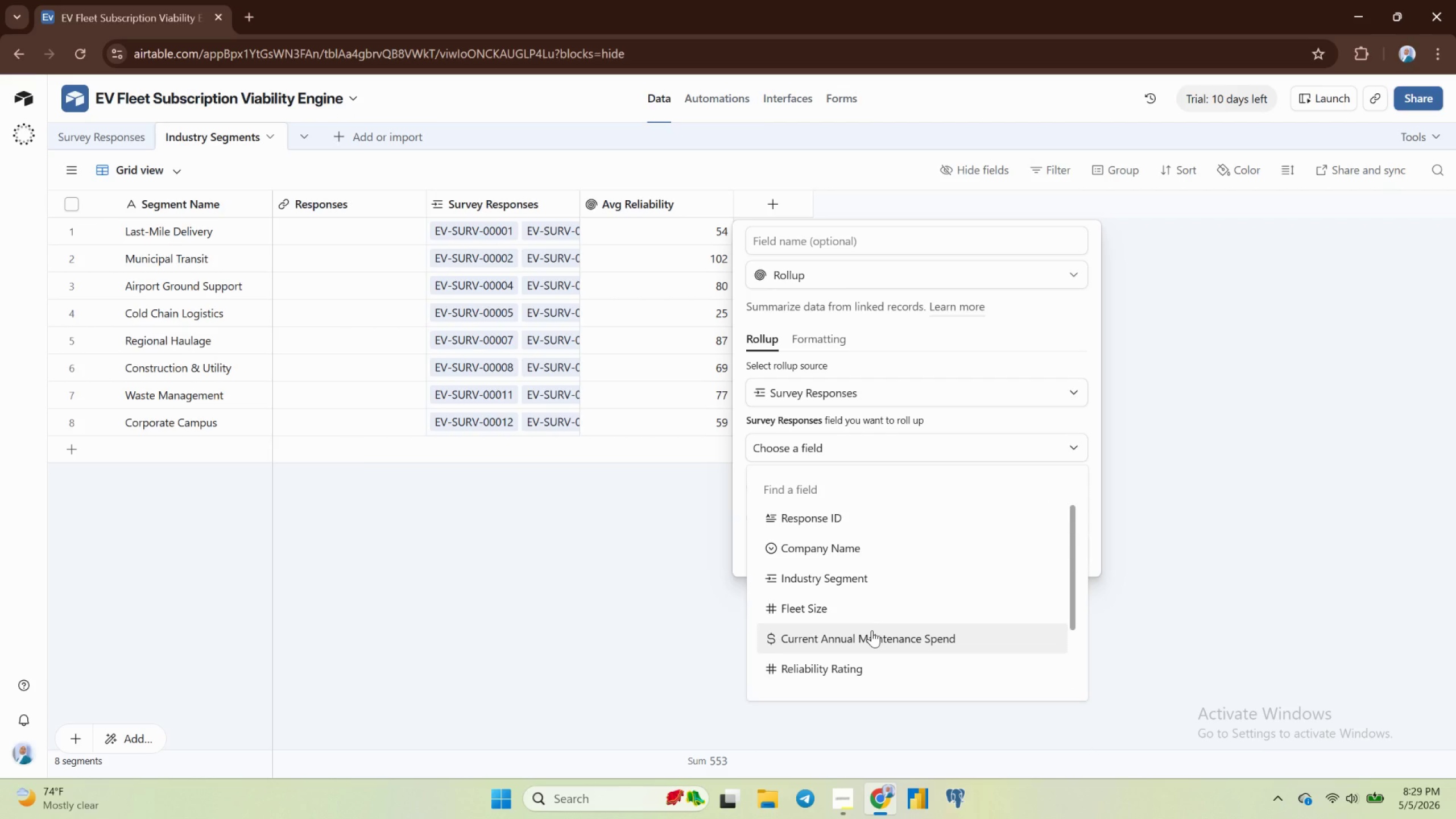 
scroll: coordinate [872, 630], scroll_direction: none, amount: 0.0
 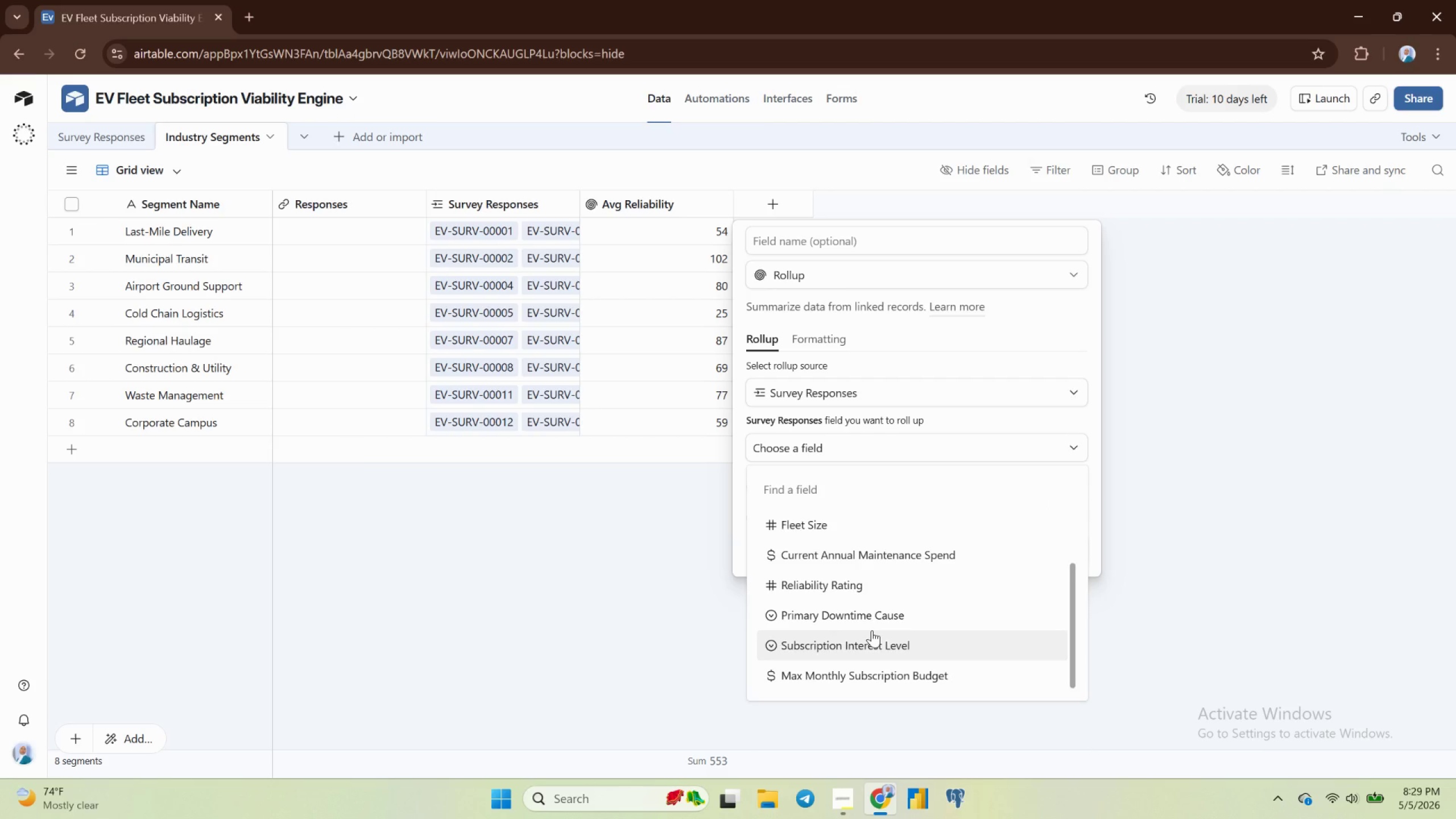 
scroll: coordinate [872, 630], scroll_direction: down, amount: 2.0
 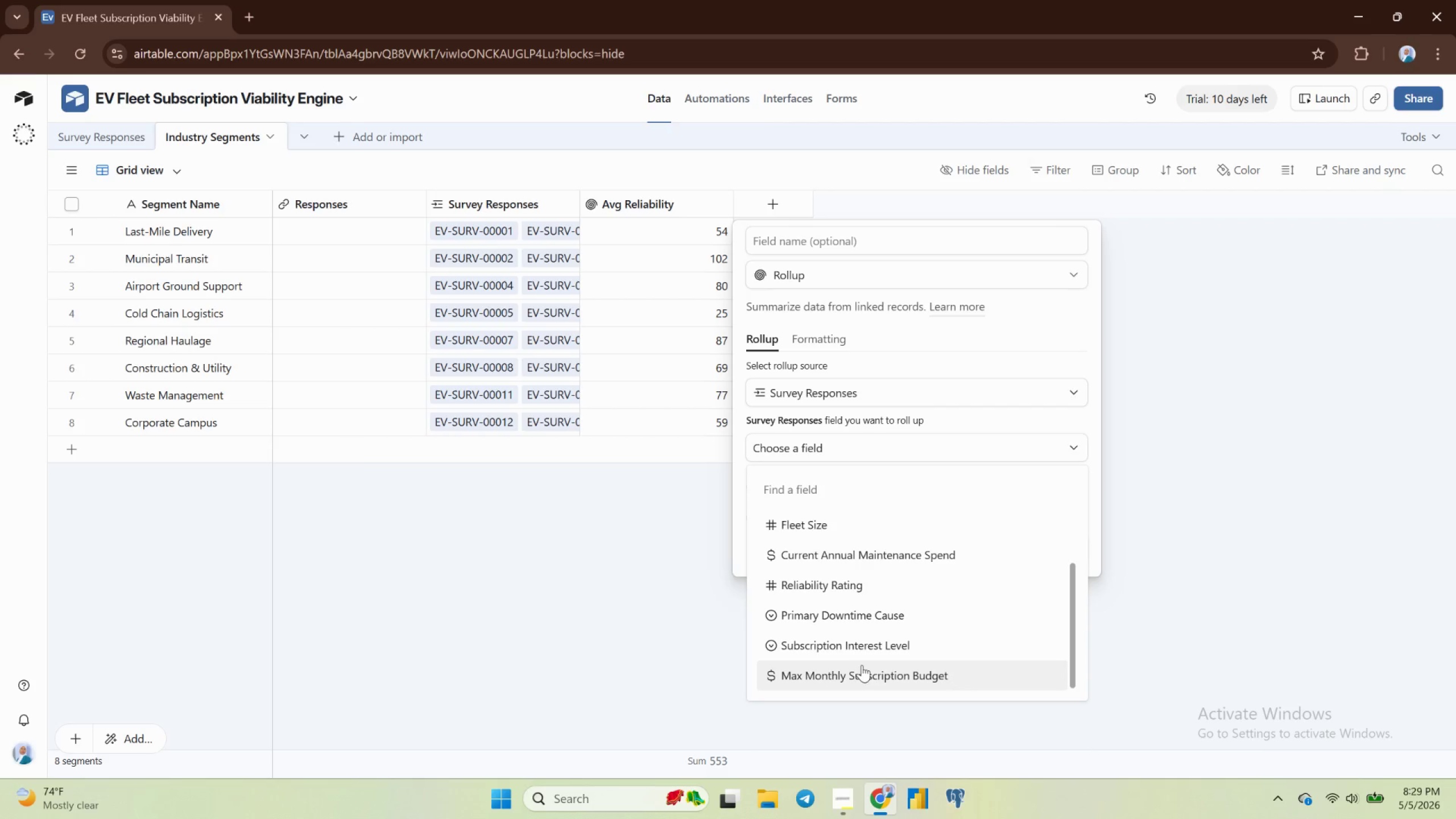 
left_click([861, 671])
 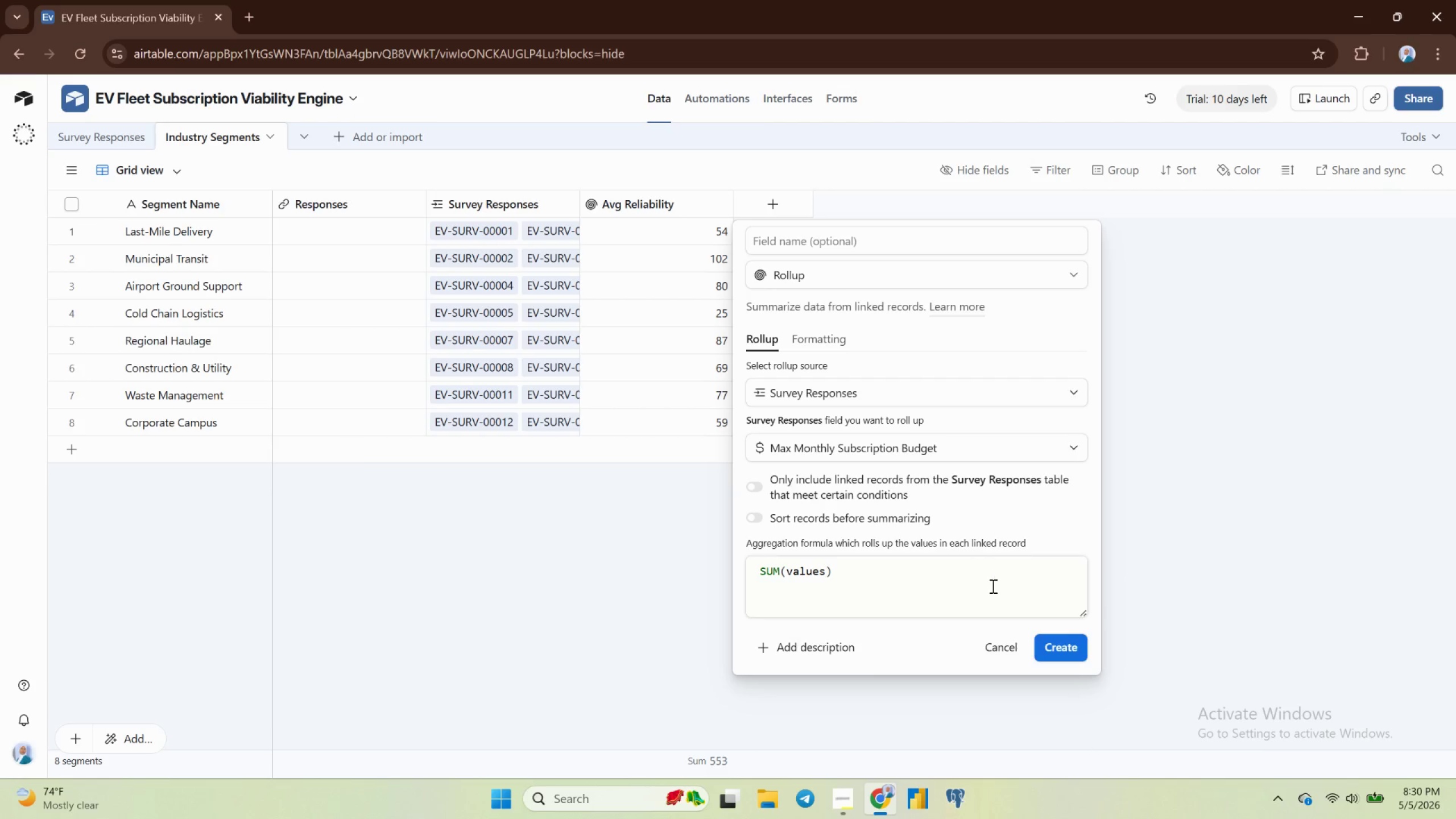 
left_click([1052, 643])
 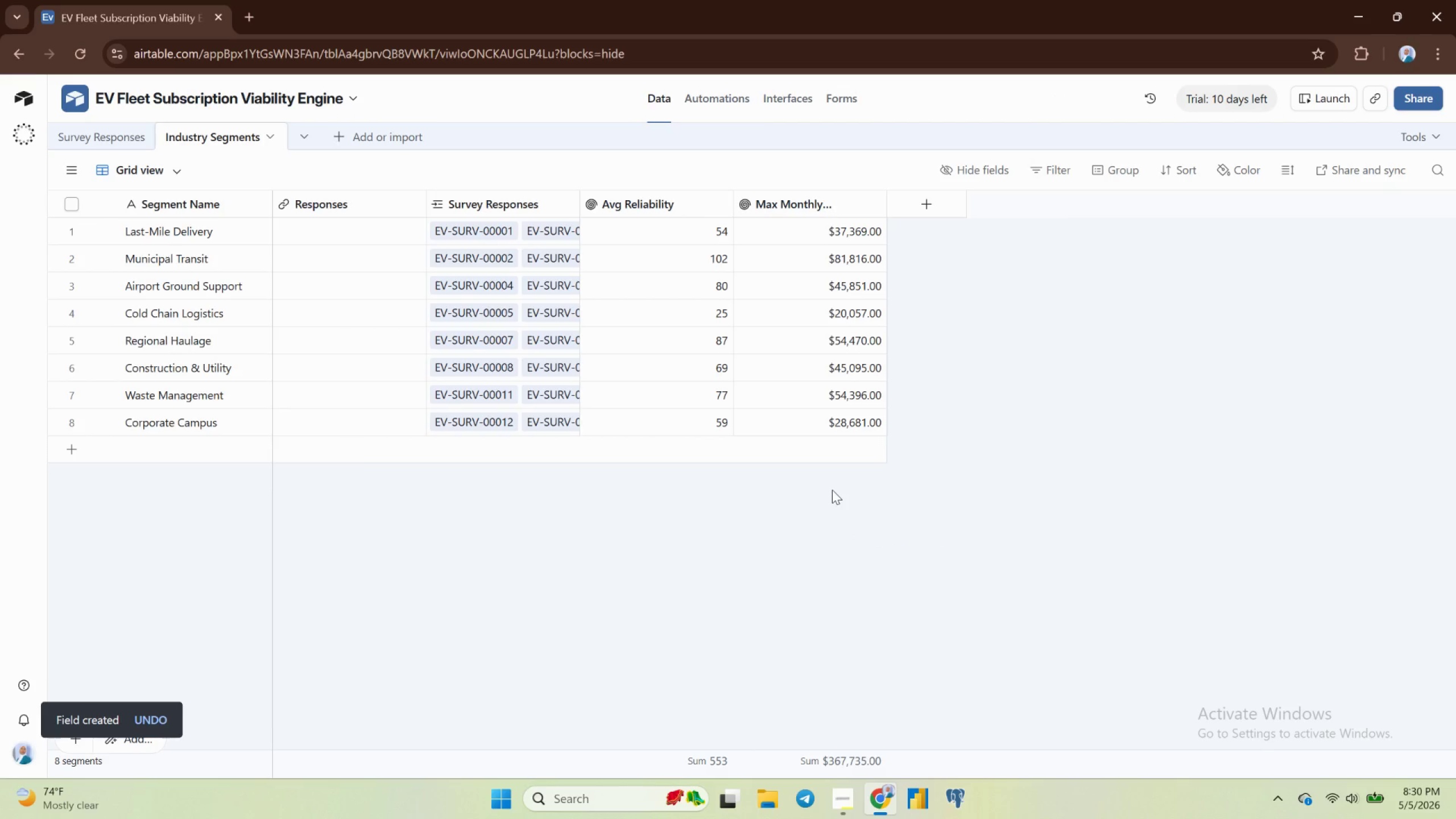 
wait(13.53)
 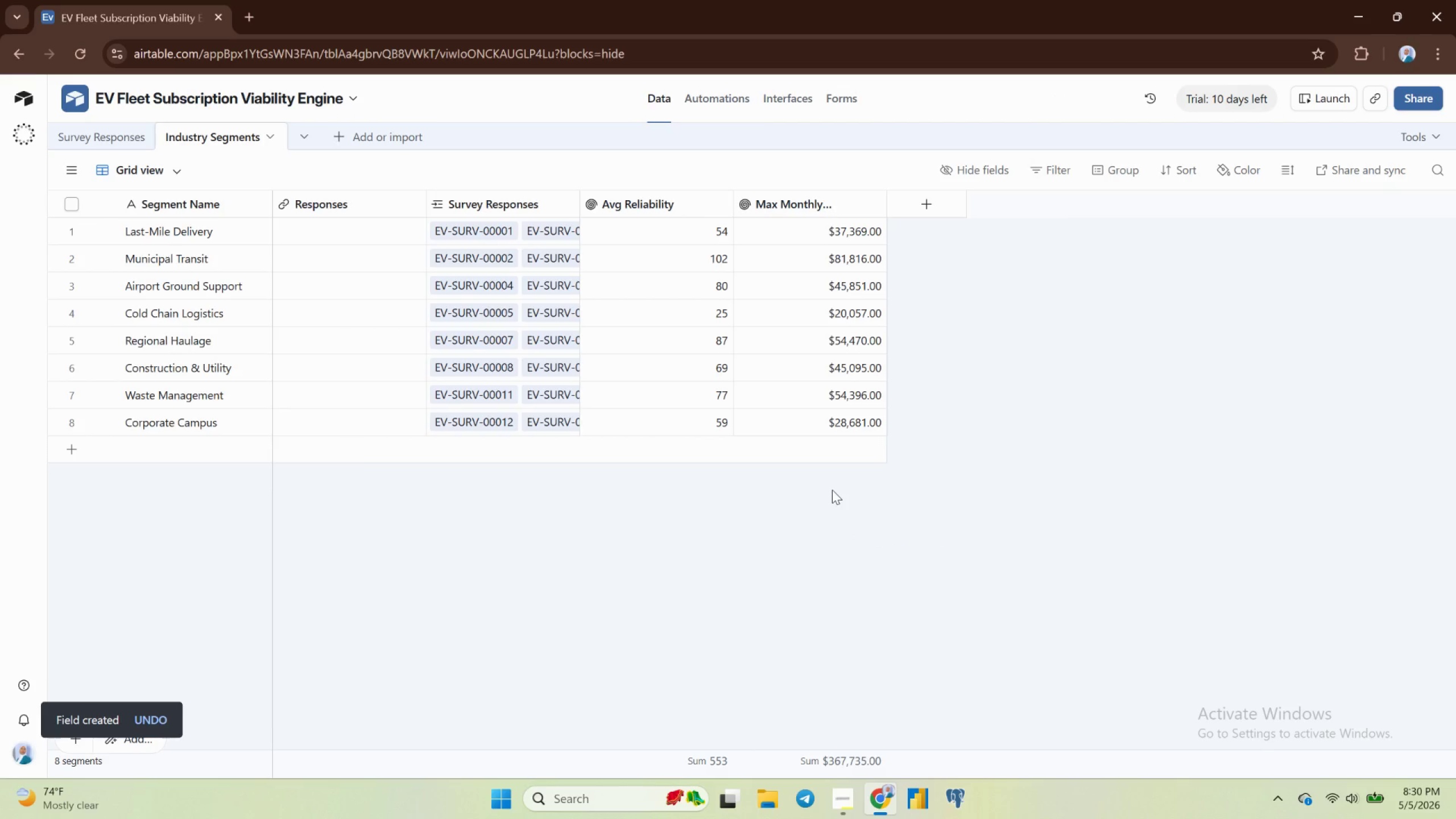 
left_click_drag(start_coordinate=[884, 201], to_coordinate=[1138, 235])
 